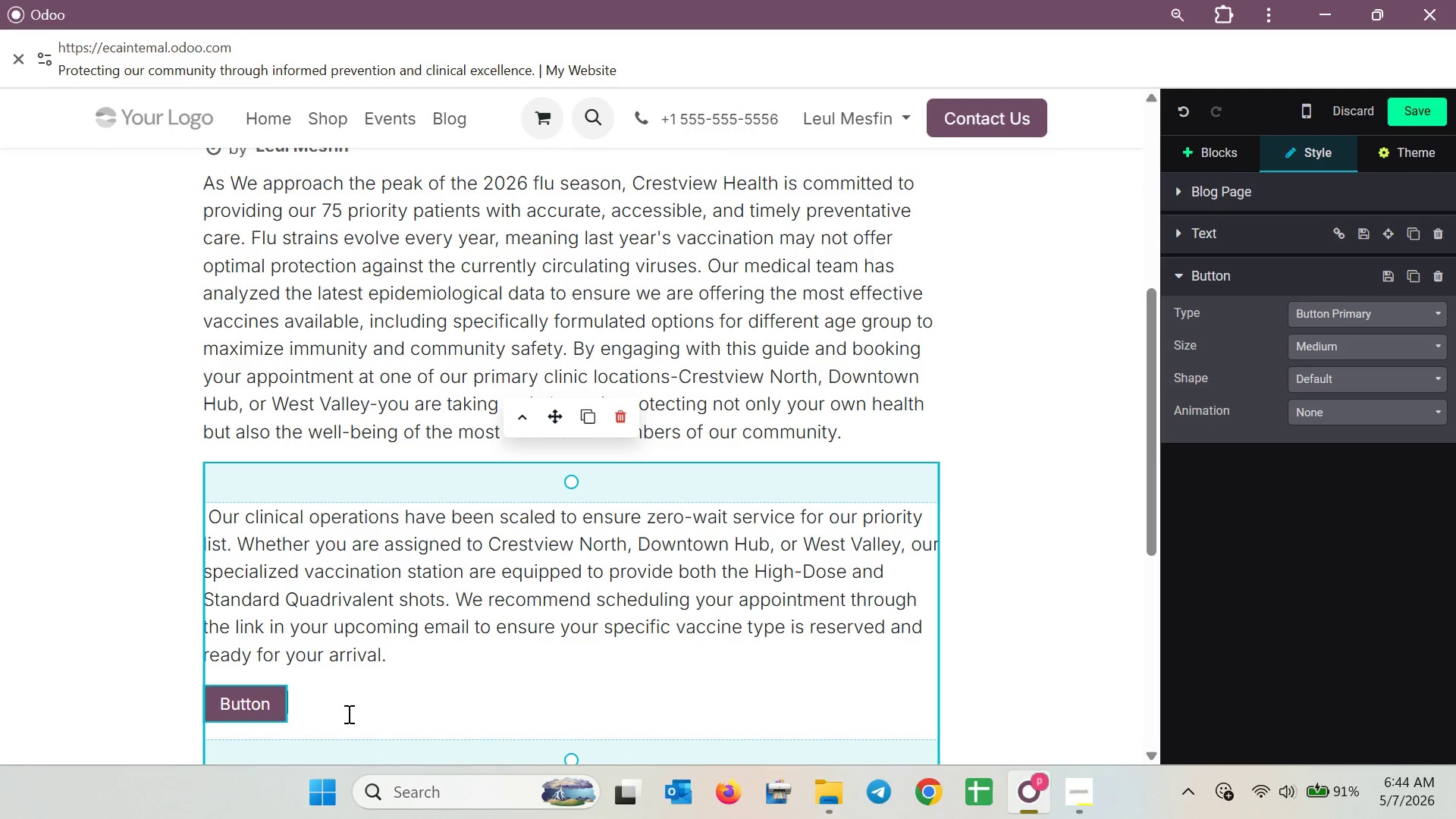 
key(Backspace)
 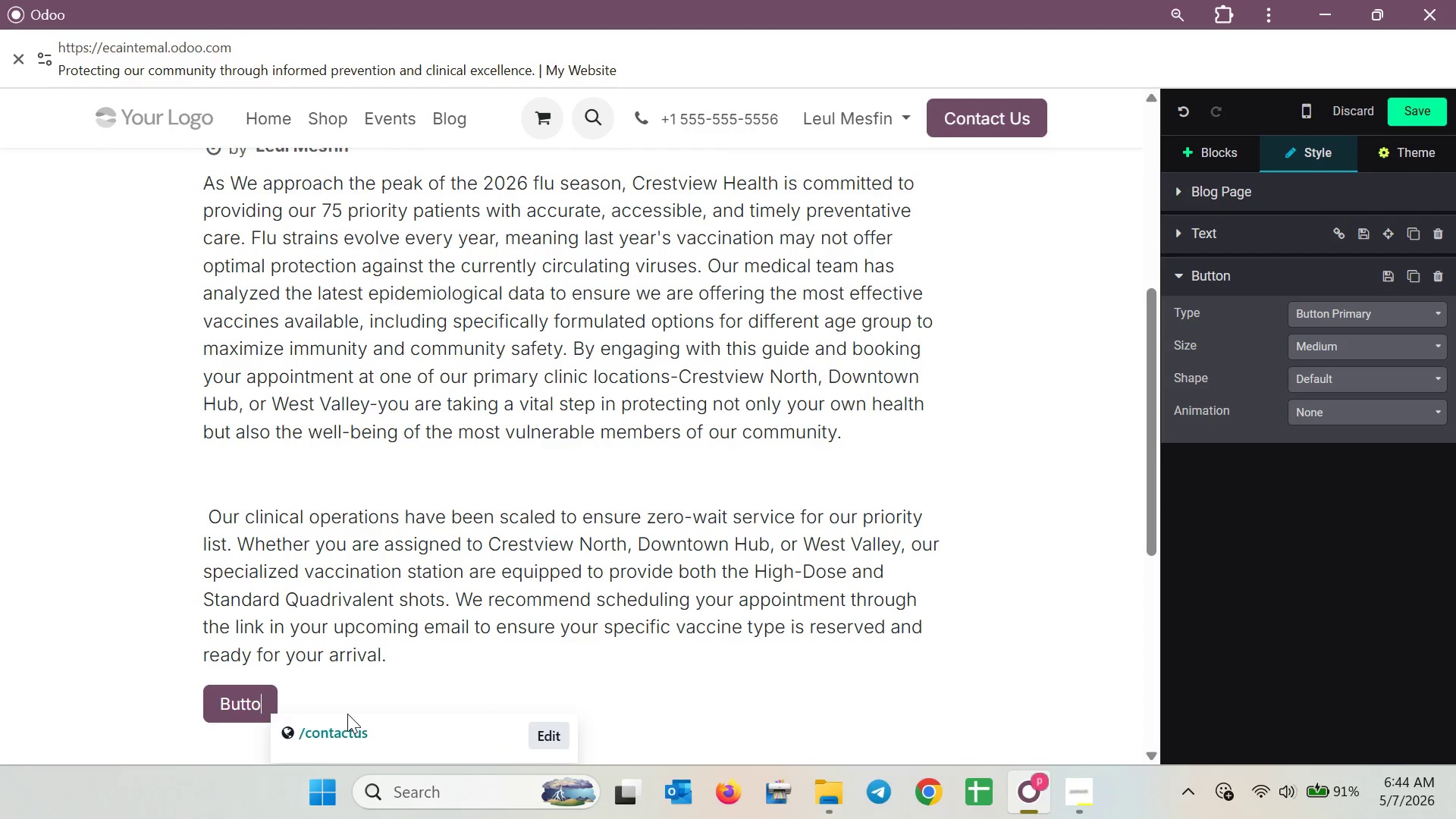 
key(Backspace)
 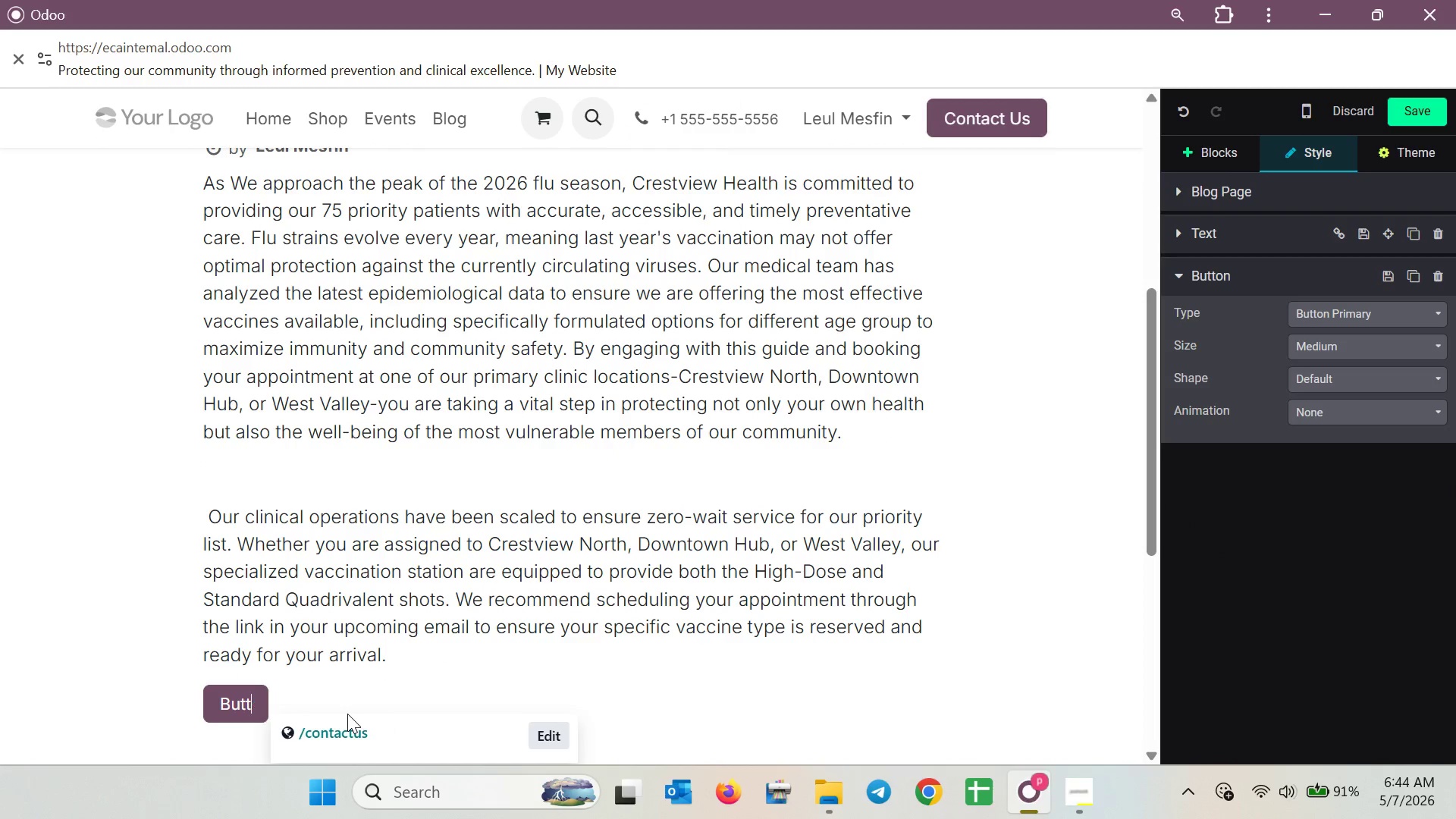 
key(Backspace)
 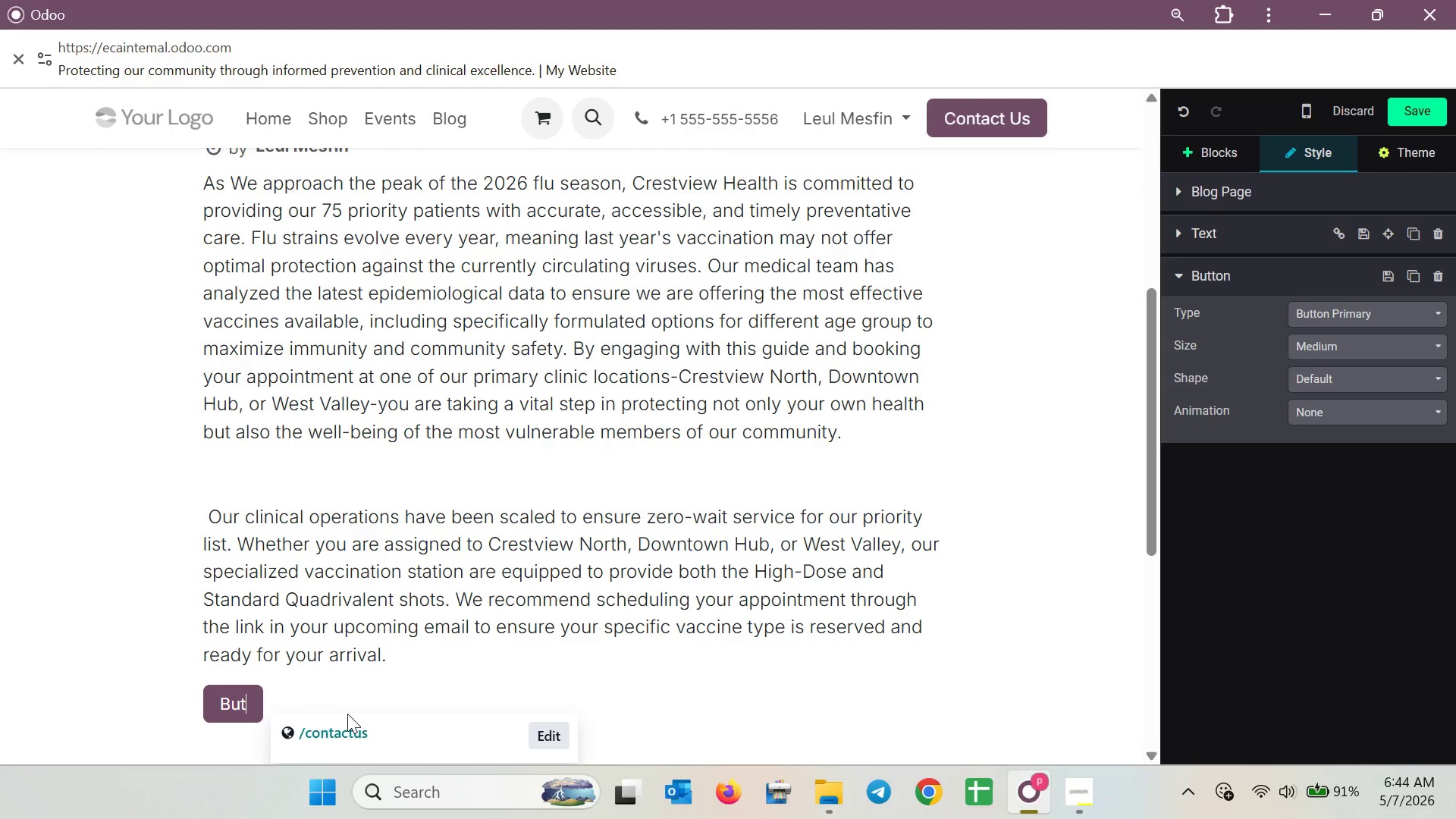 
key(Backspace)
 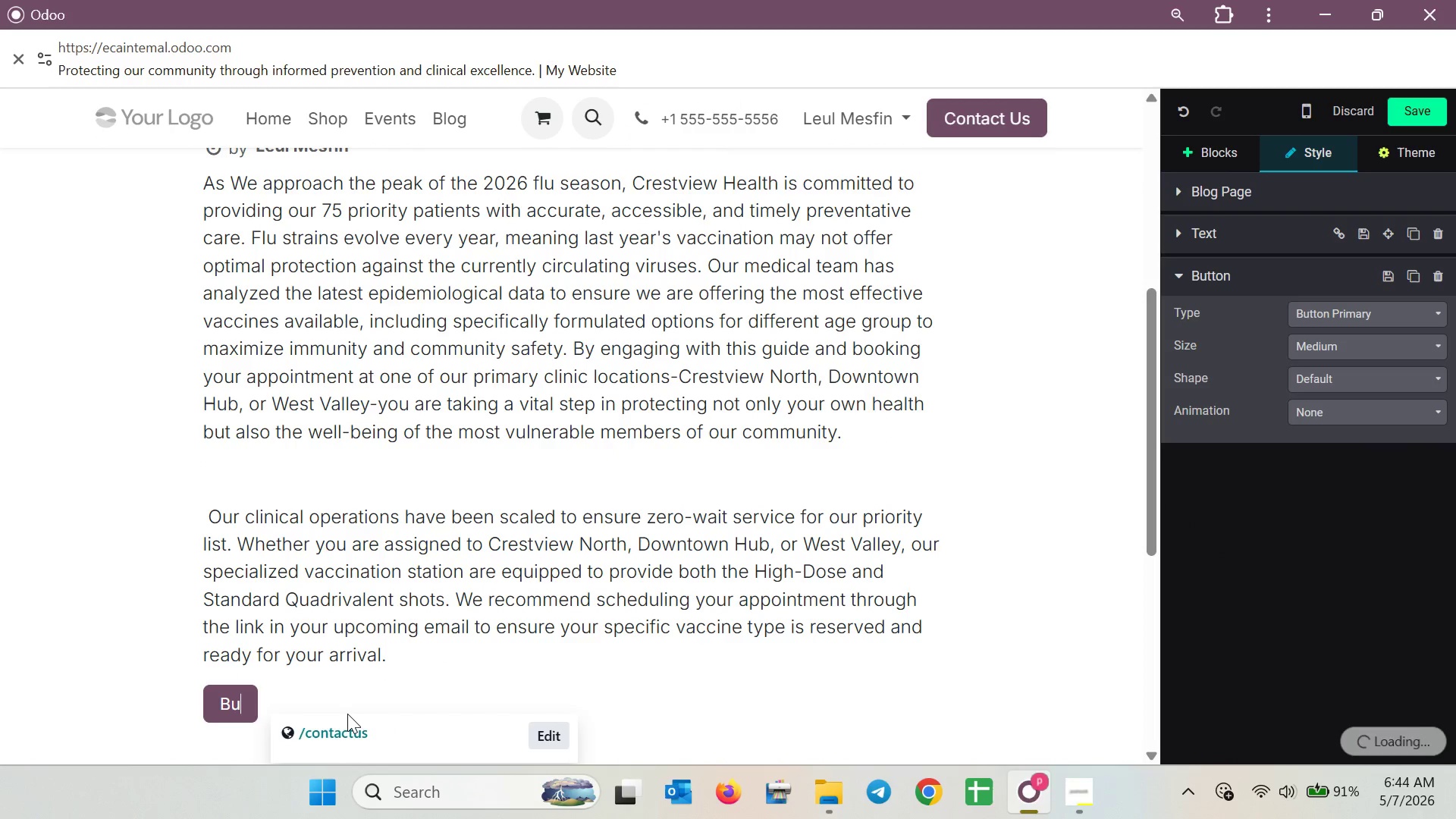 
key(Backspace)
 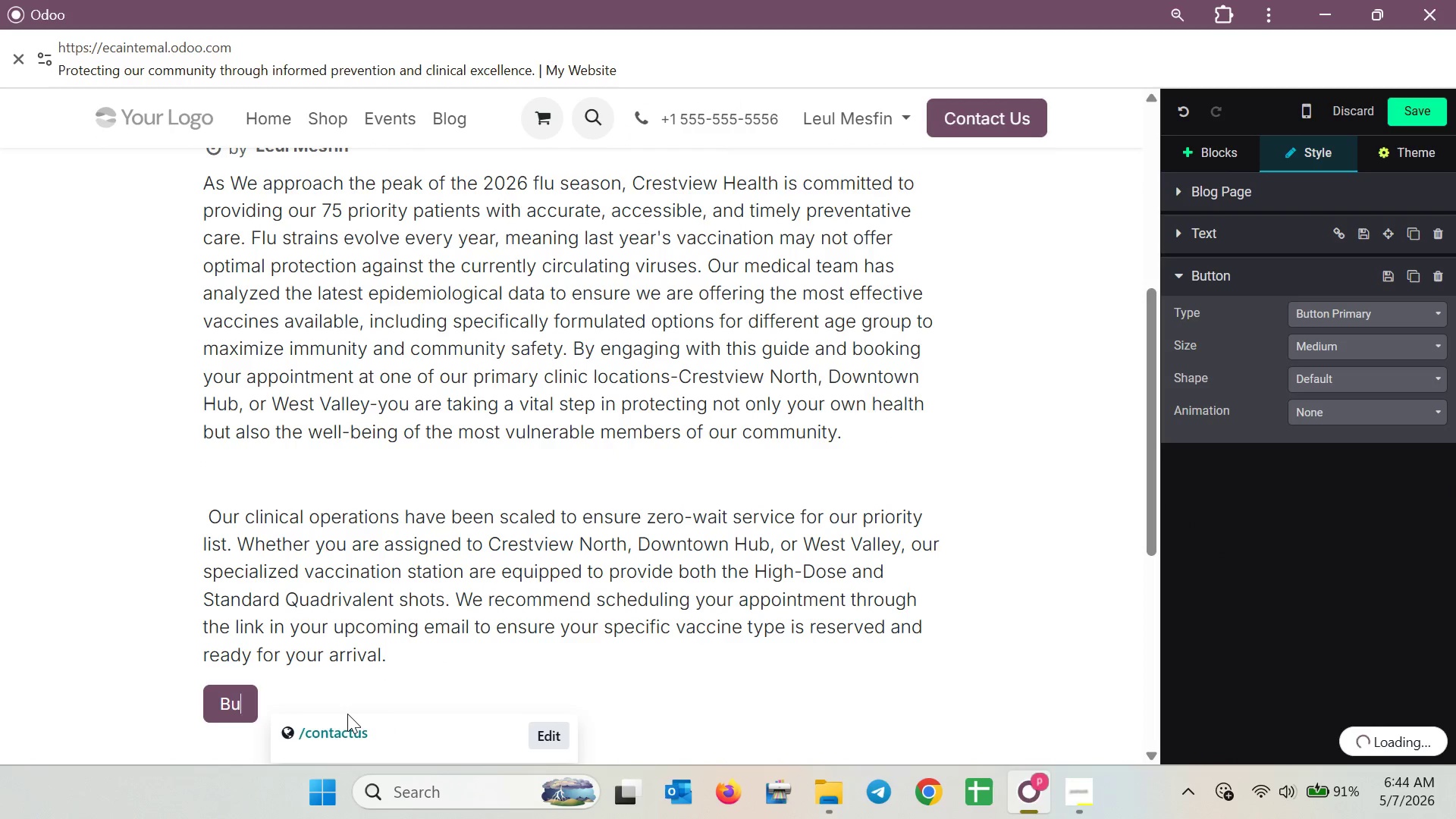 
key(Backspace)
 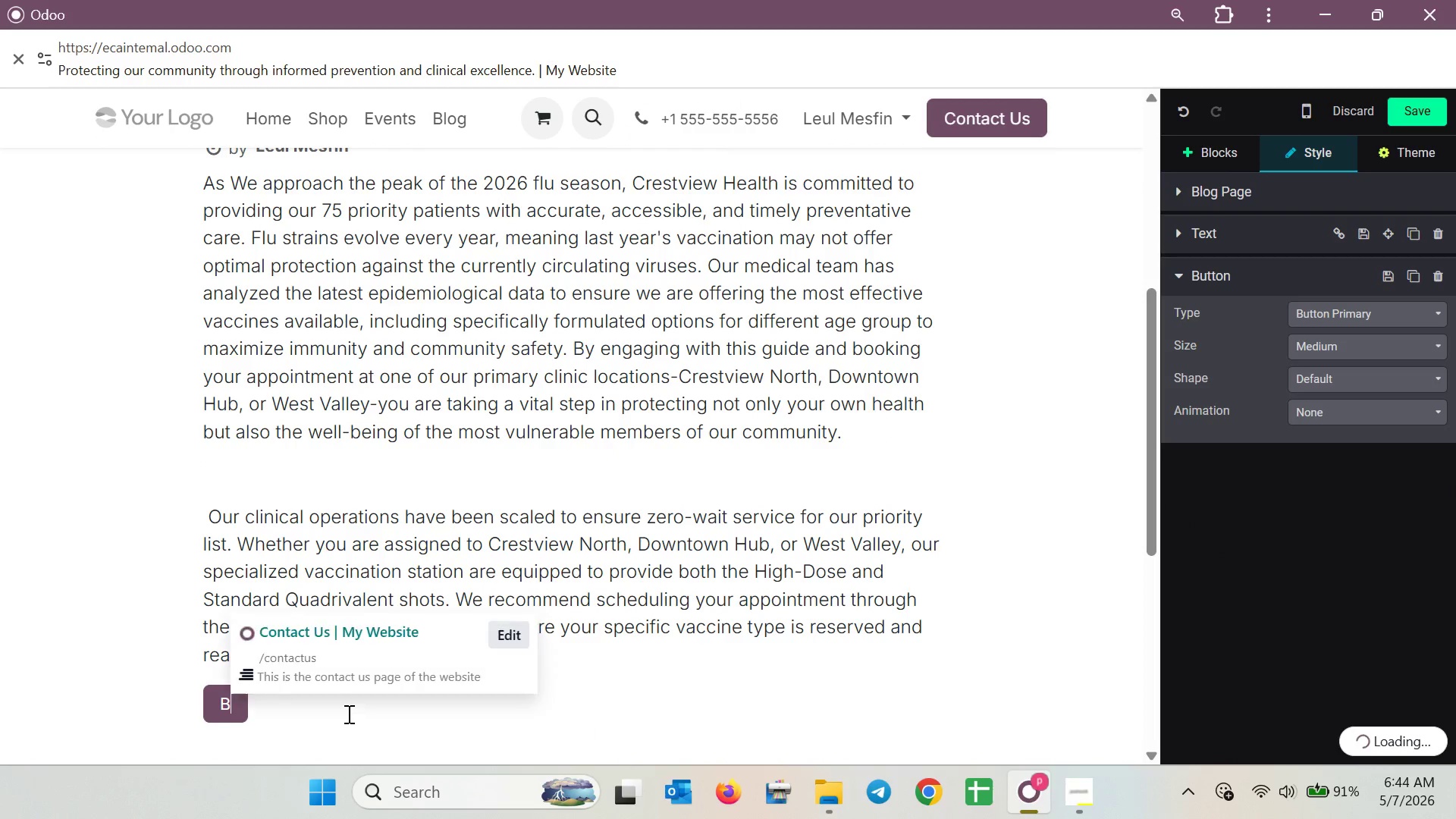 
key(Backspace)
 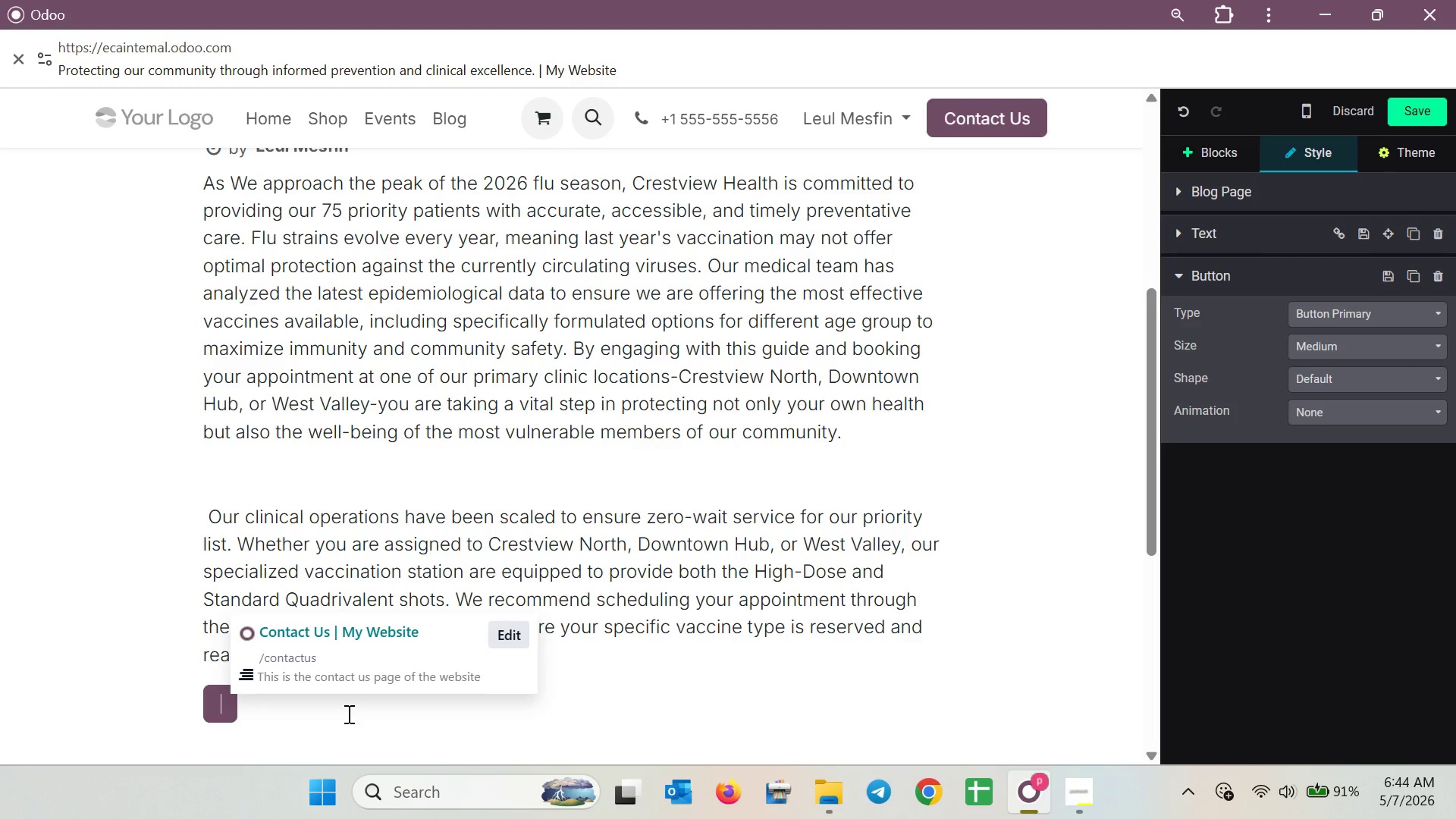 
wait(5.11)
 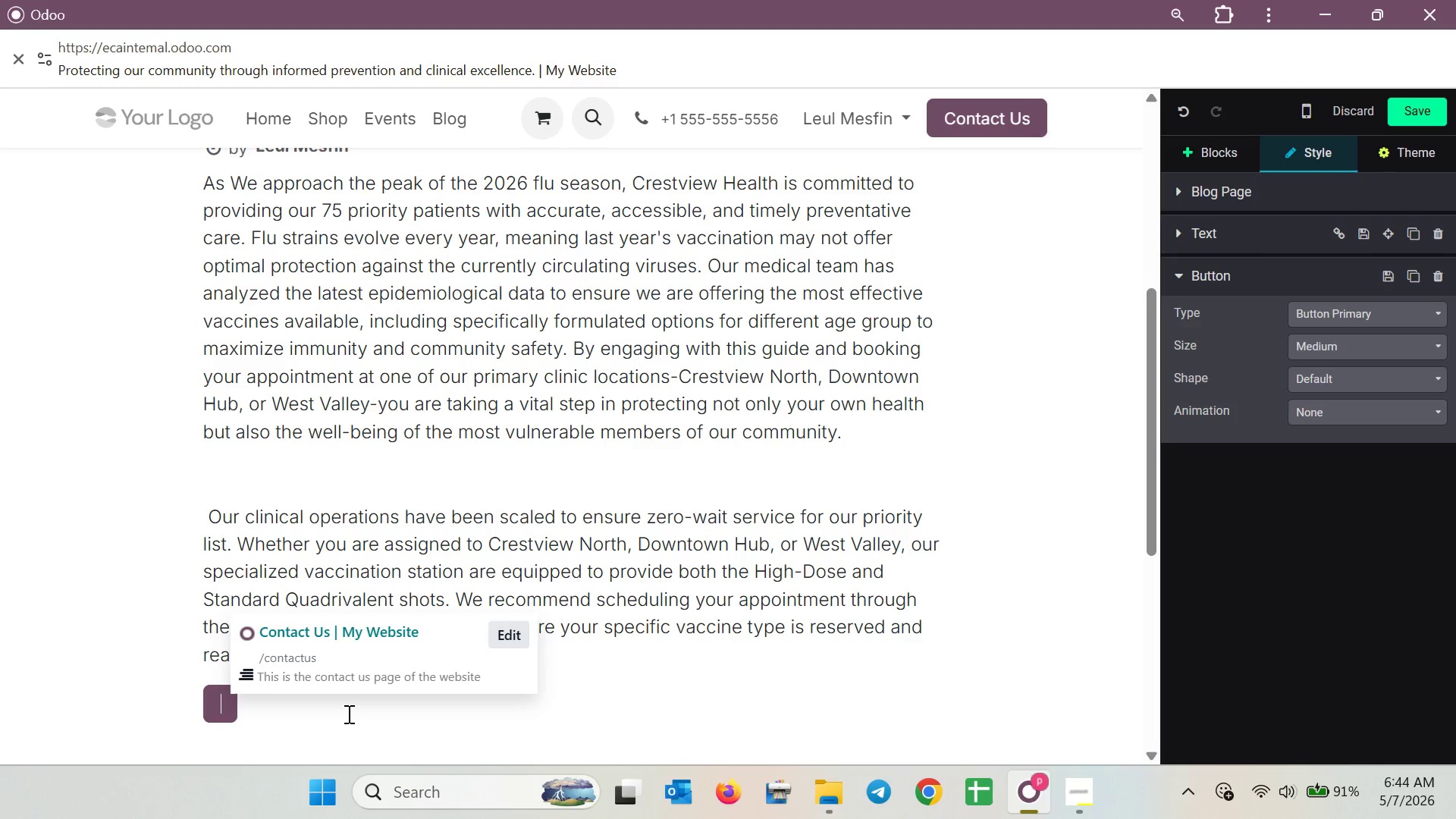 
type(Schedule Y)
 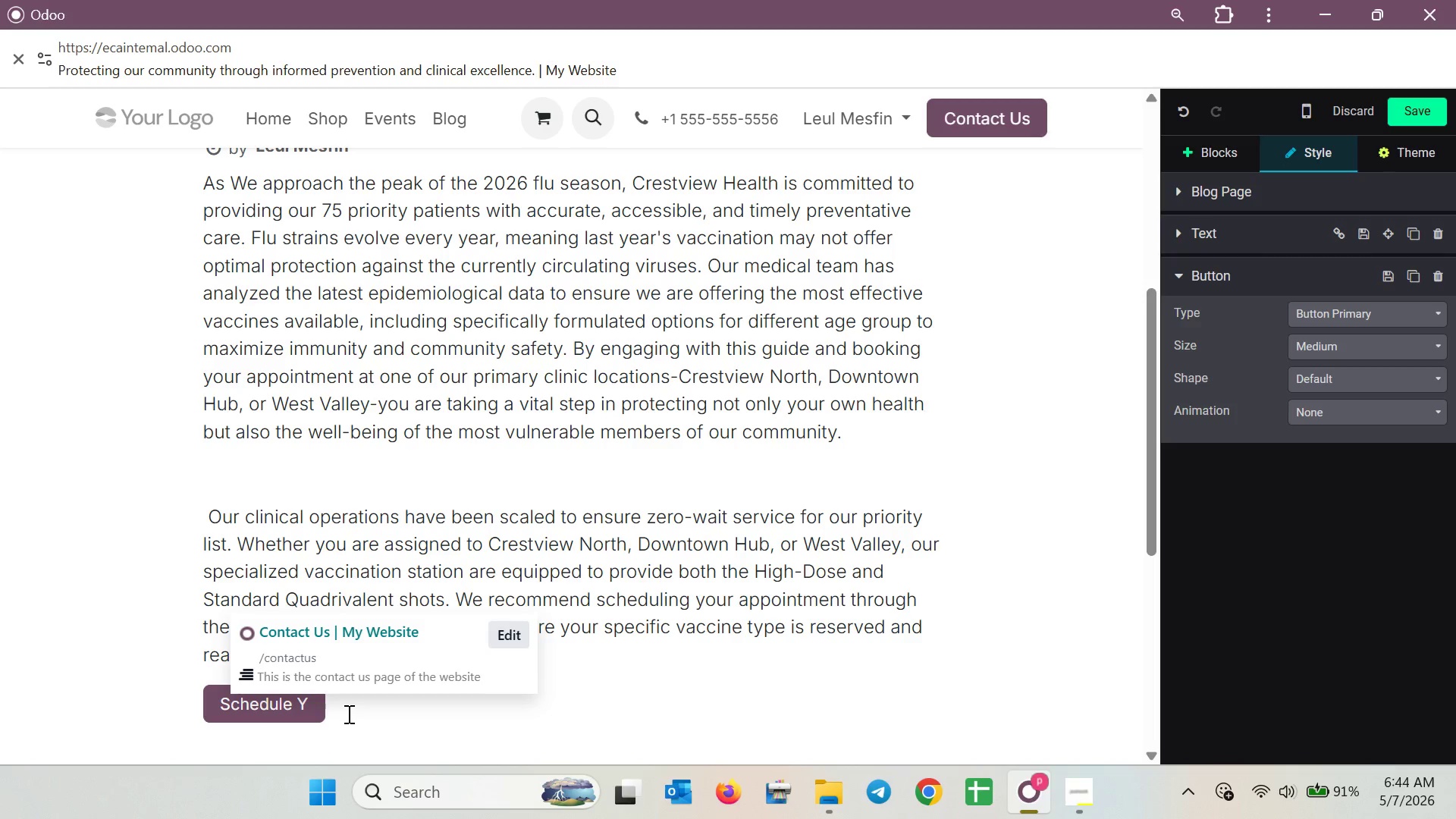 
type(our Appointment Now )
key(Backspace)
 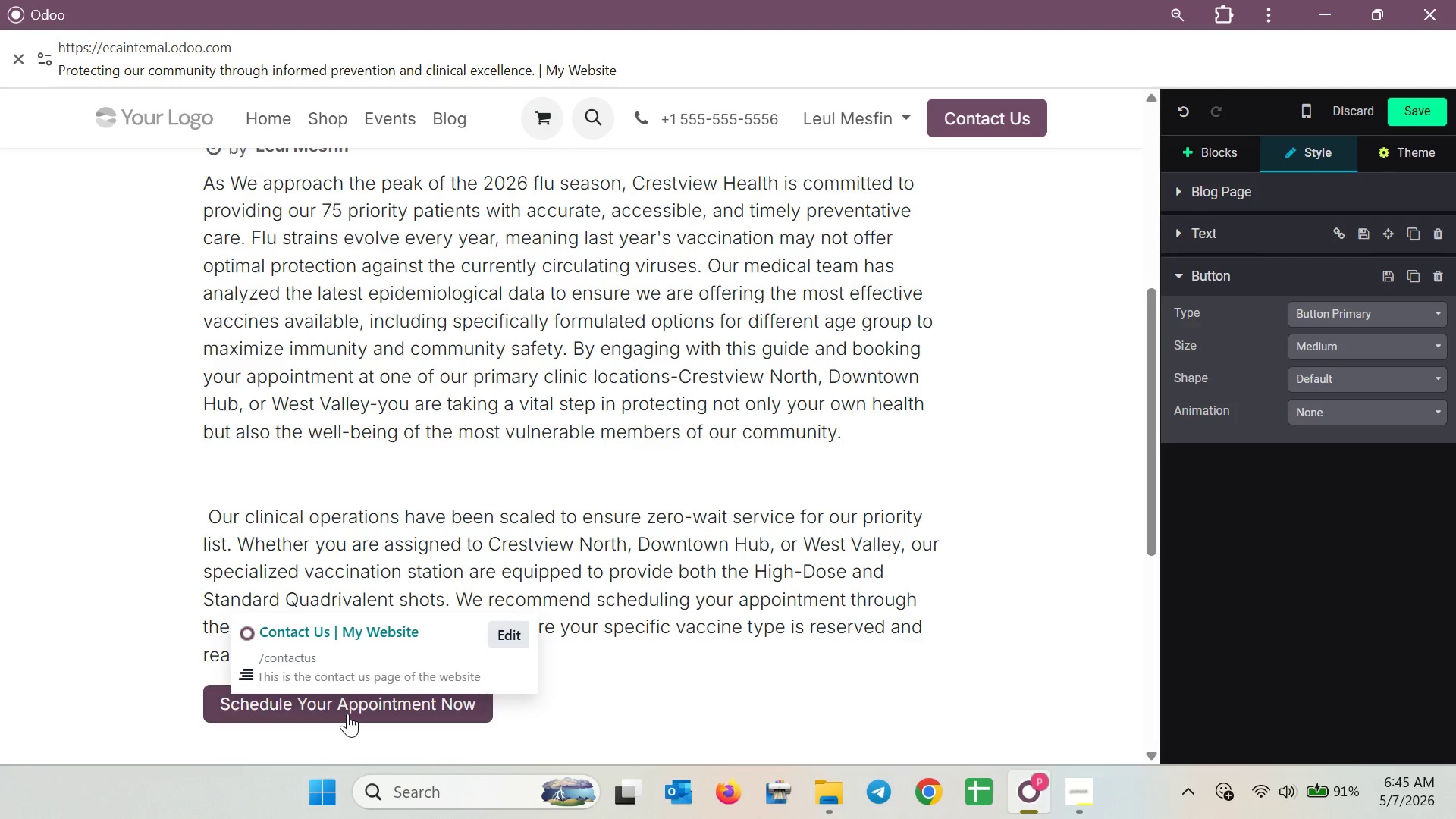 
left_click([603, 679])
 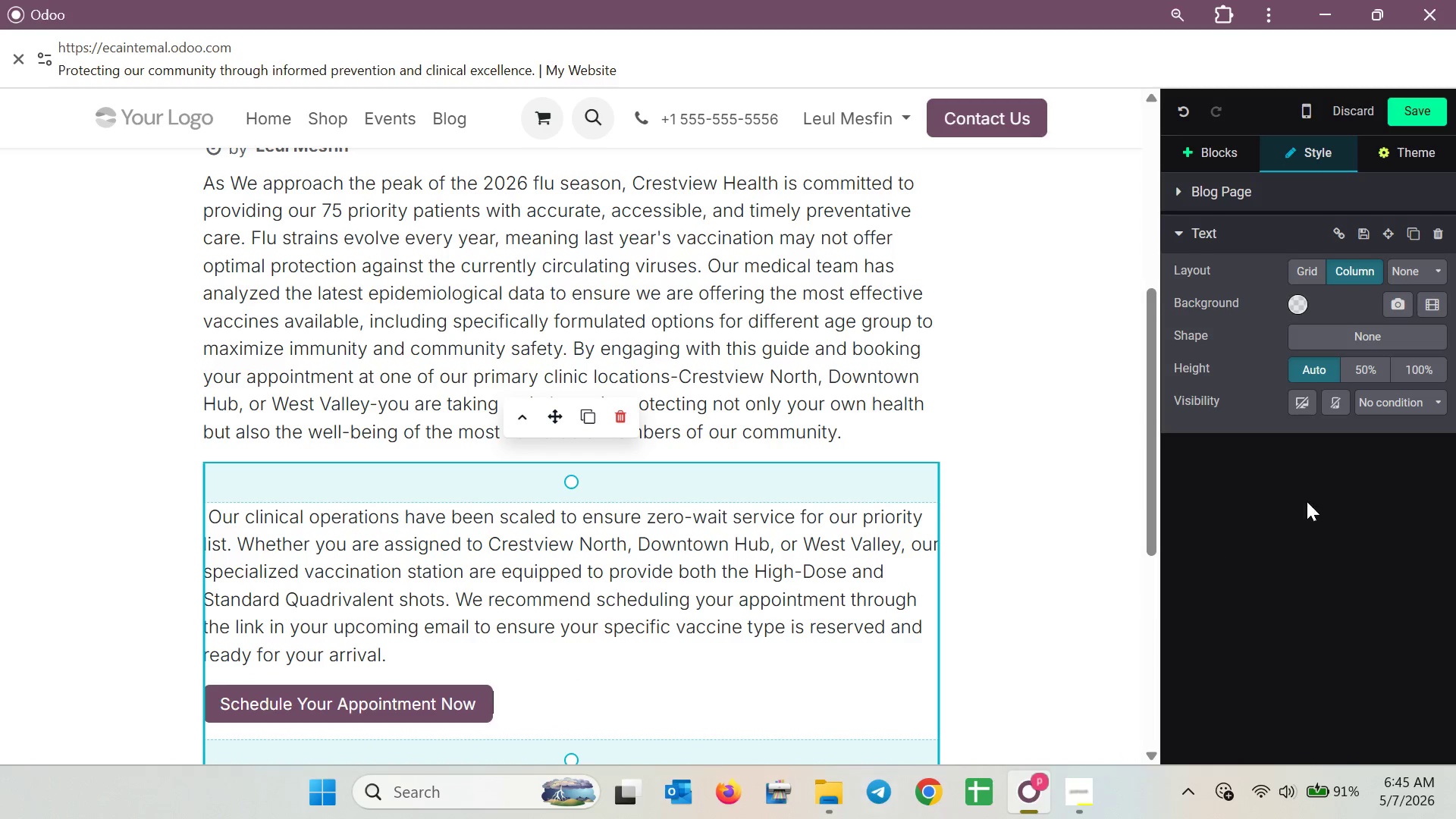 
left_click([1117, 451])
 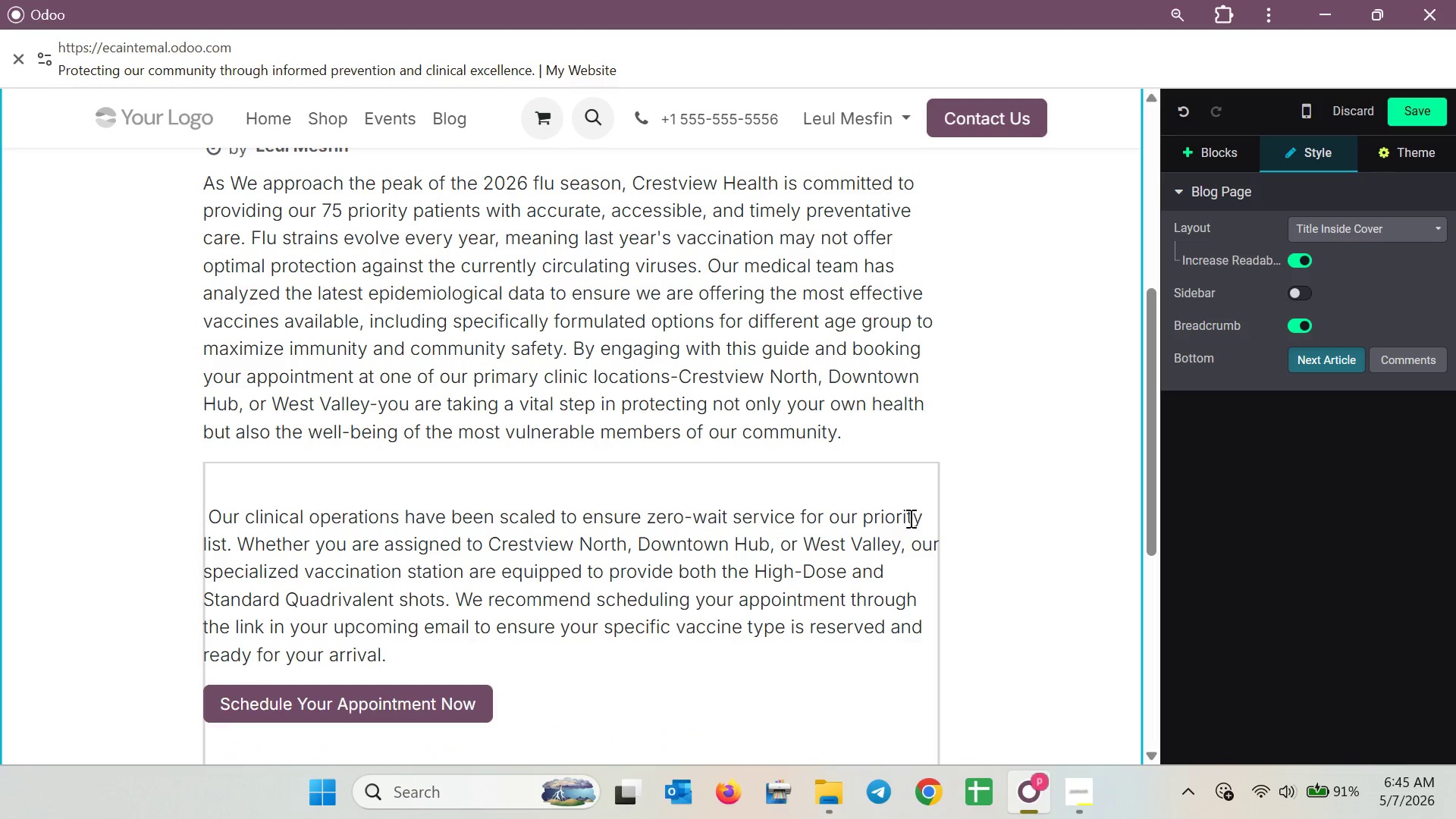 
scroll: coordinate [814, 572], scroll_direction: up, amount: 1.0
 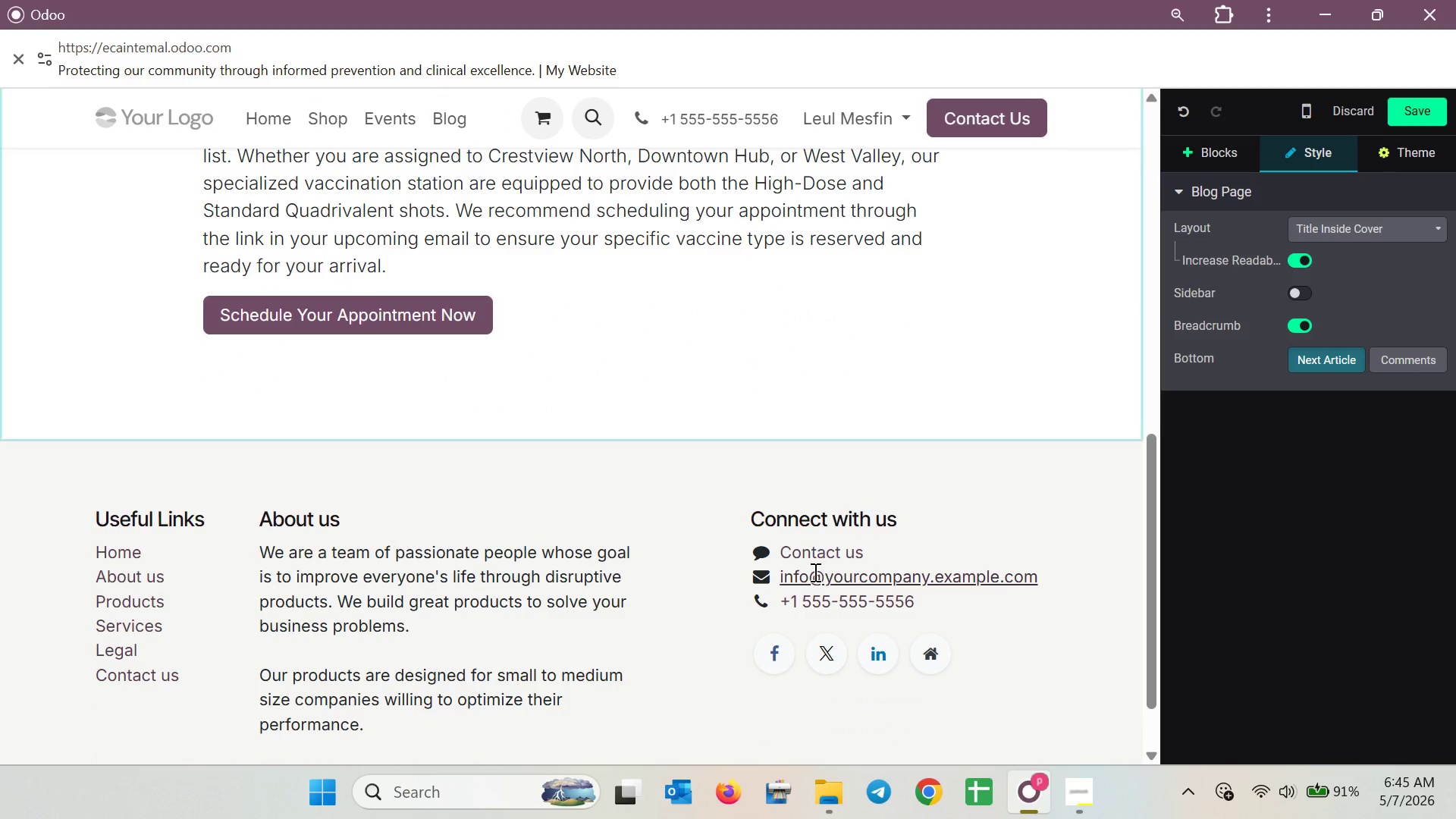 
scroll: coordinate [814, 572], scroll_direction: down, amount: 3.0
 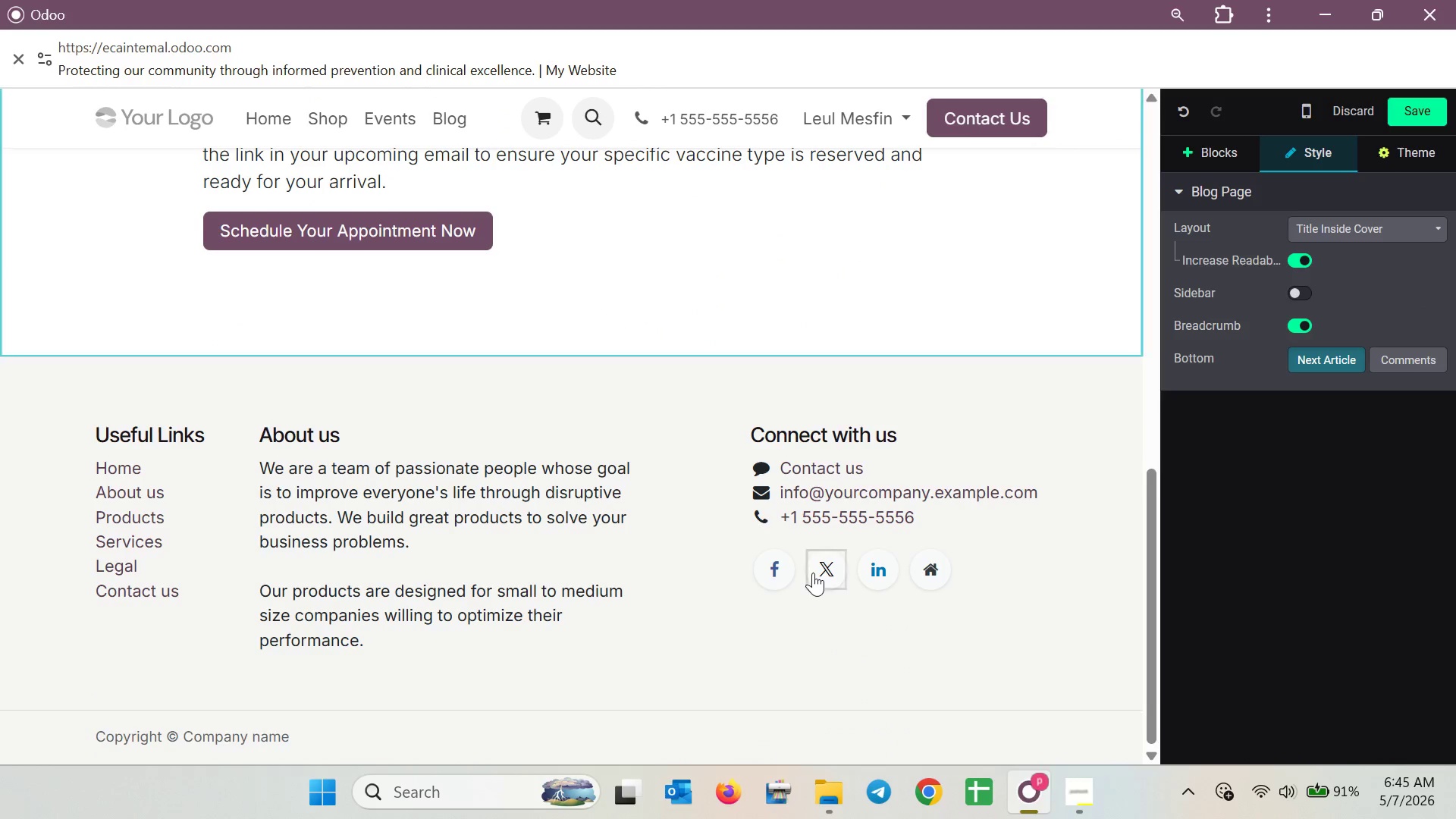 
scroll: coordinate [811, 573], scroll_direction: up, amount: 3.0
 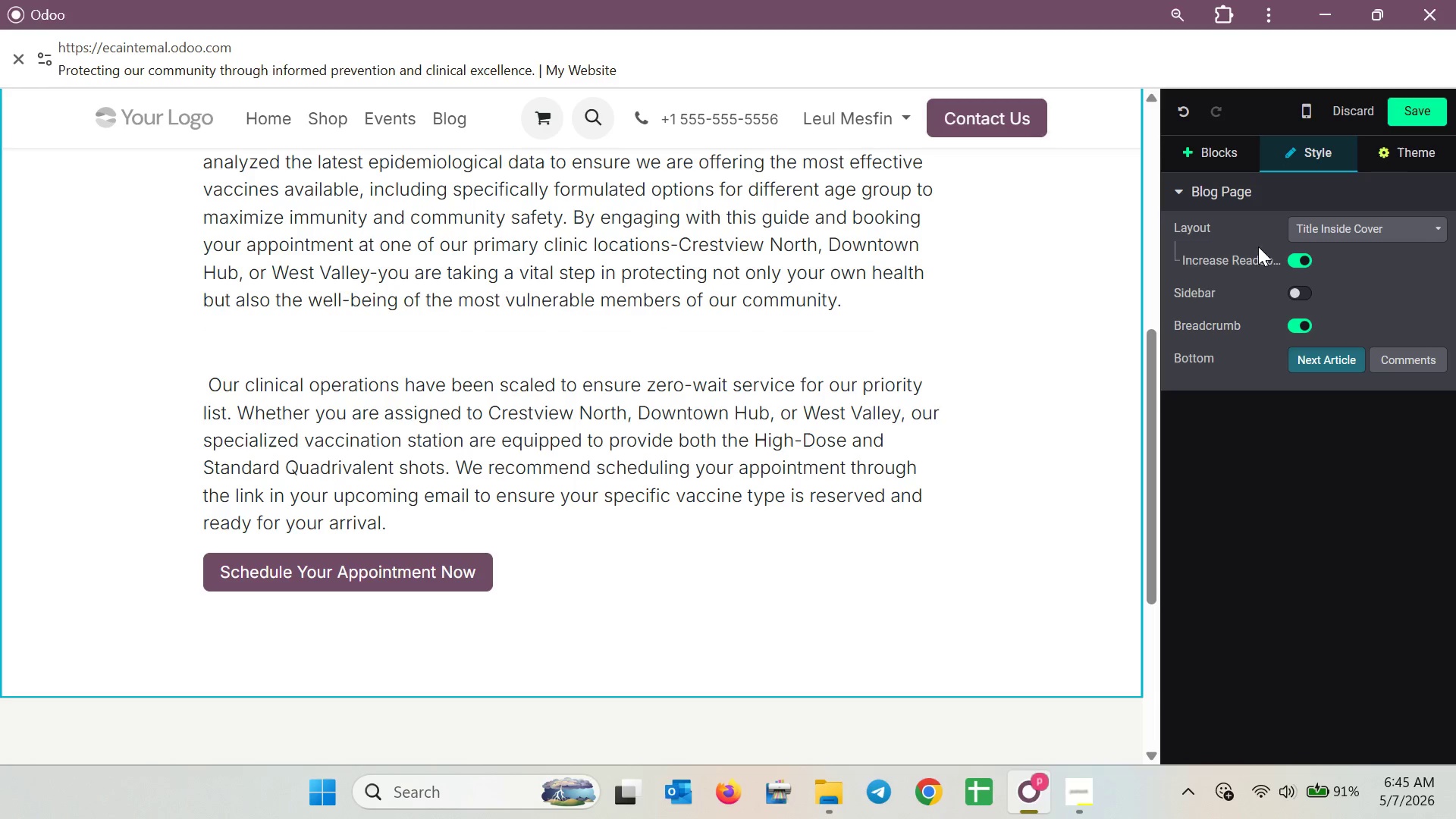 
wait(16.79)
 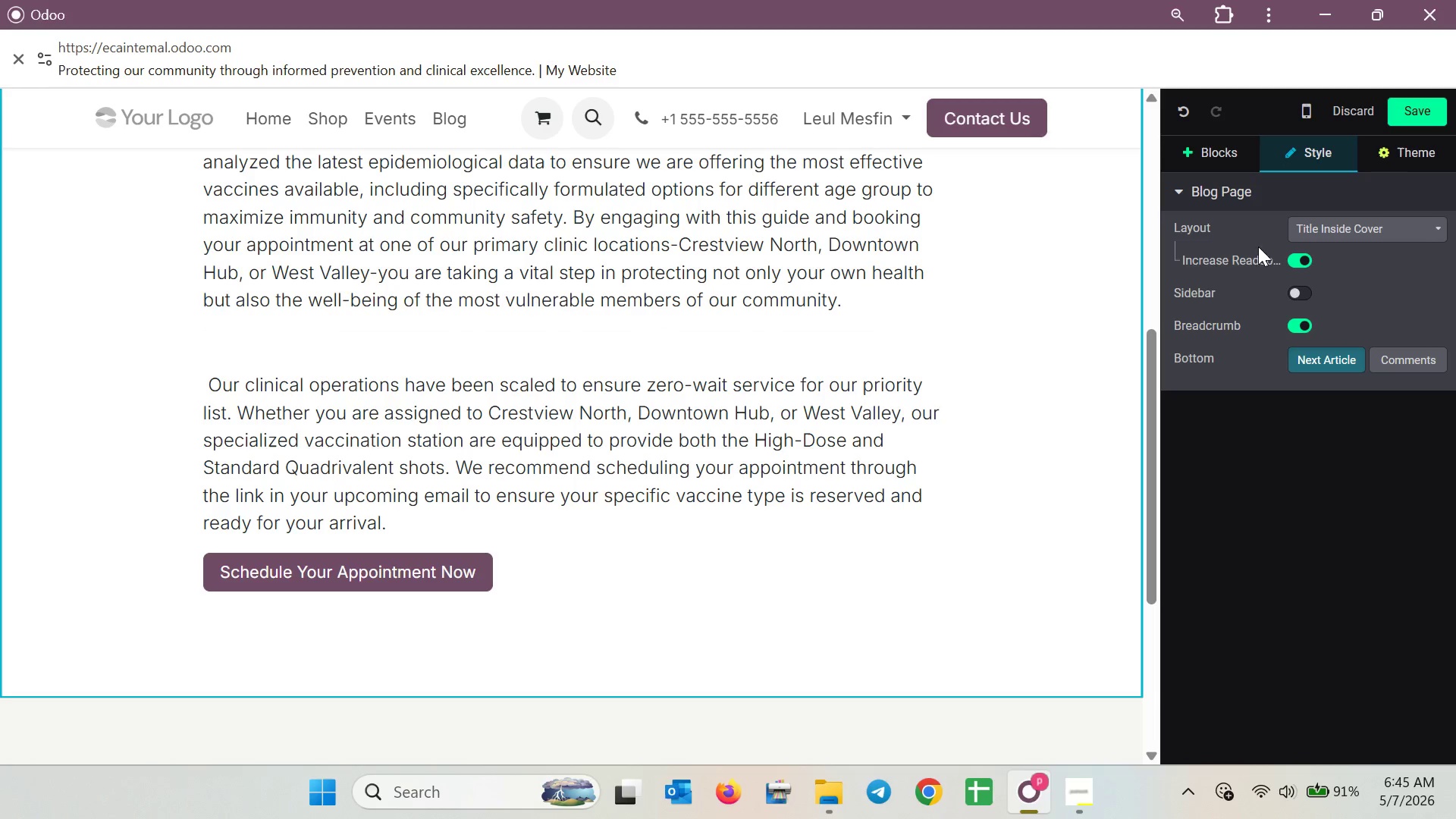 
mouse_move([1146, 125])
 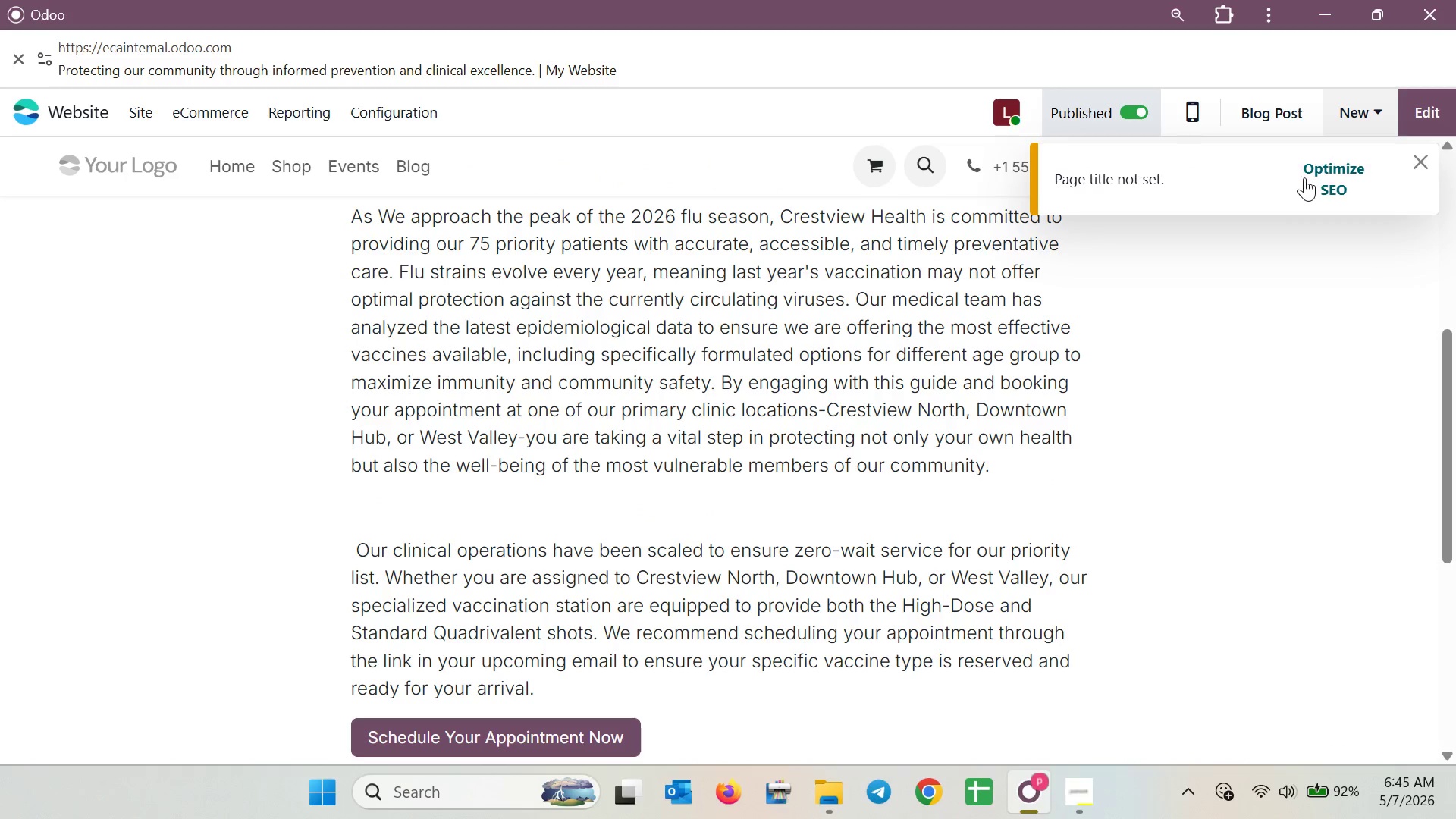 
left_click([1320, 177])
 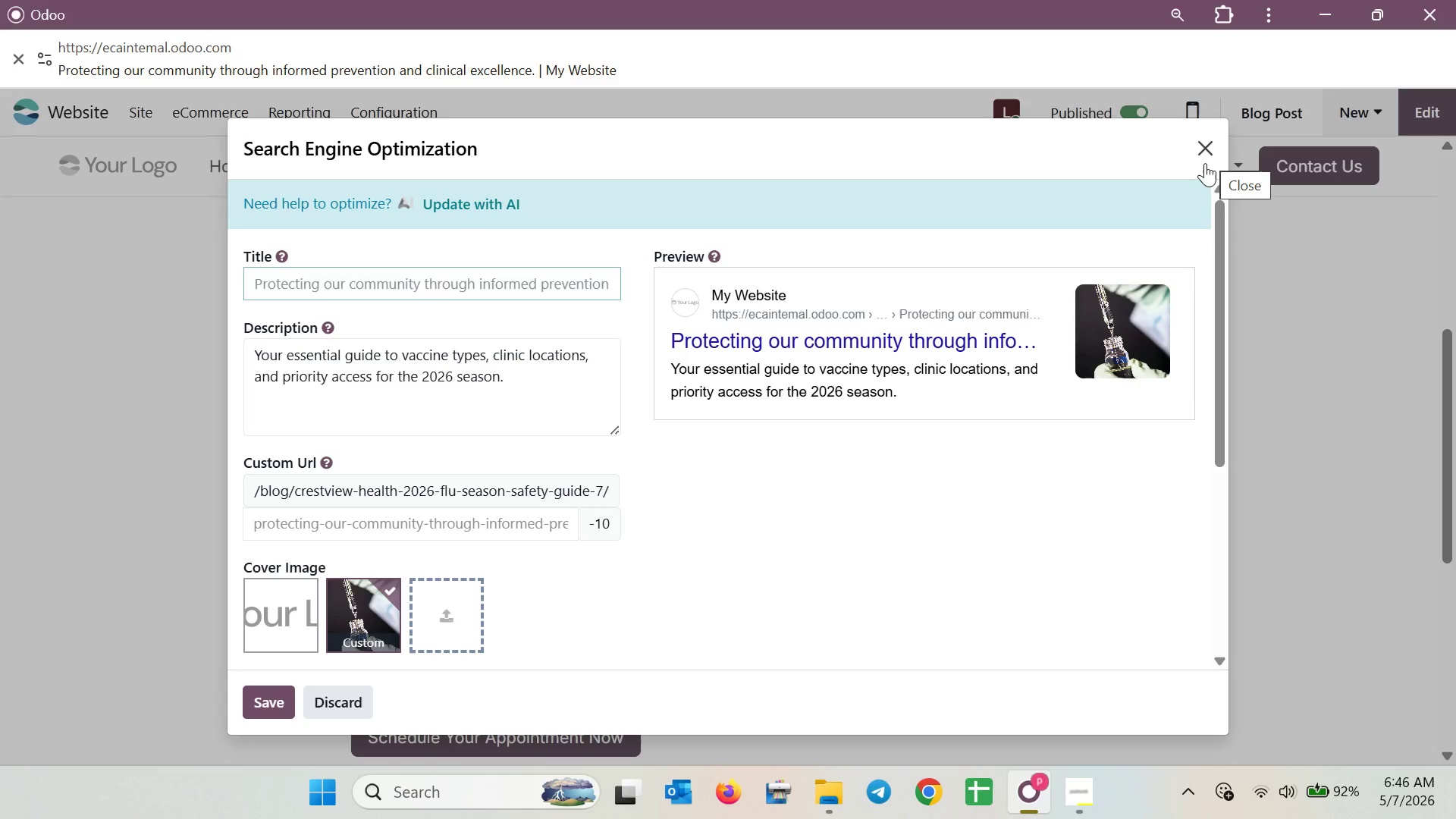 
wait(35.44)
 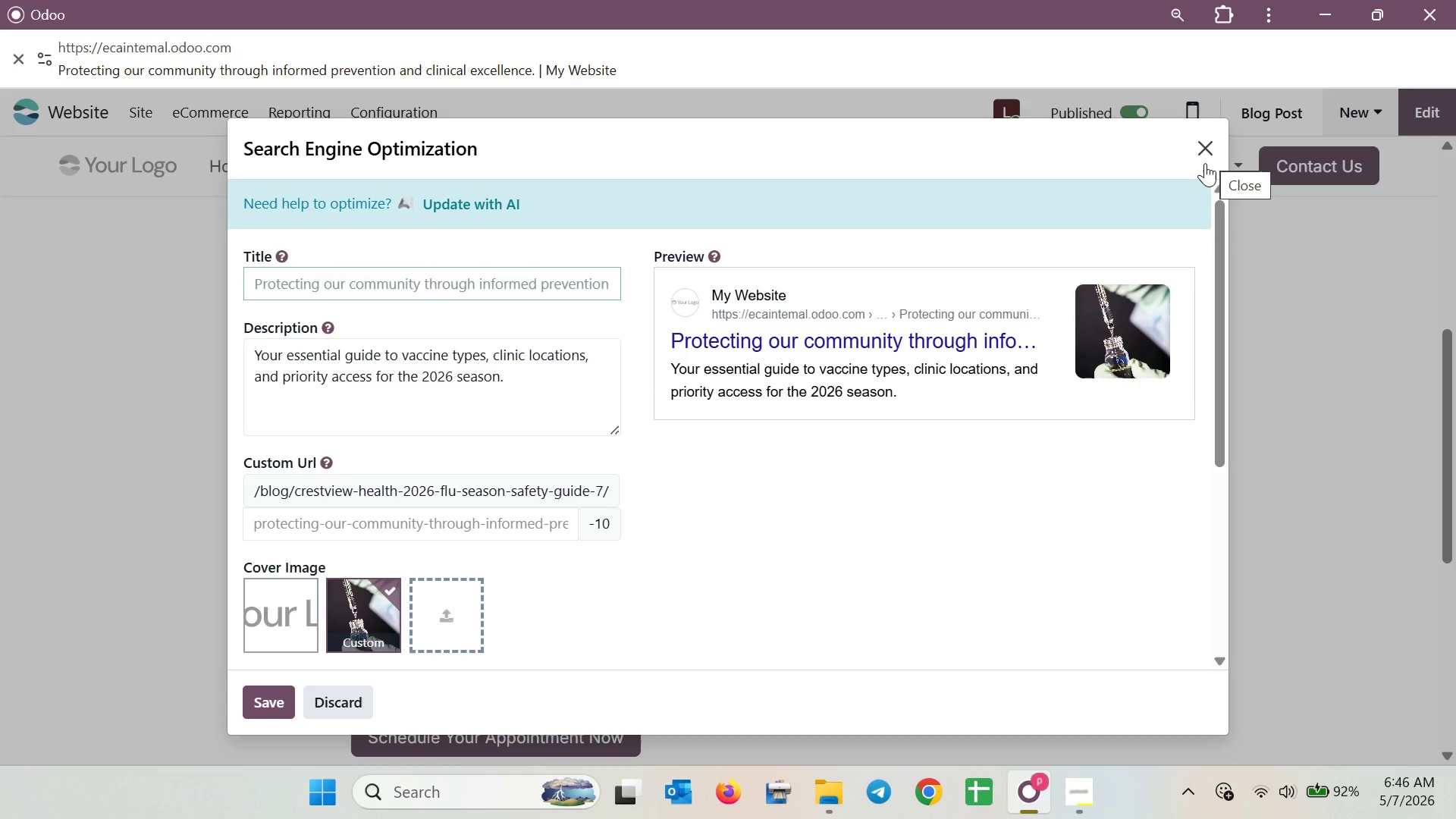 
left_click([285, 706])
 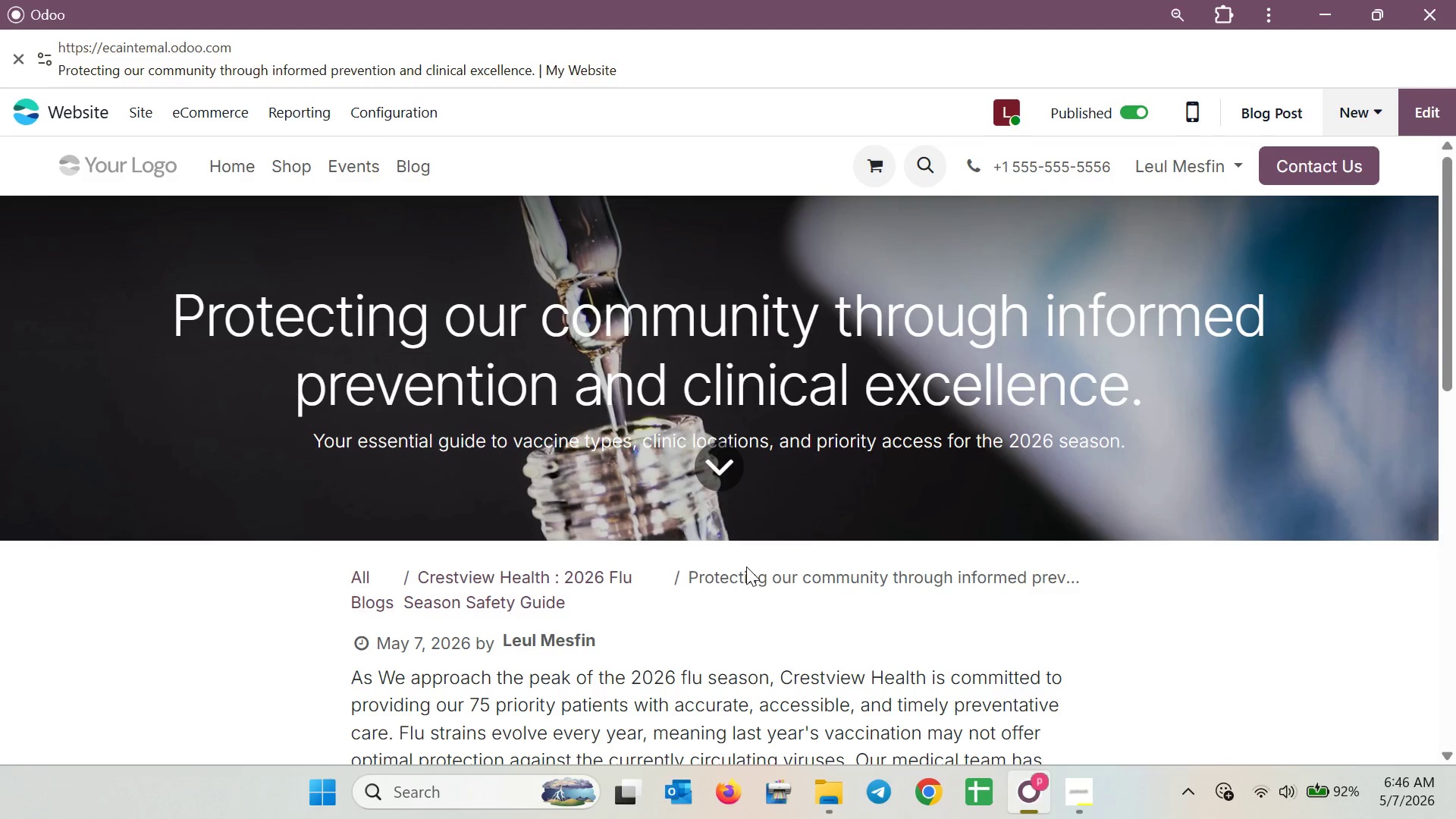 
scroll: coordinate [785, 563], scroll_direction: none, amount: 0.0
 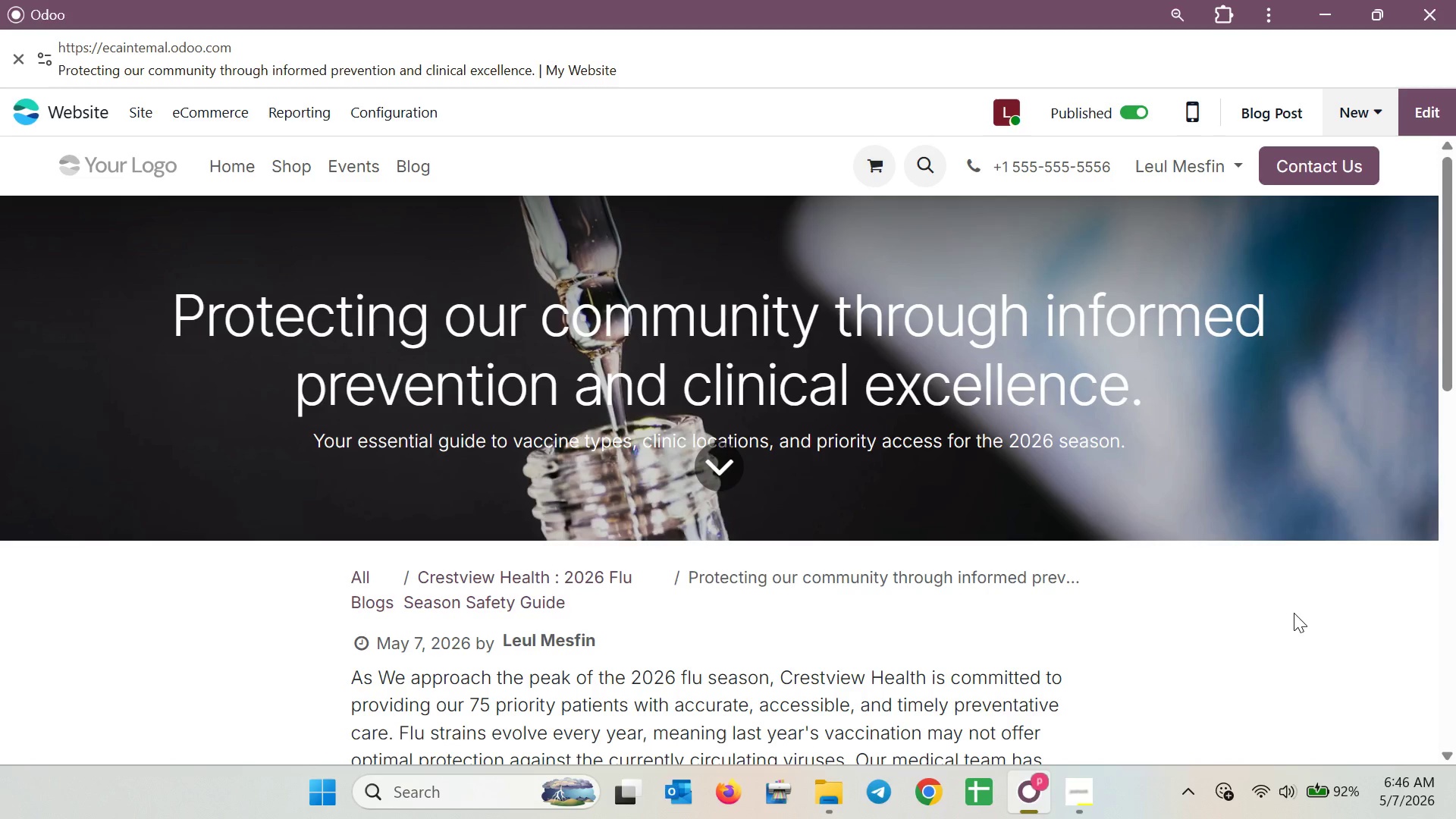 
wait(21.05)
 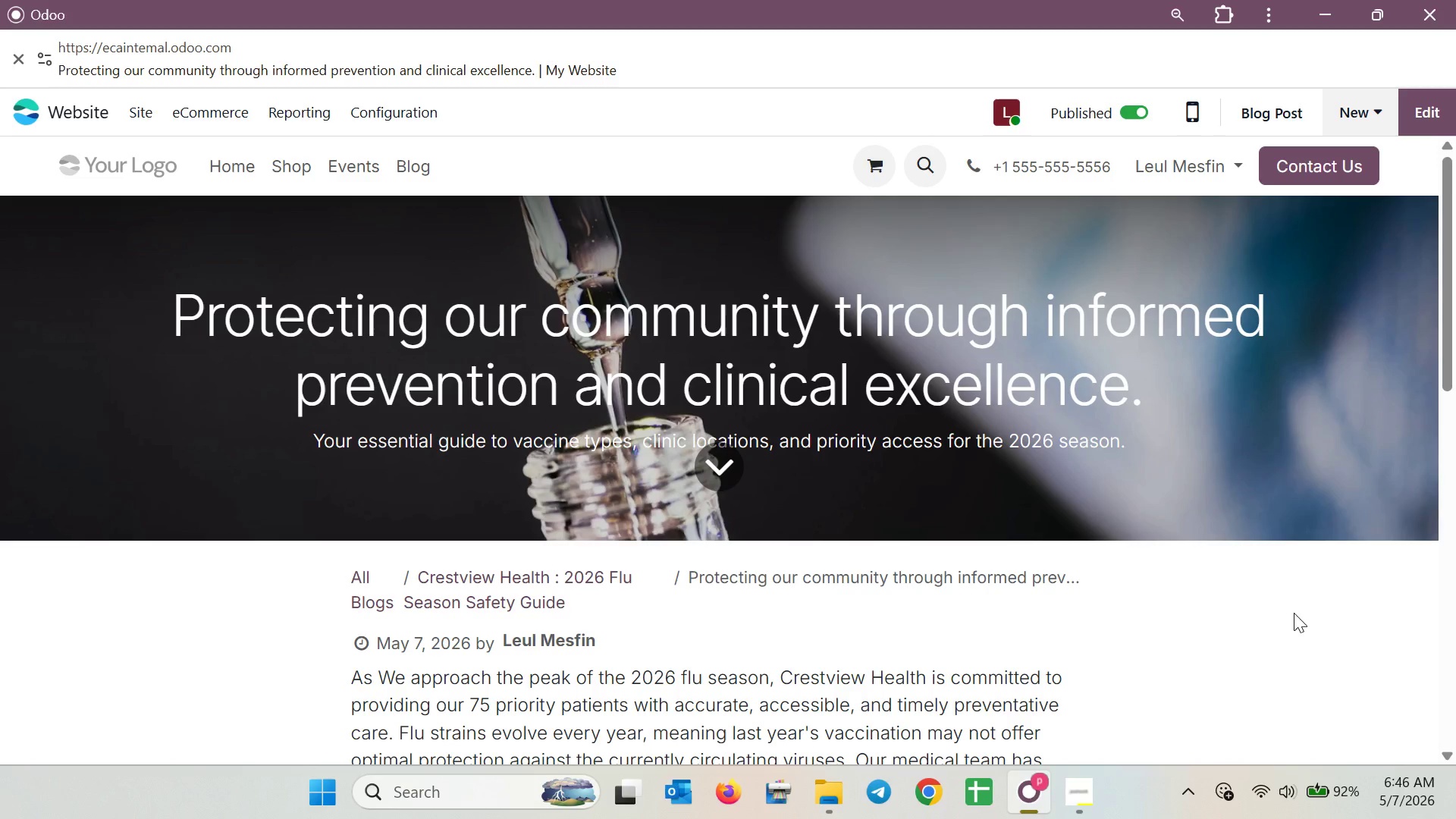 
scroll: coordinate [1139, 554], scroll_direction: down, amount: 6.0
 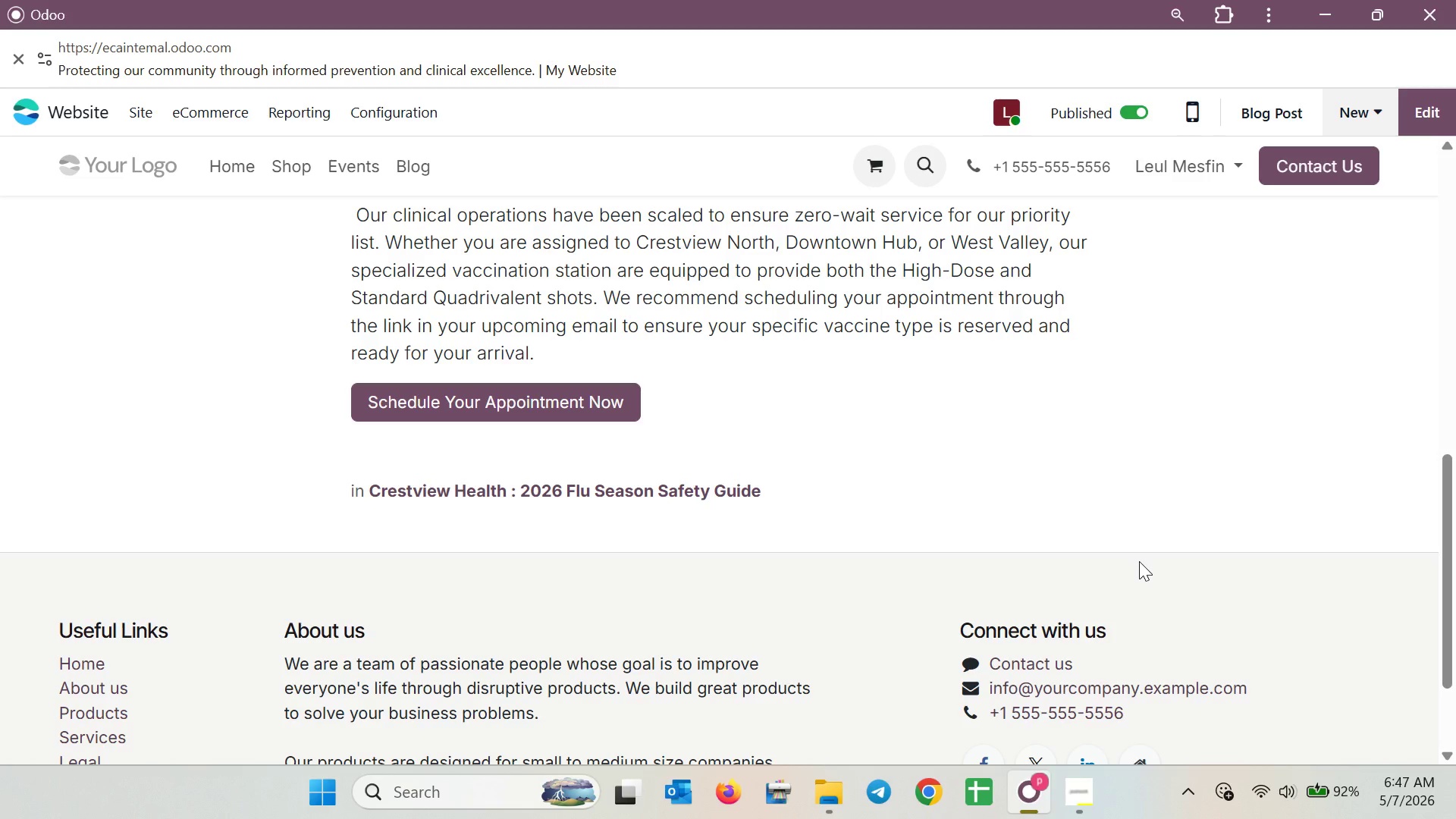 
wait(22.08)
 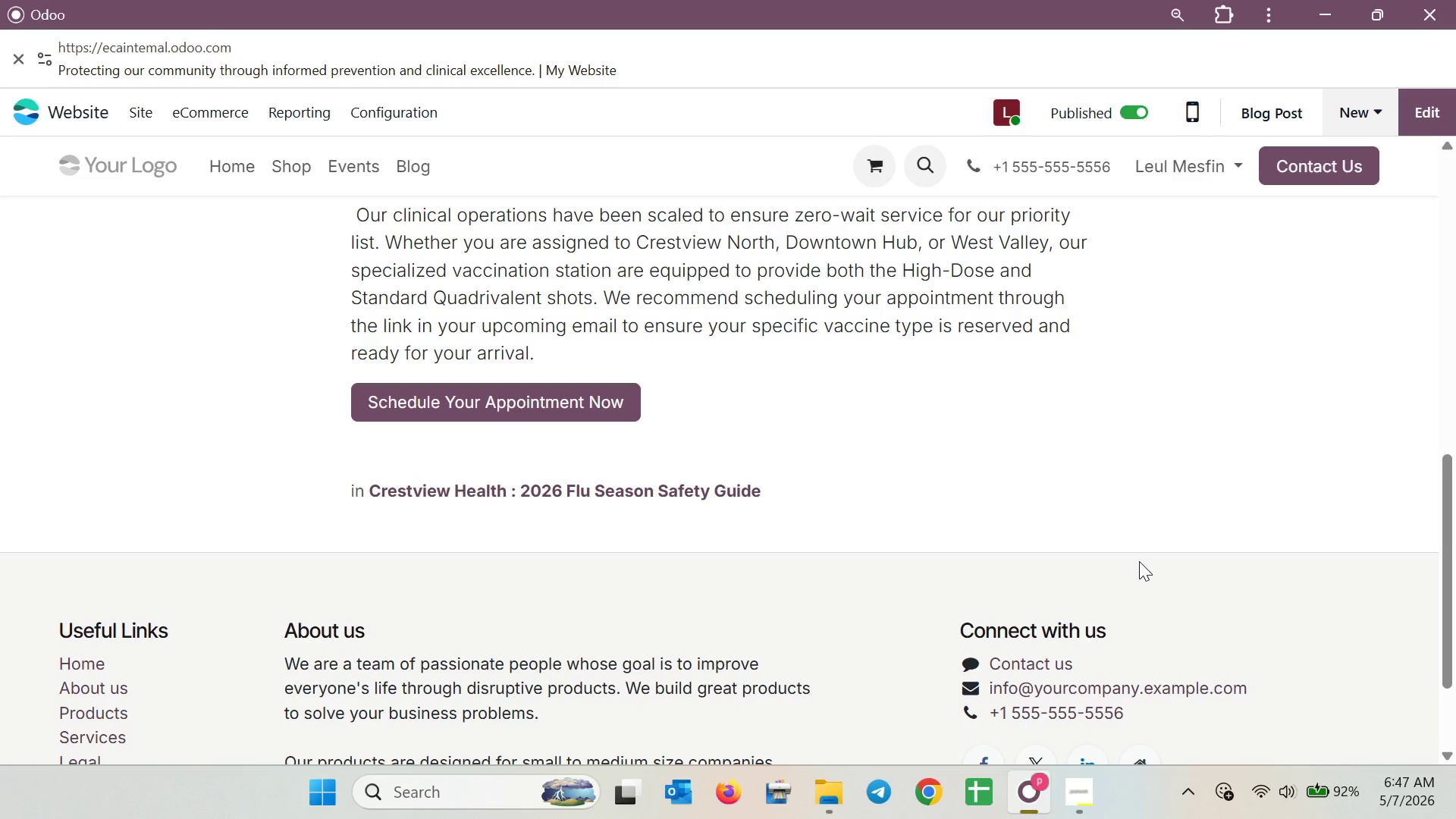 
scroll: coordinate [1158, 412], scroll_direction: up, amount: 4.0
 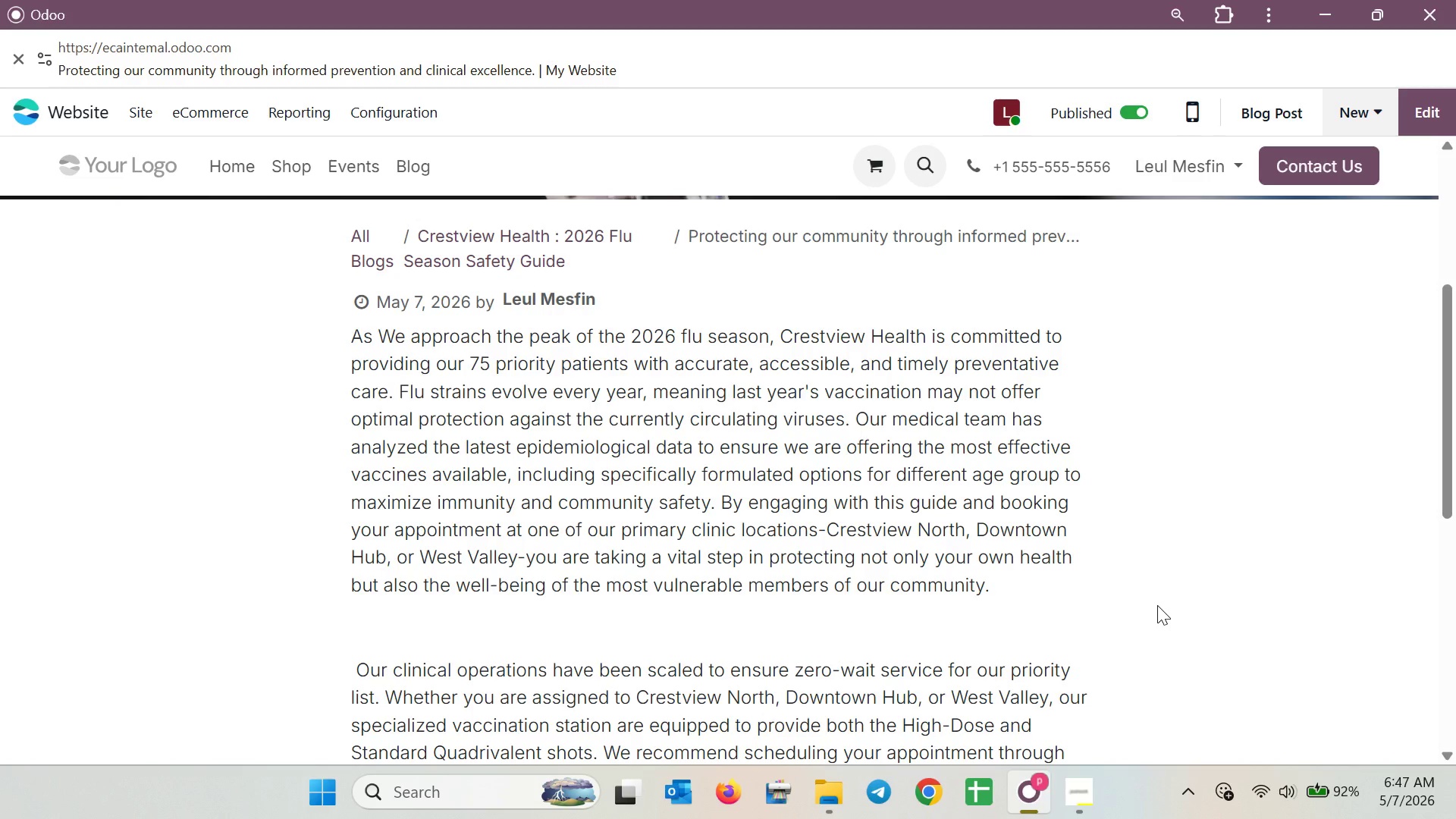 
wait(42.31)
 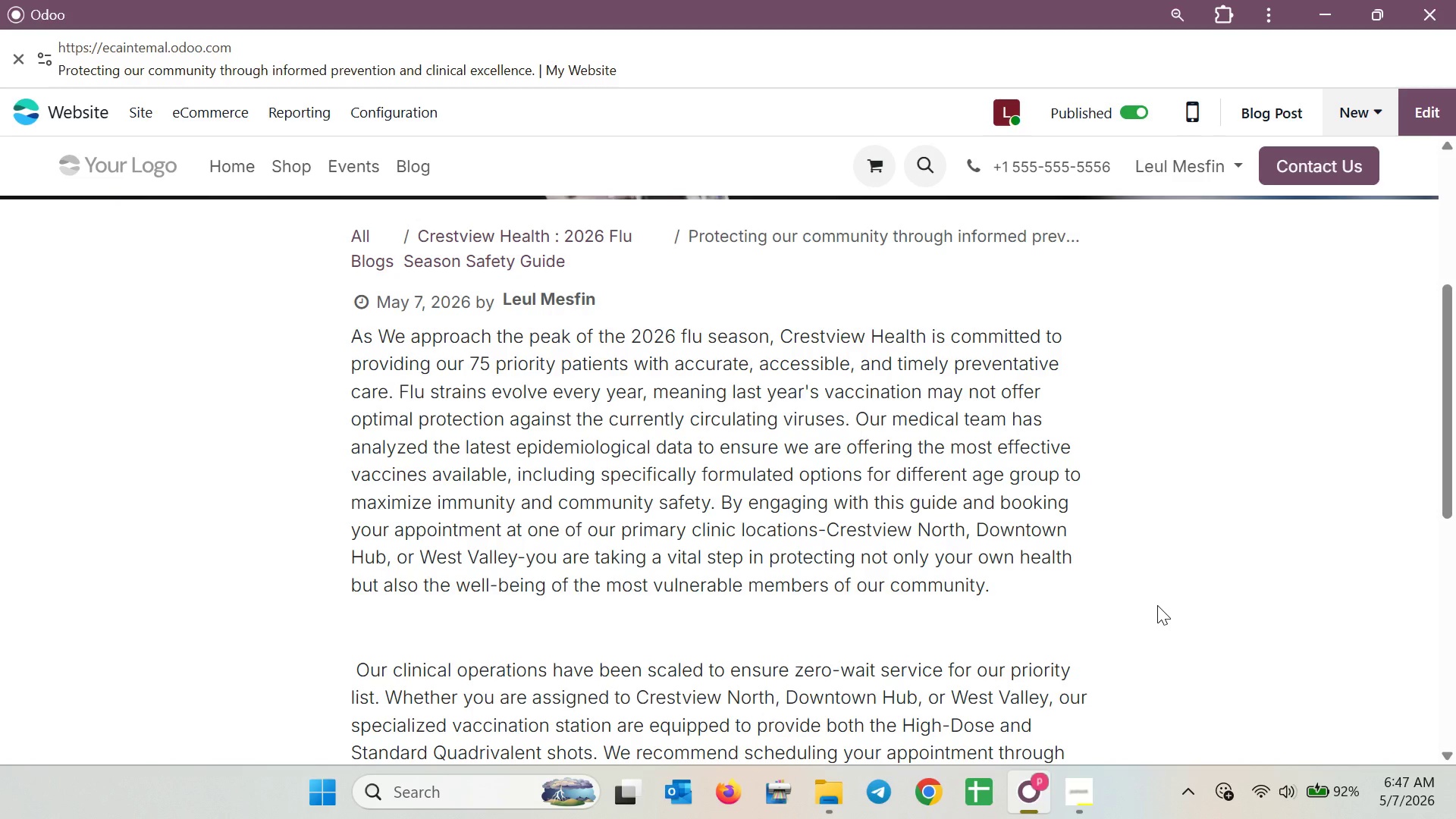 
left_click([109, 116])
 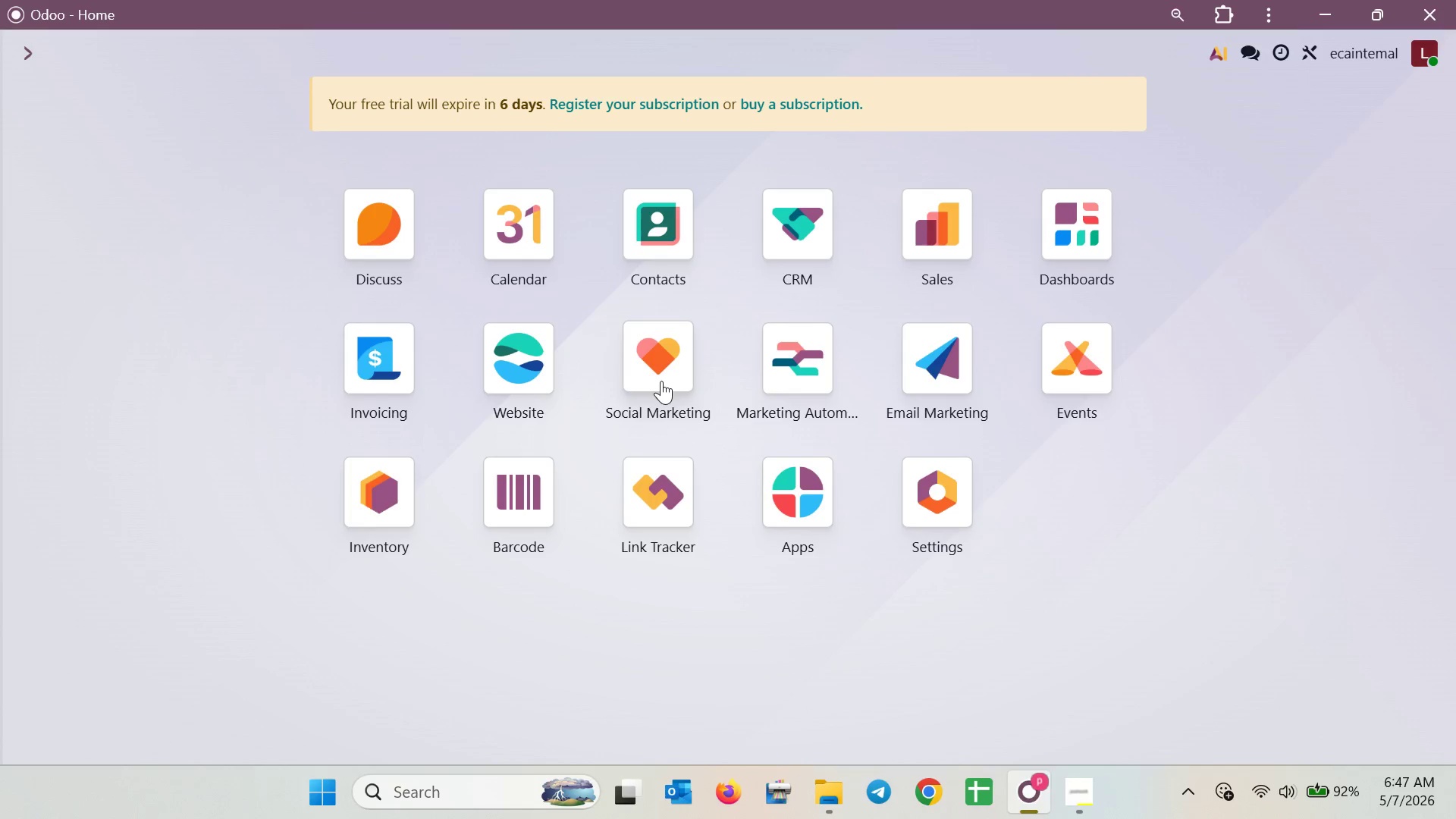 
left_click([667, 368])
 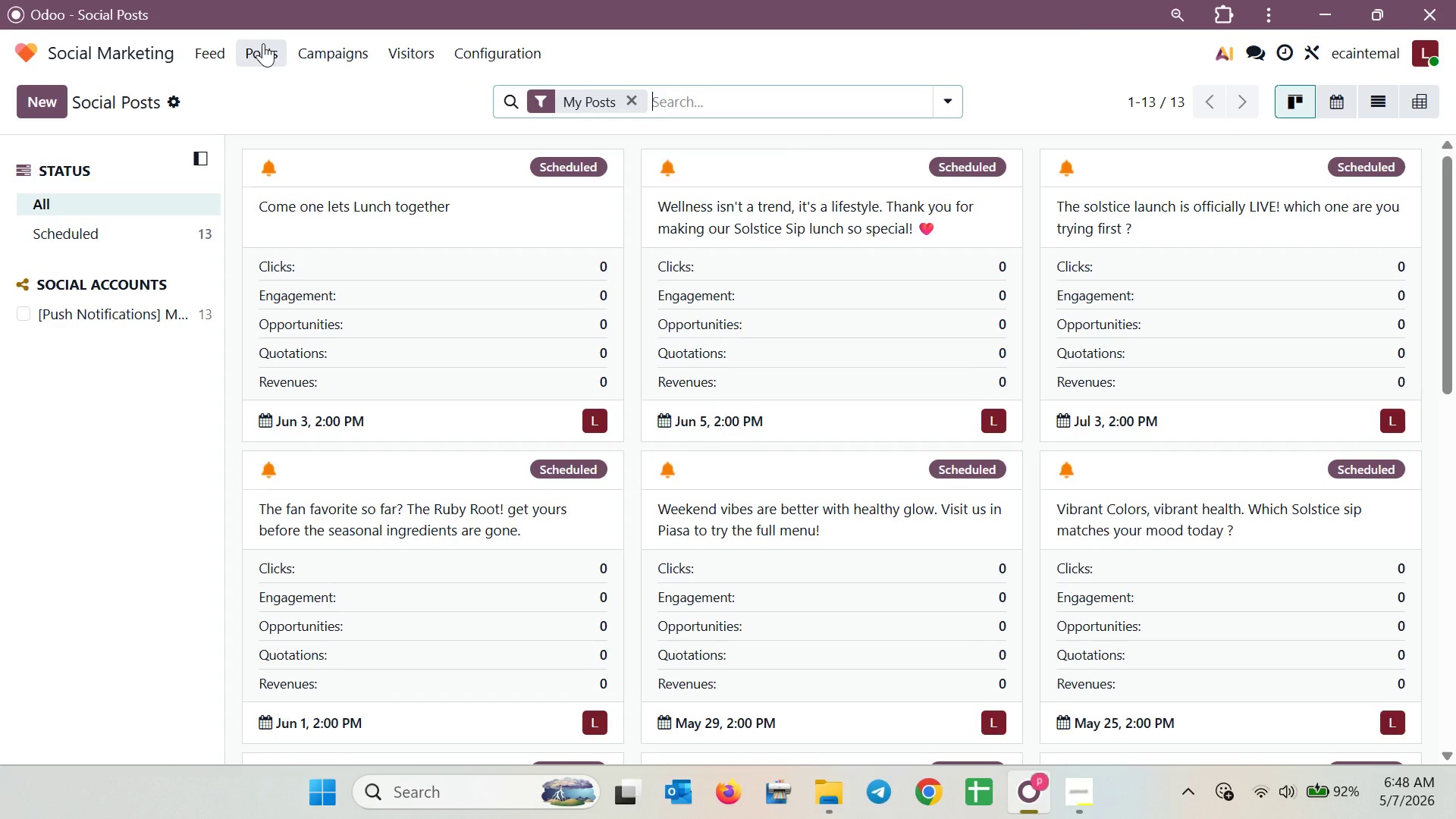 
wait(6.14)
 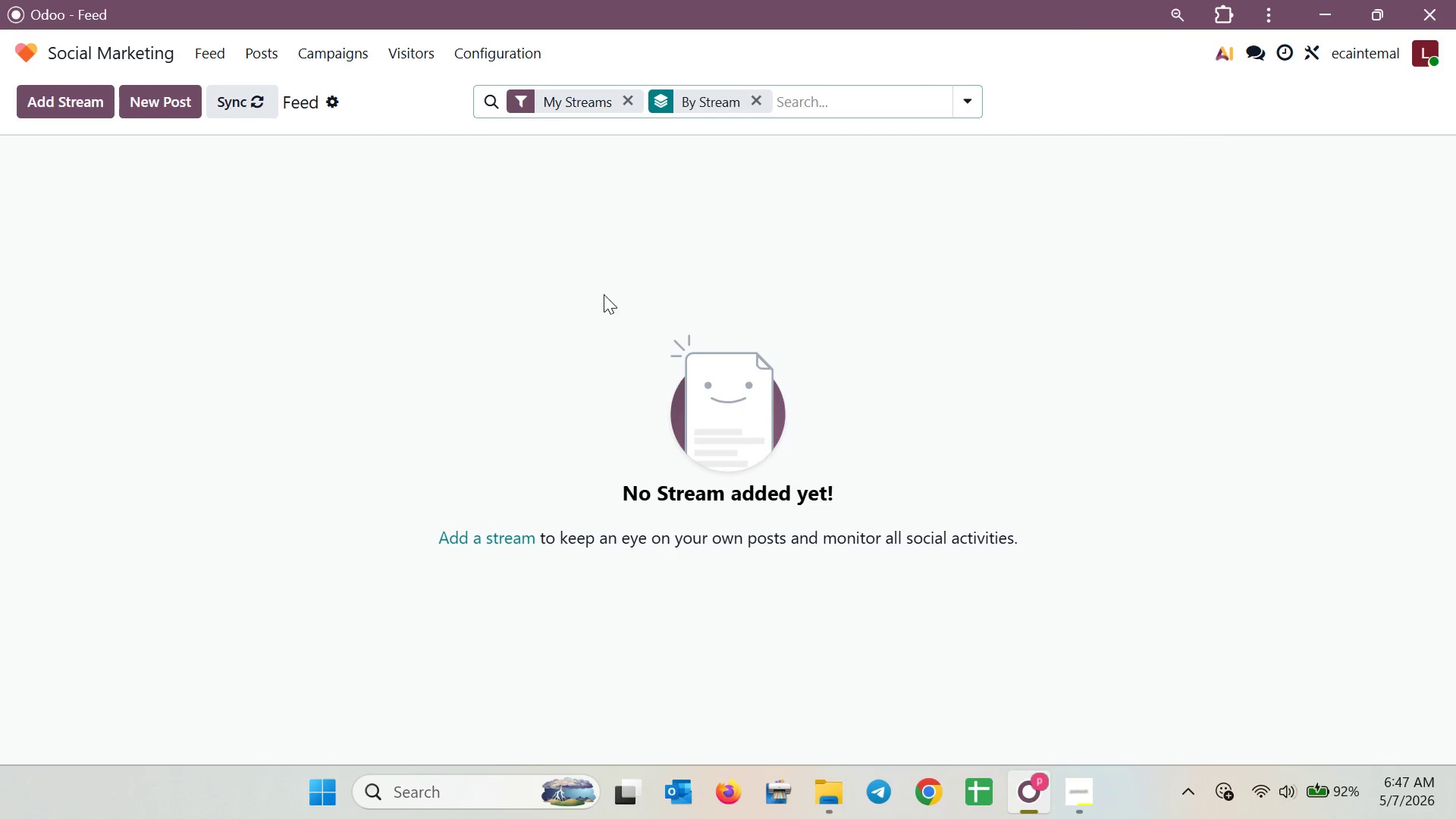 
left_click([1372, 100])
 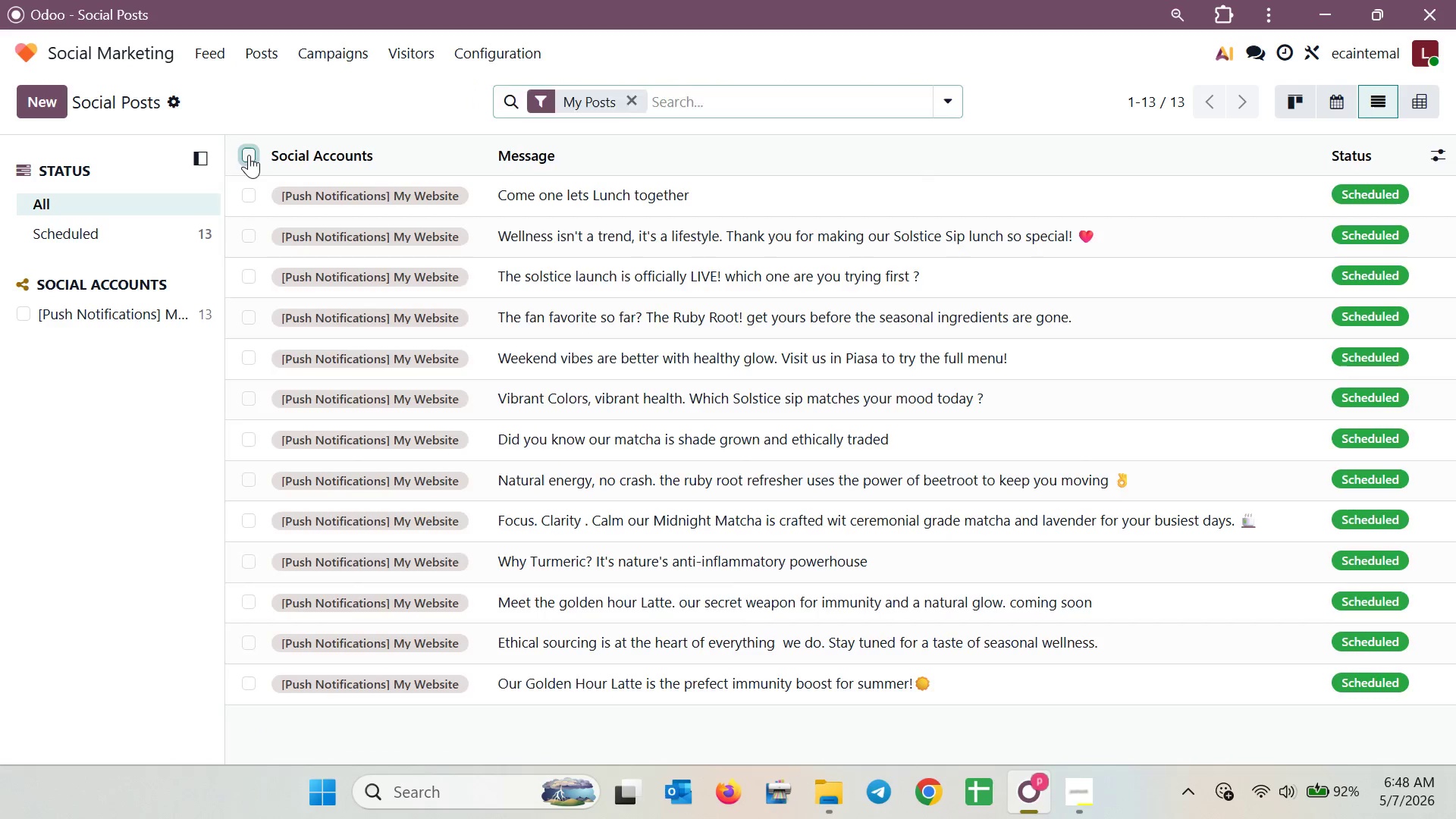 
left_click([833, 95])
 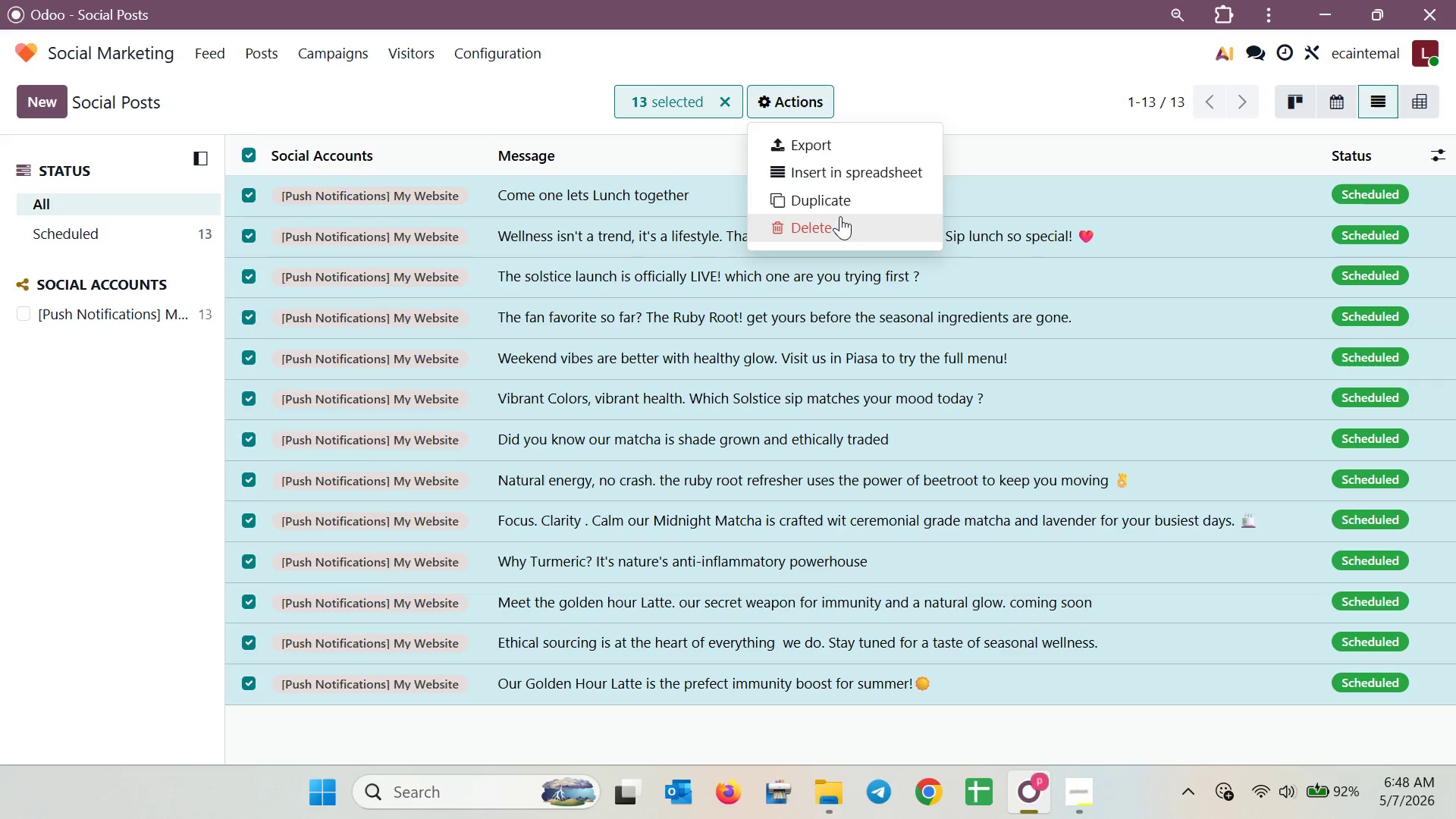 
left_click([840, 216])
 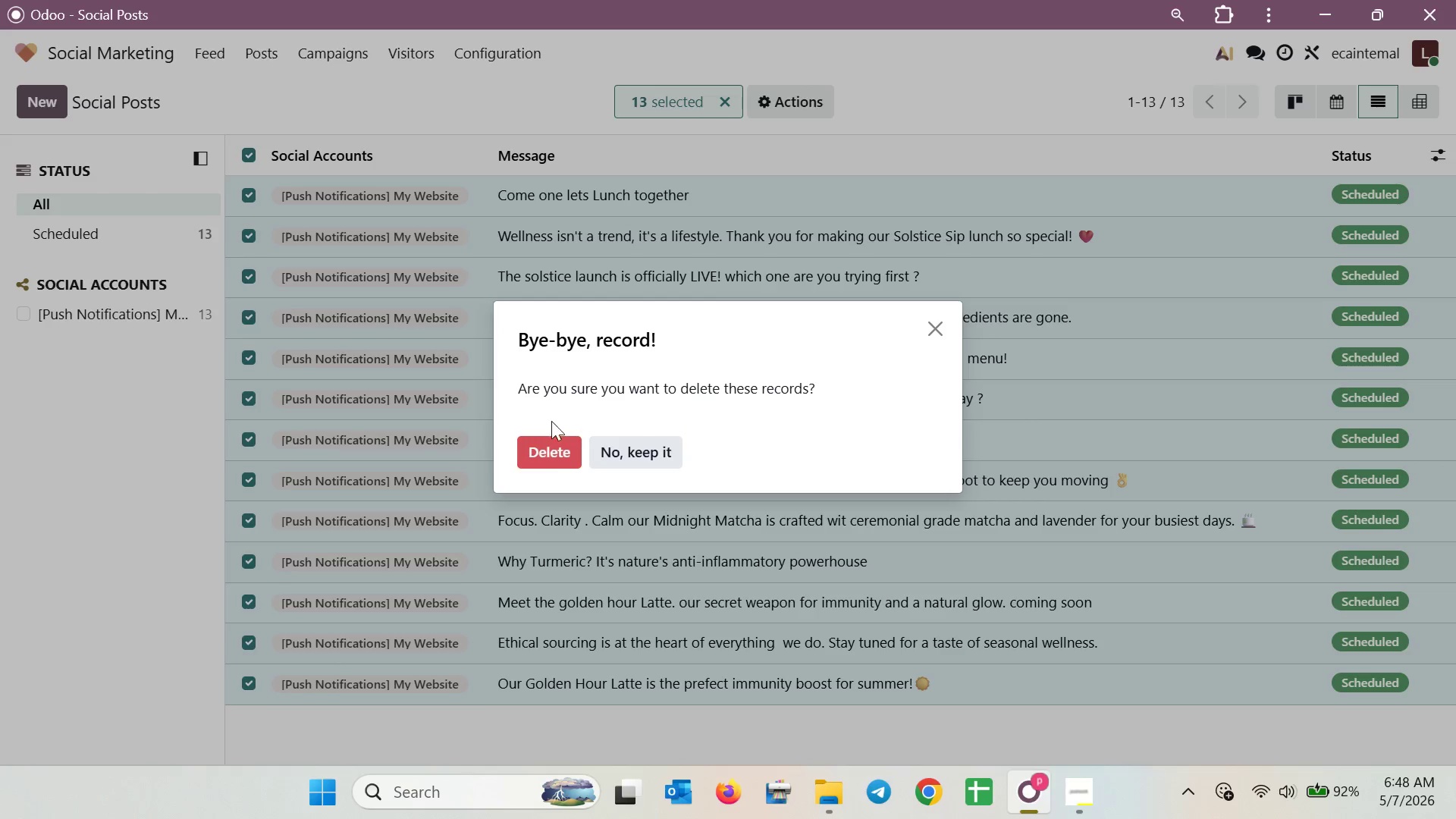 
left_click([549, 444])
 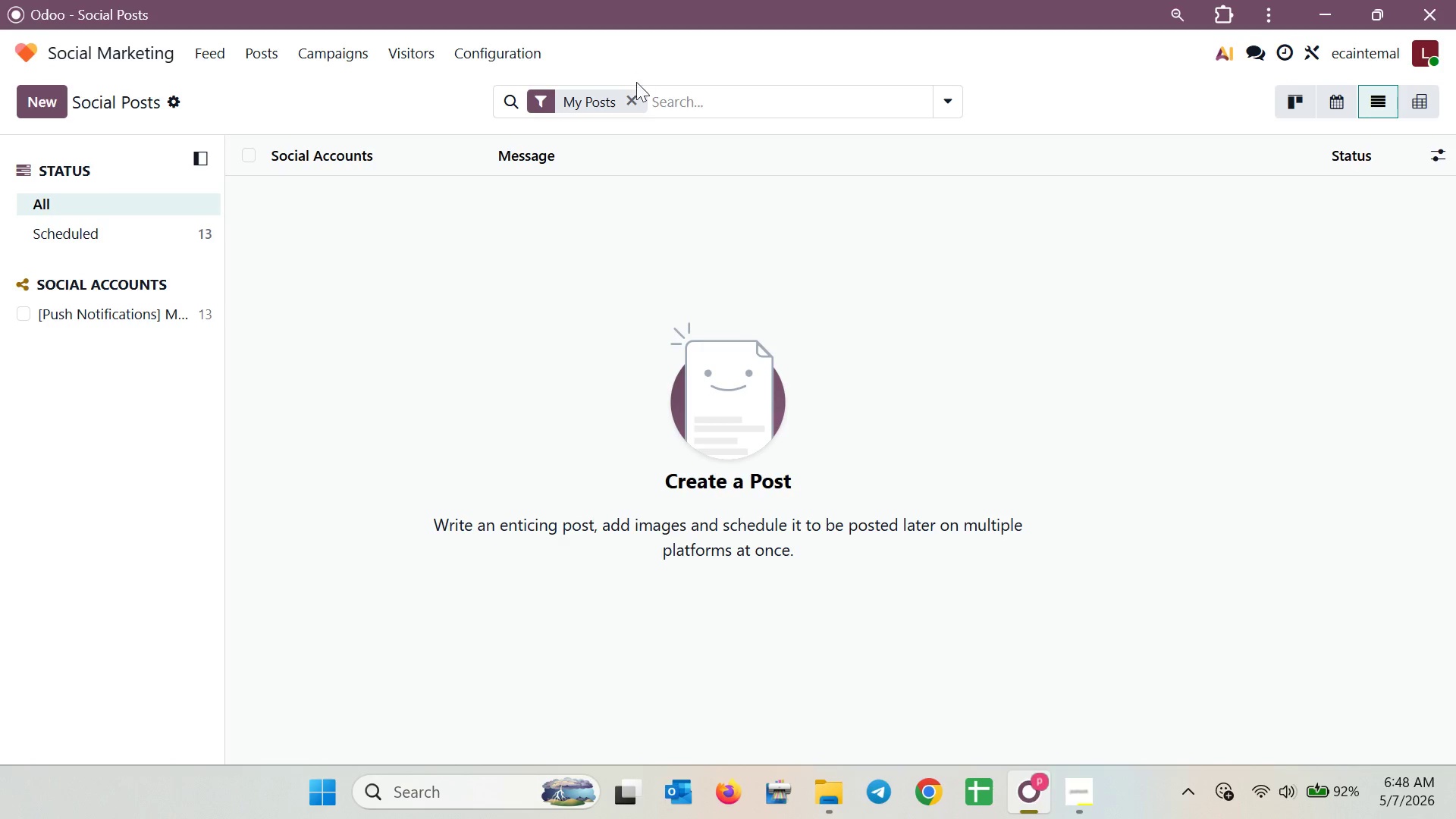 
left_click([634, 96])
 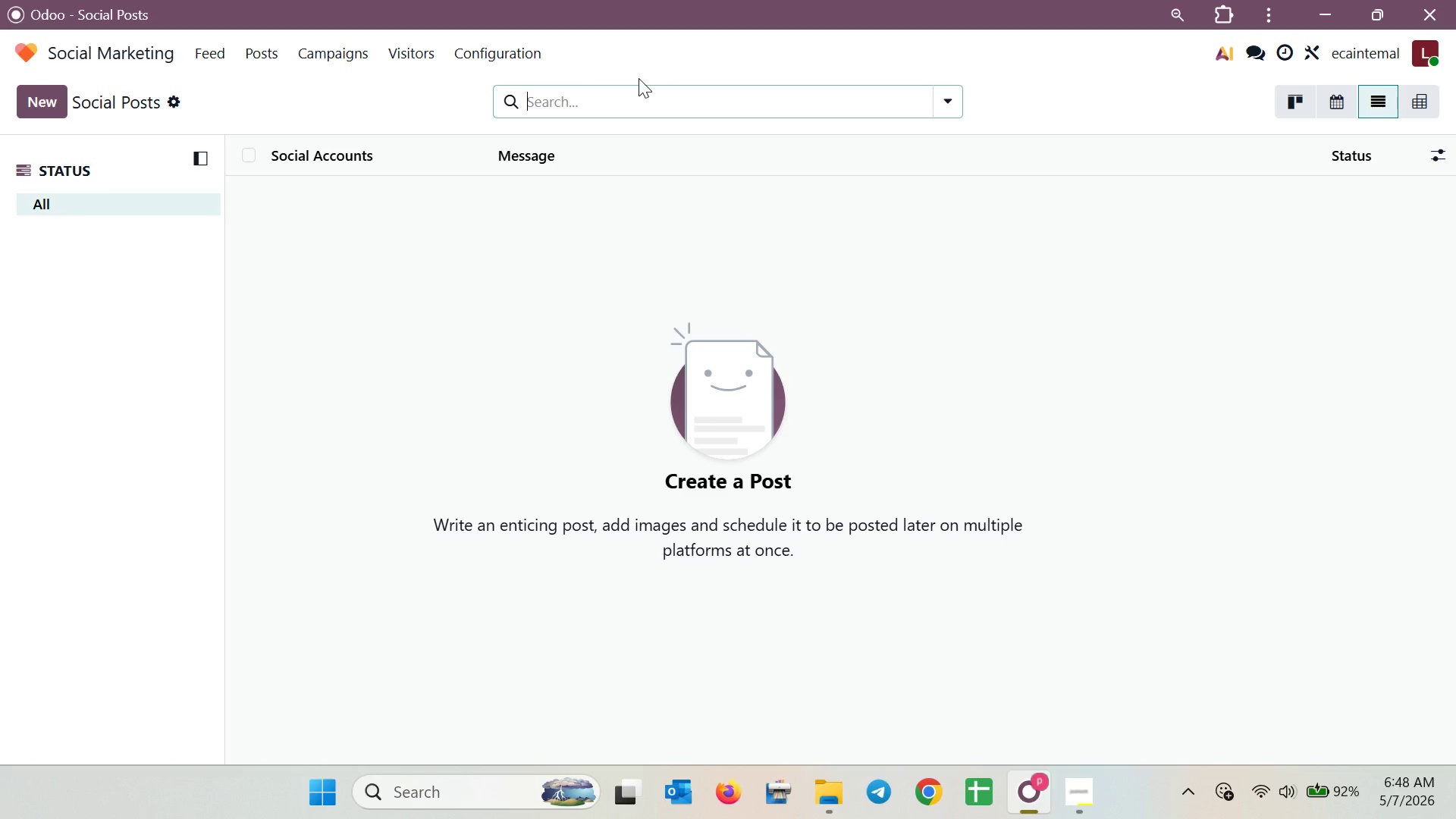 
wait(24.3)
 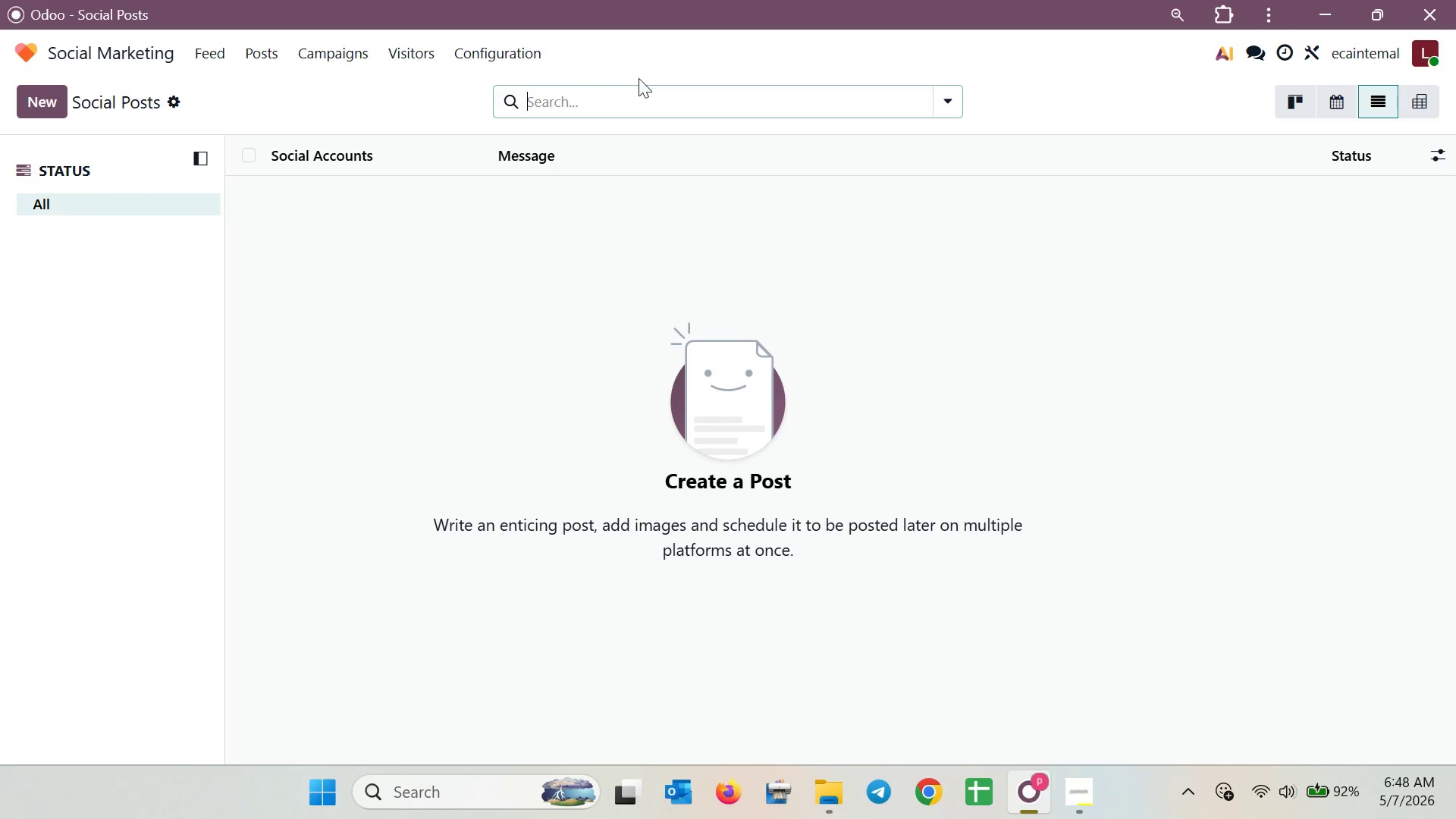 
left_click([158, 54])
 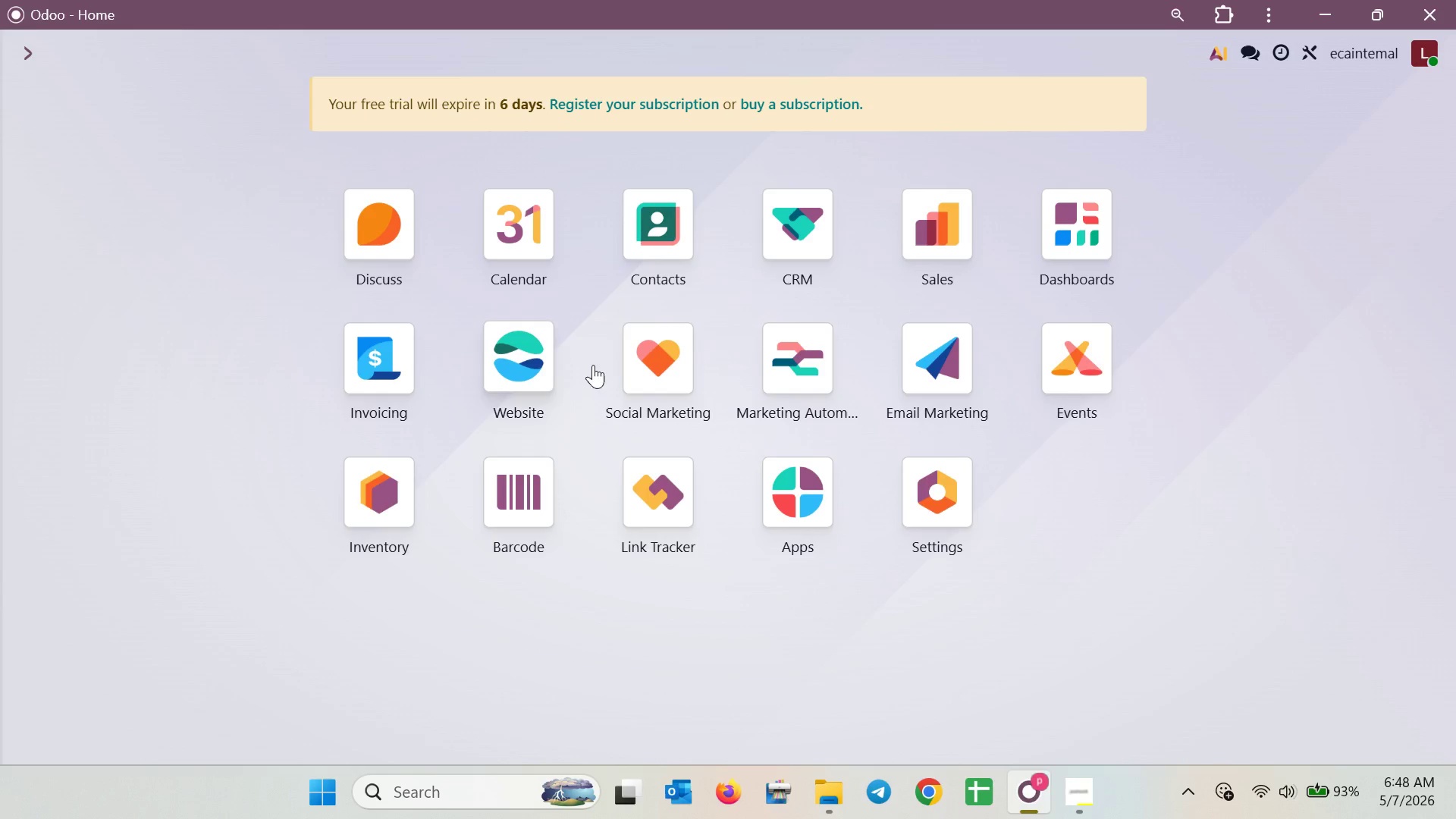 
left_click([631, 359])
 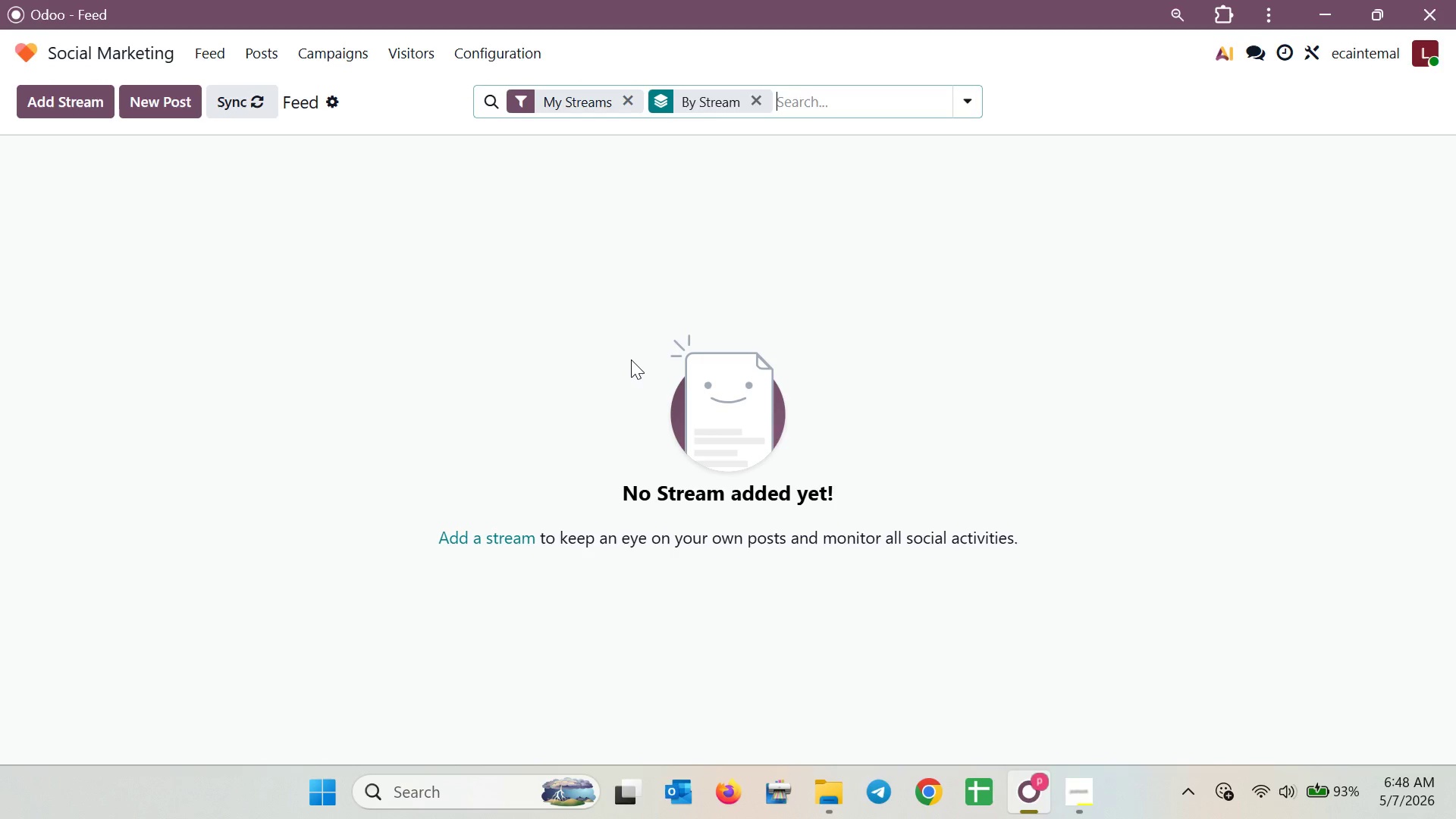 
wait(11.95)
 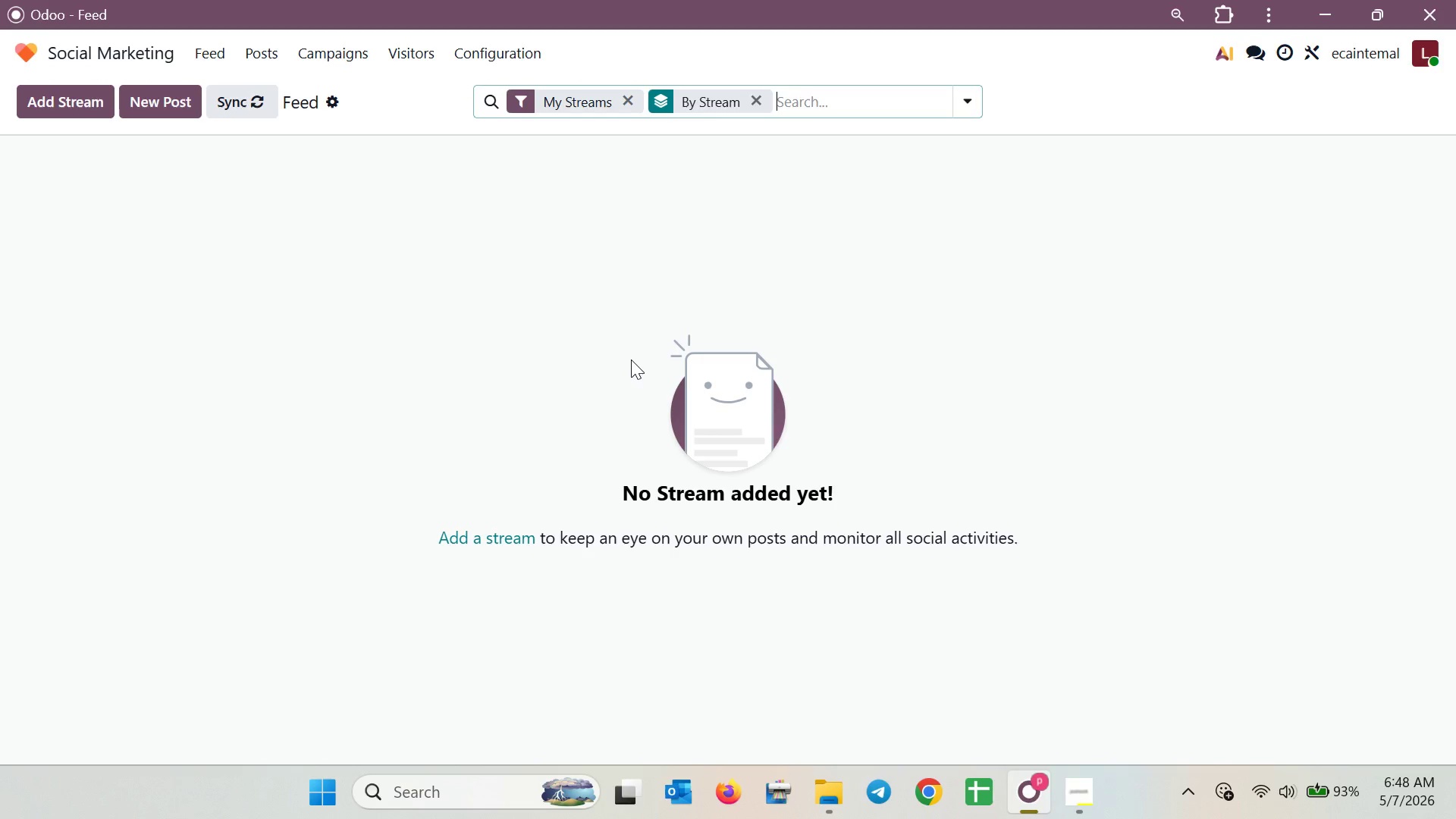 
left_click([49, 105])
 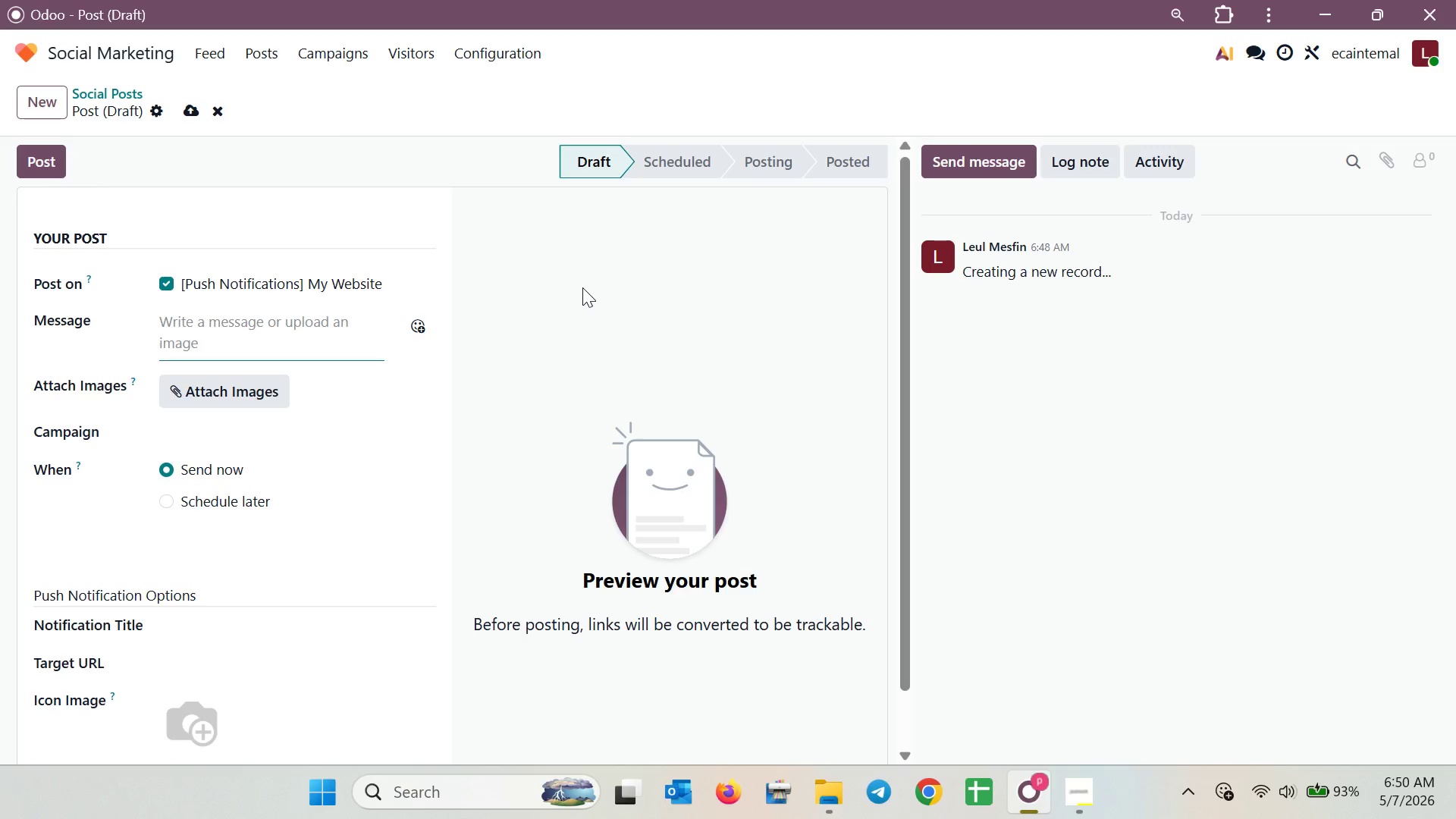 
wait(82.36)
 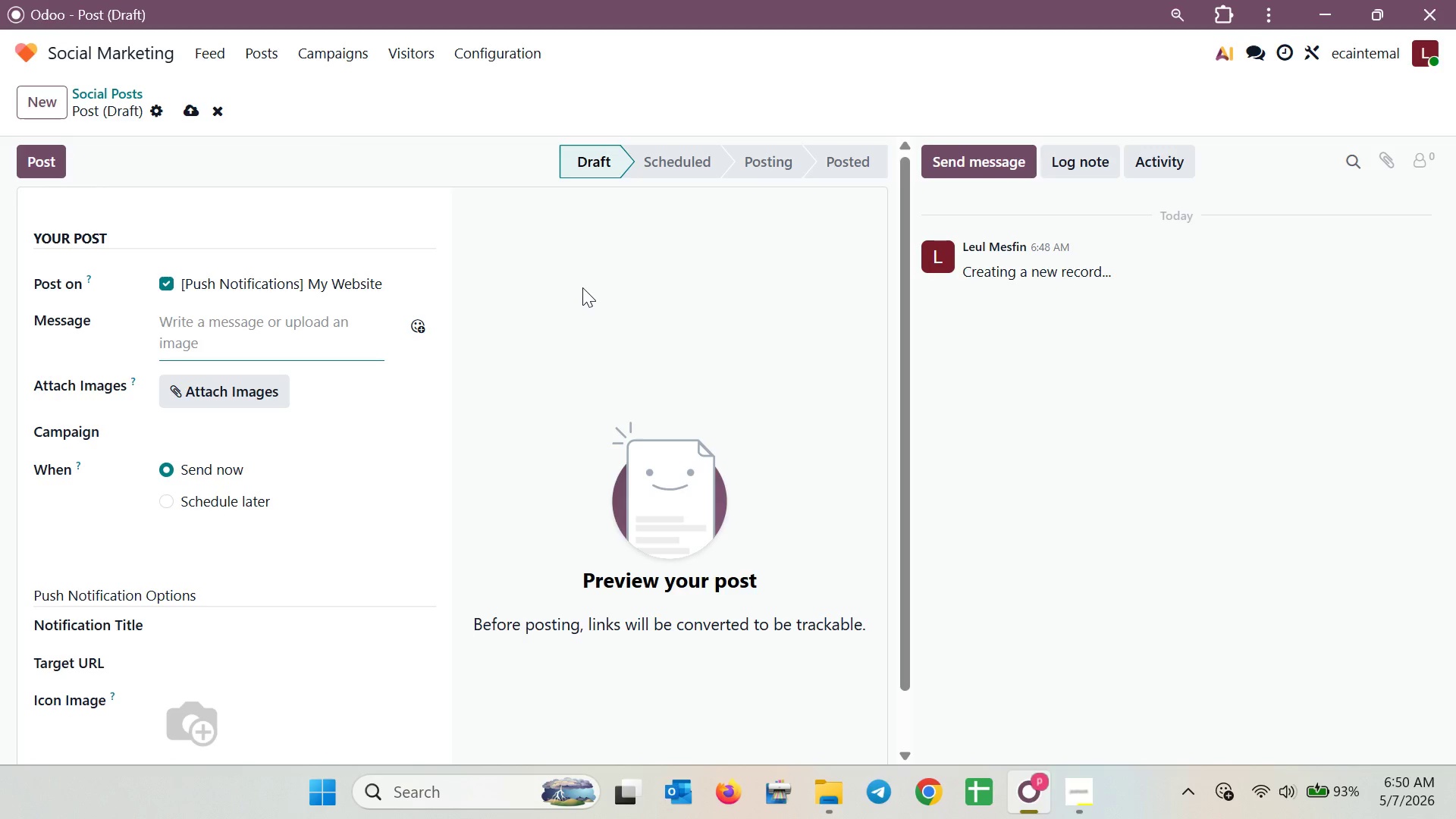 
left_click([178, 504])
 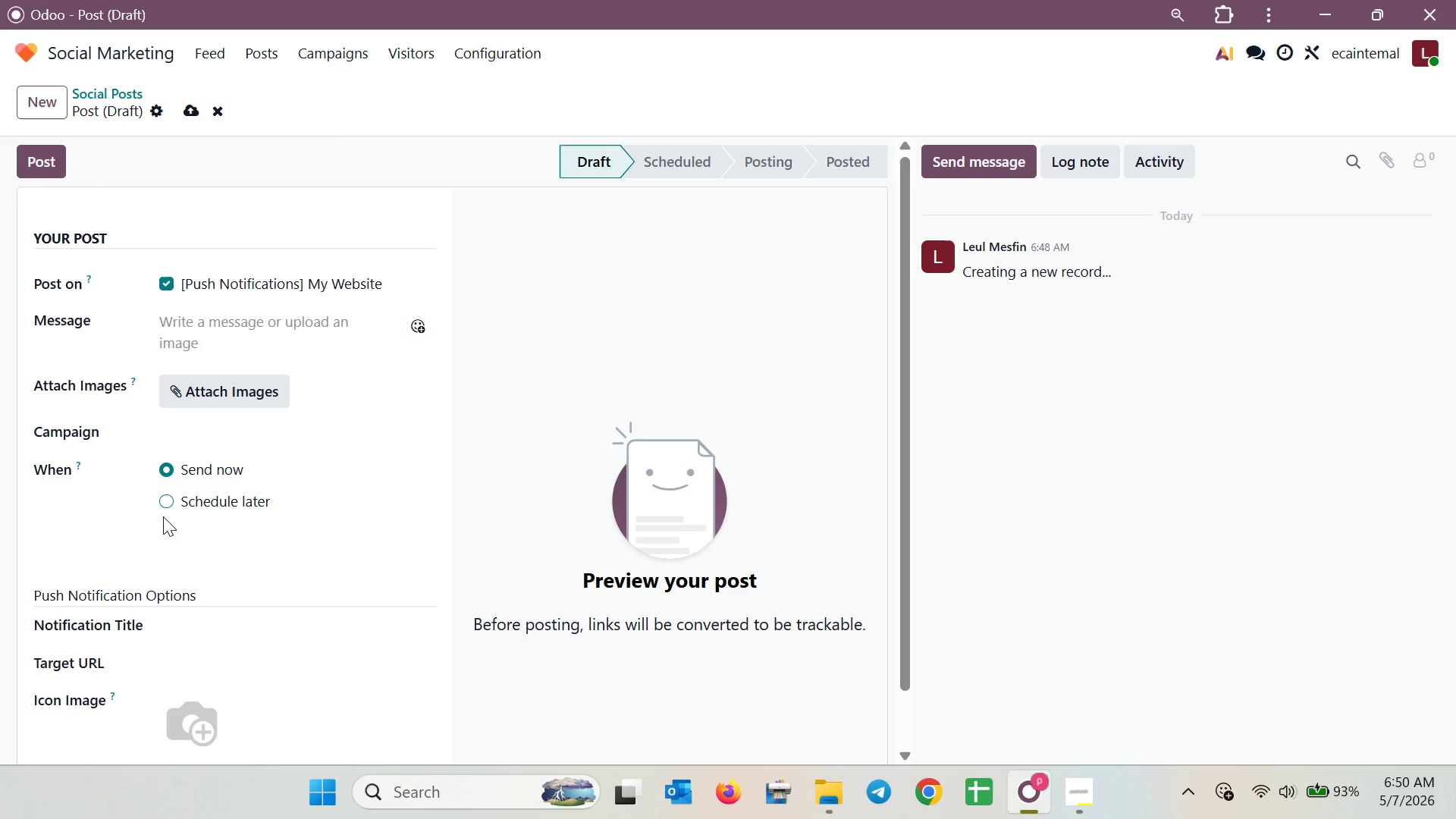 
left_click([164, 505])
 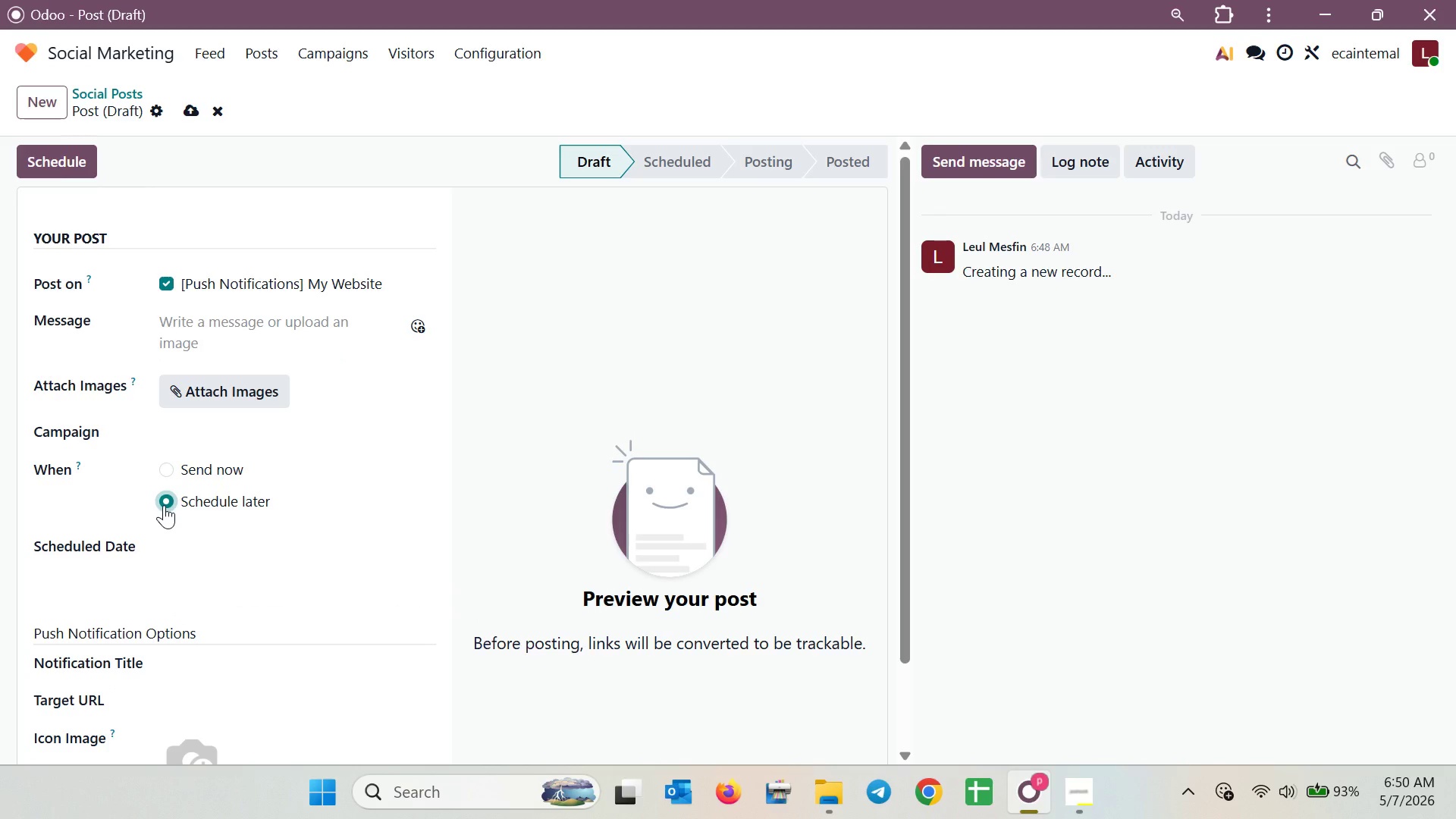 
wait(21.3)
 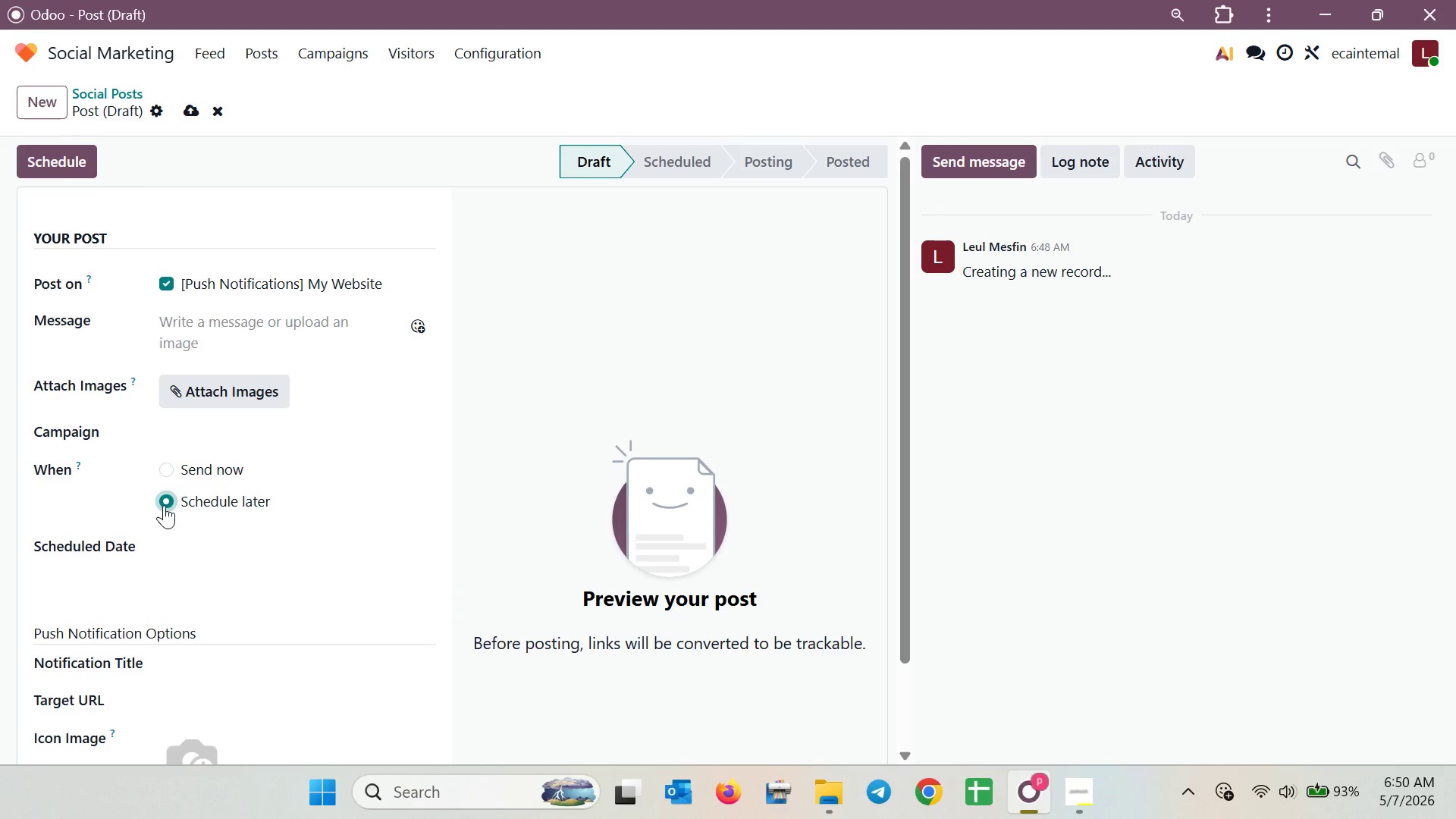 
scroll: coordinate [210, 469], scroll_direction: down, amount: 2.0
 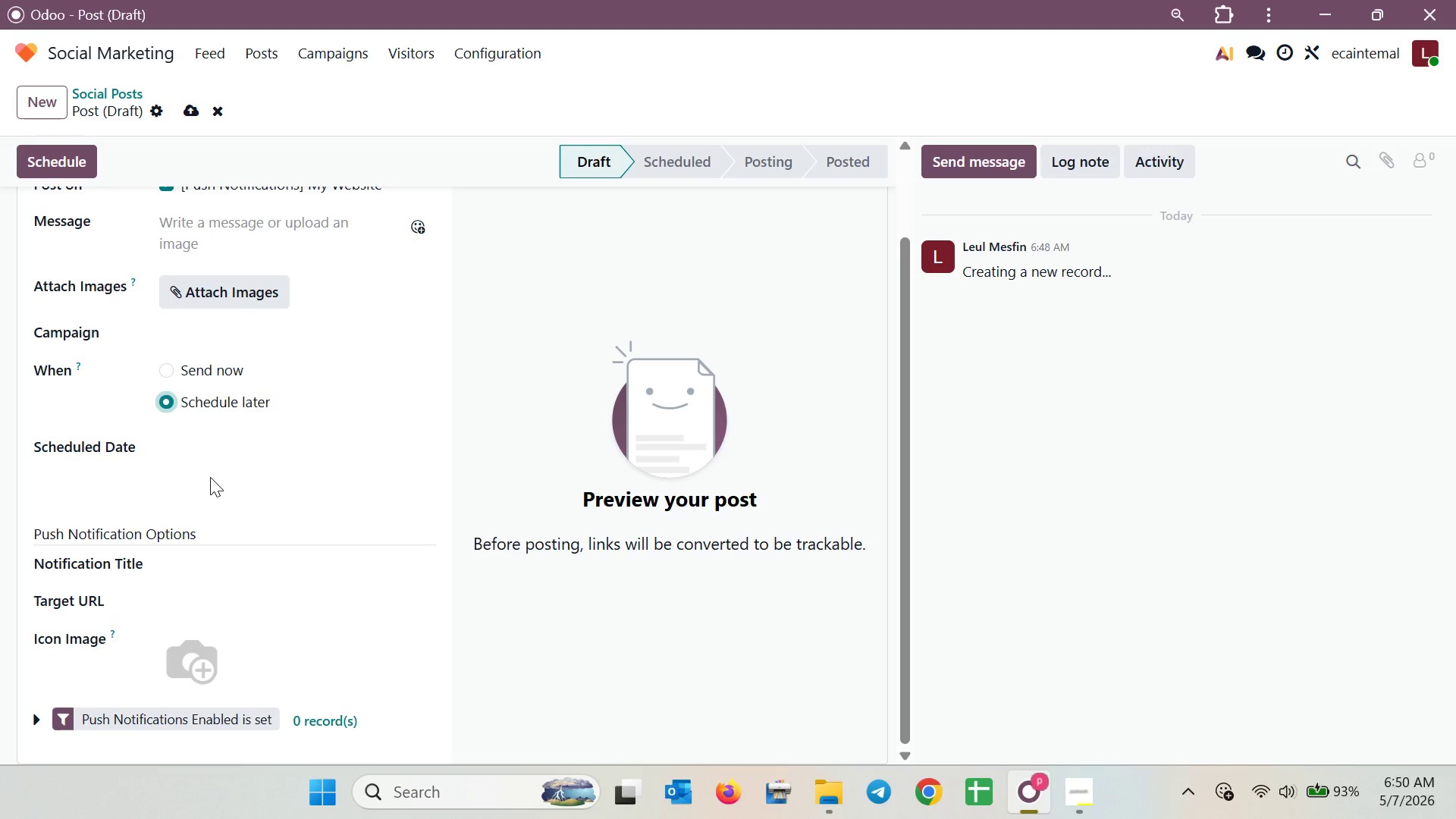 
scroll: coordinate [210, 477], scroll_direction: up, amount: 2.0
 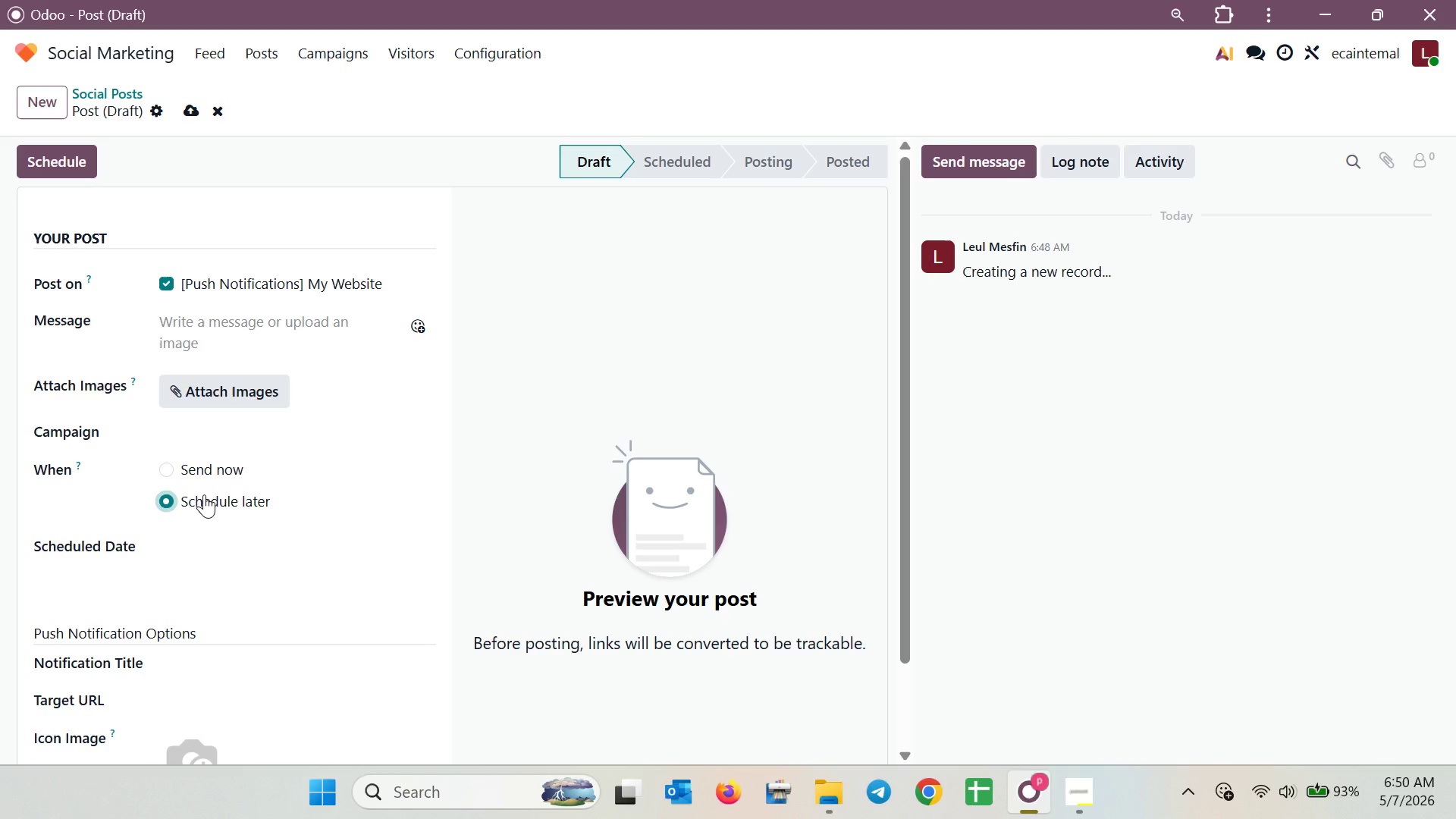 
wait(22.25)
 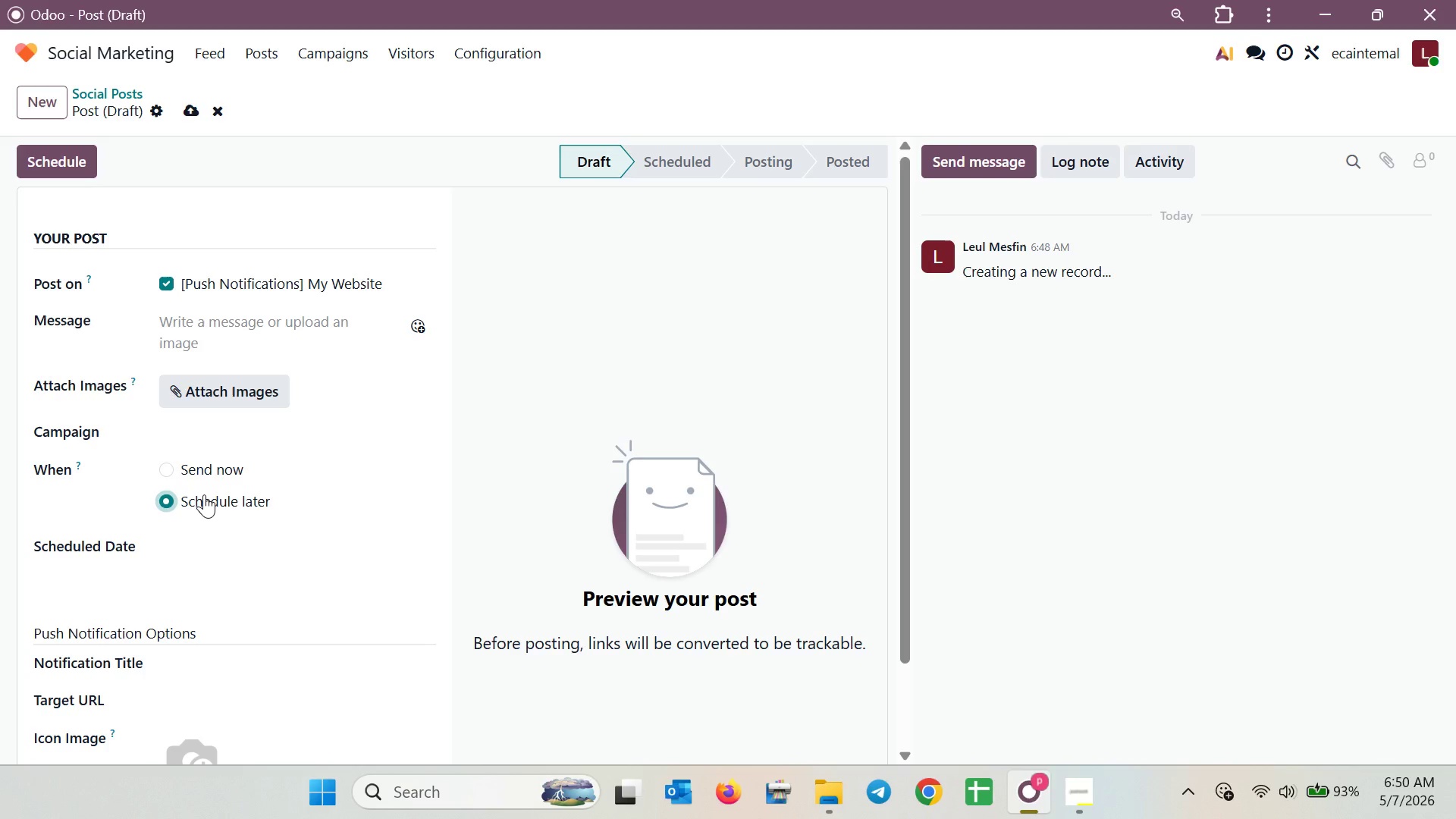 
left_click([181, 544])
 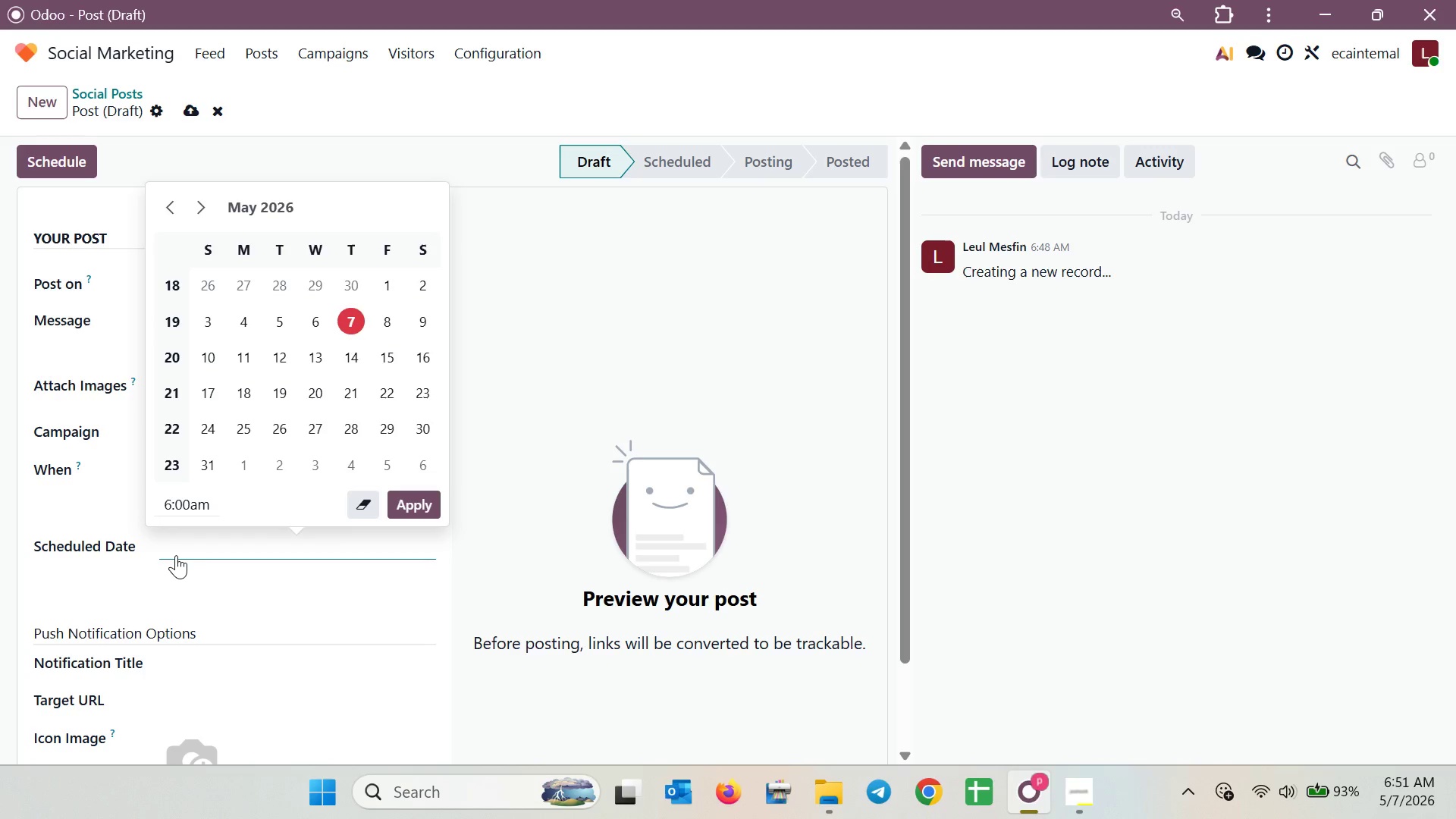 
wait(9.05)
 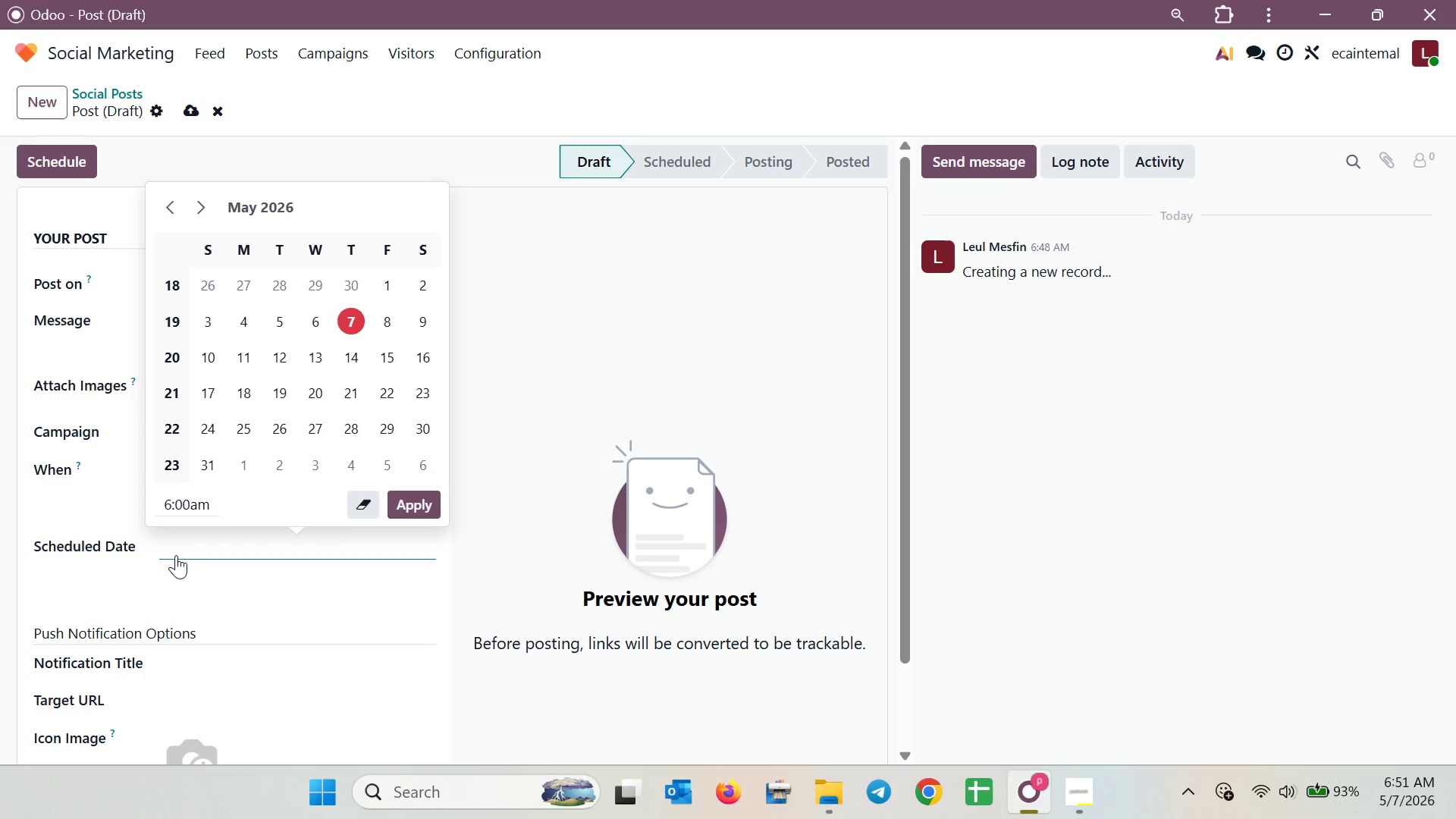 
left_click([269, 544])
 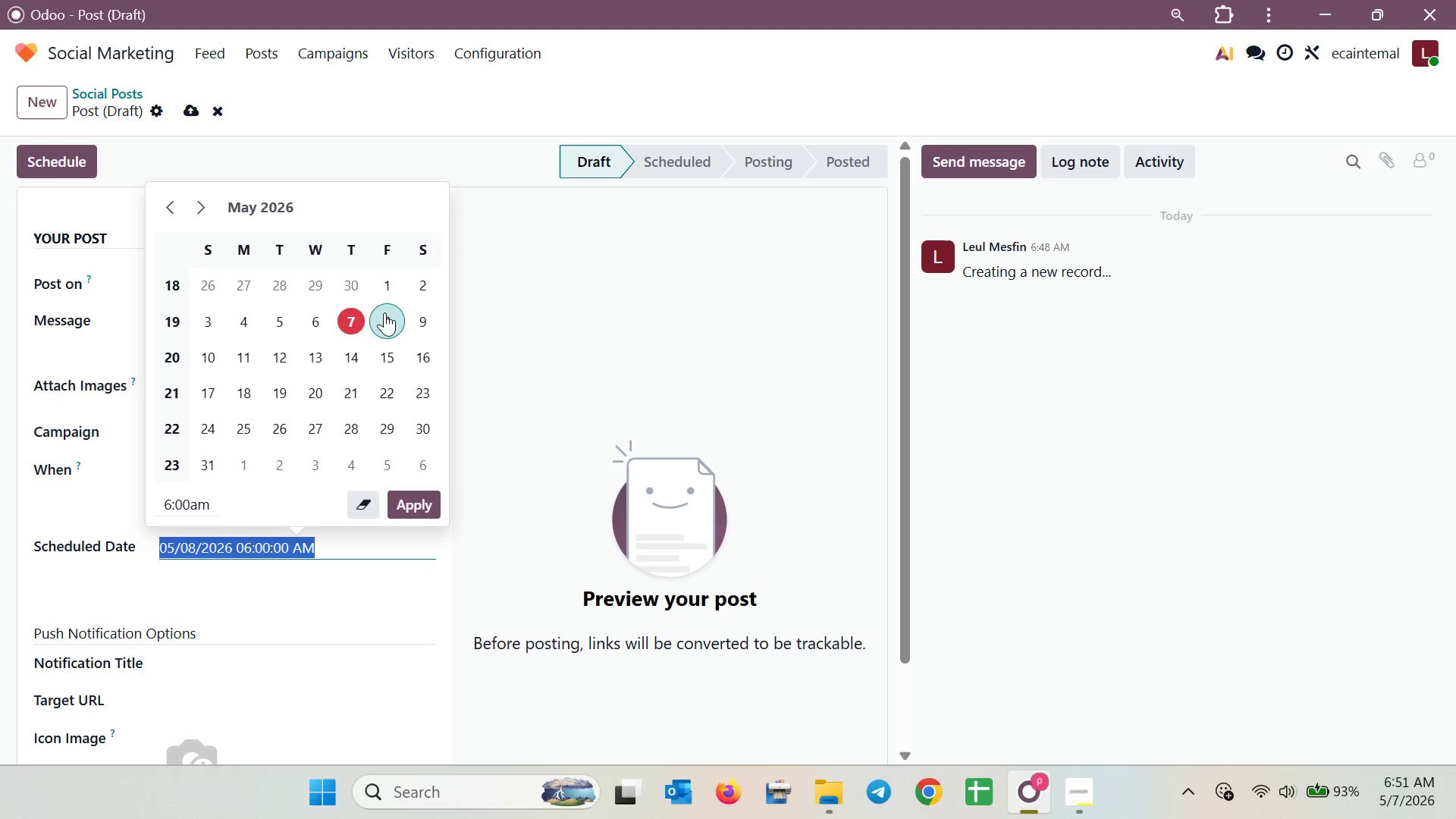 
left_click([401, 541])
 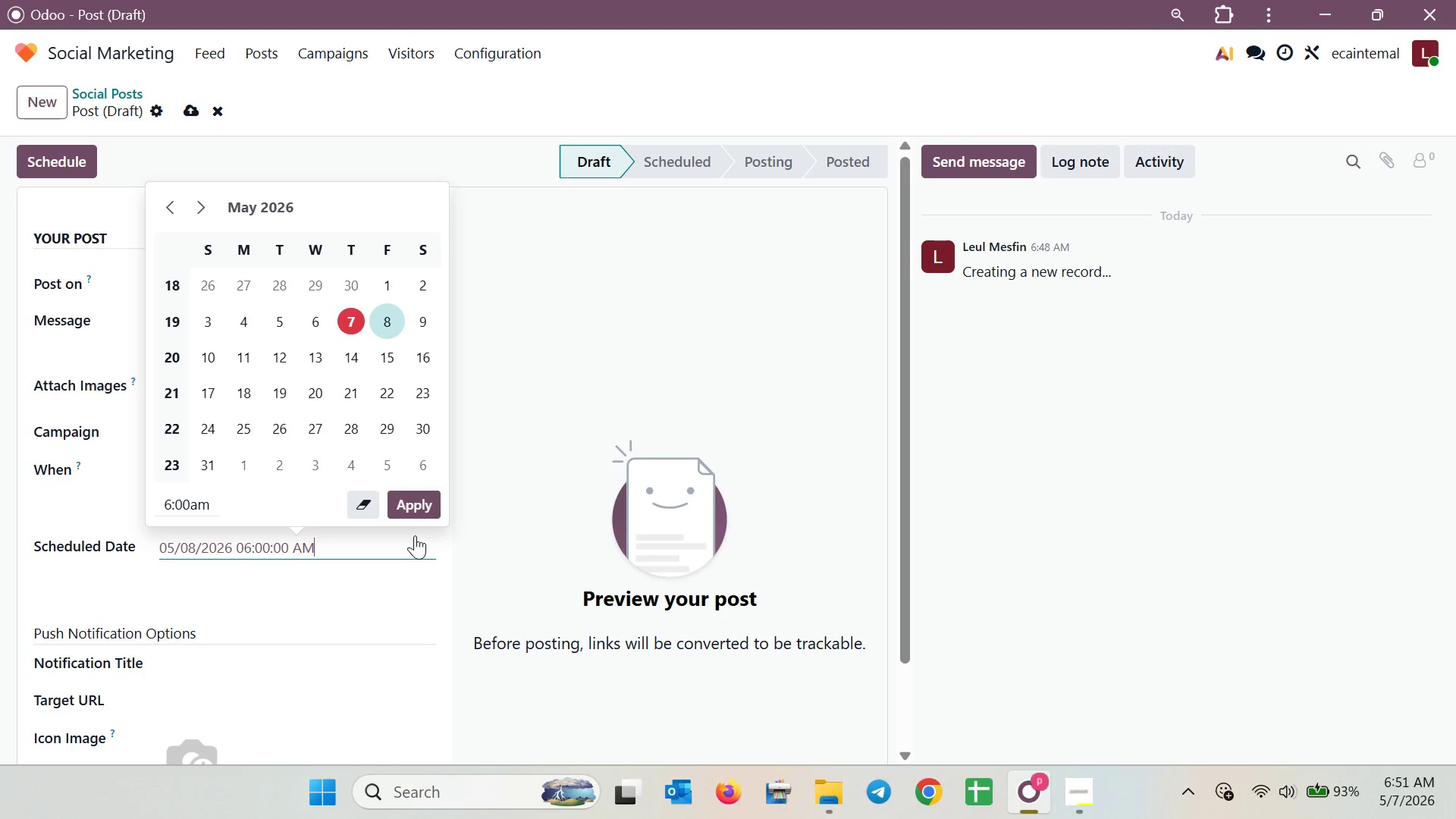 
left_click([357, 570])
 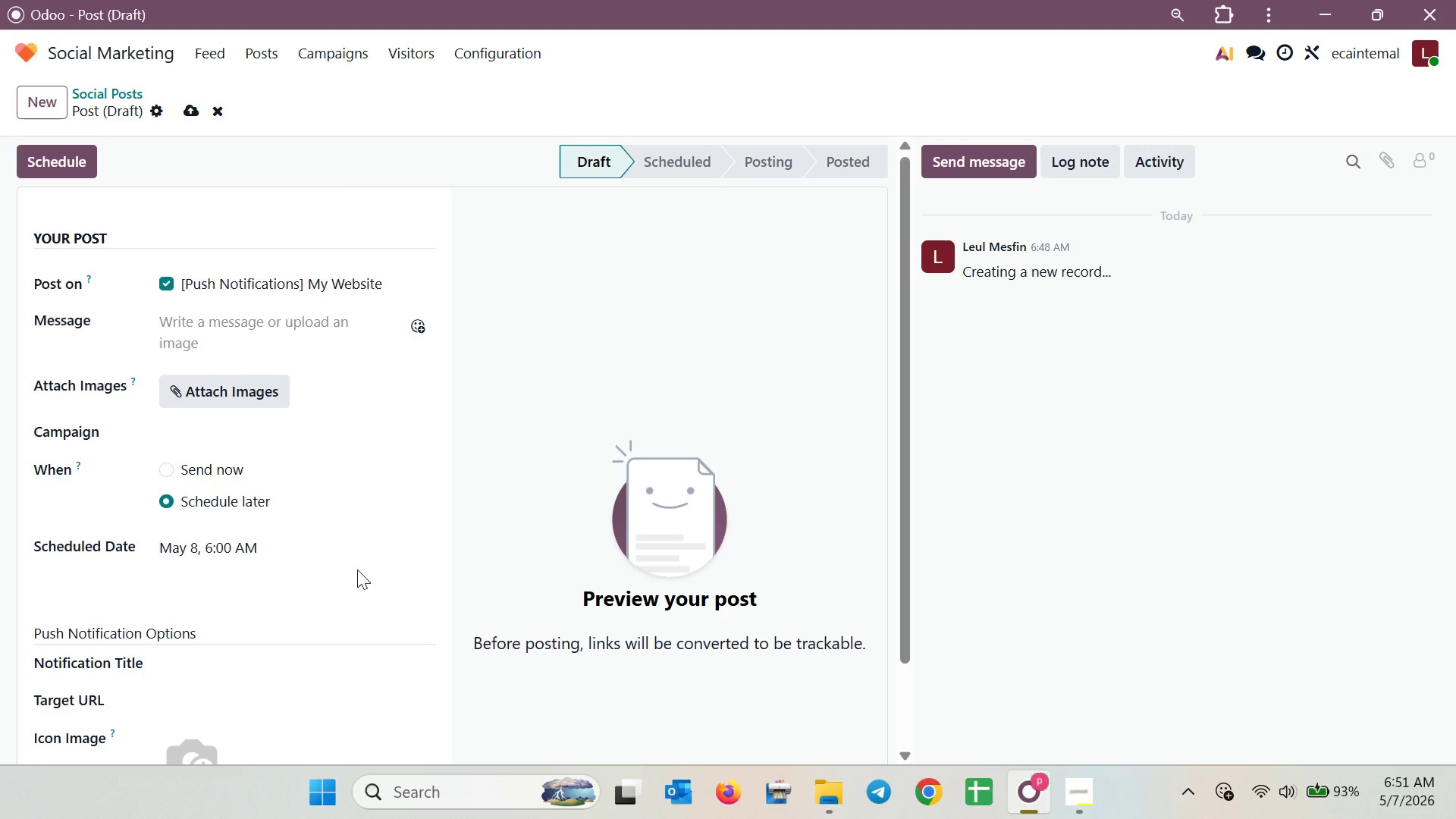 
wait(13.89)
 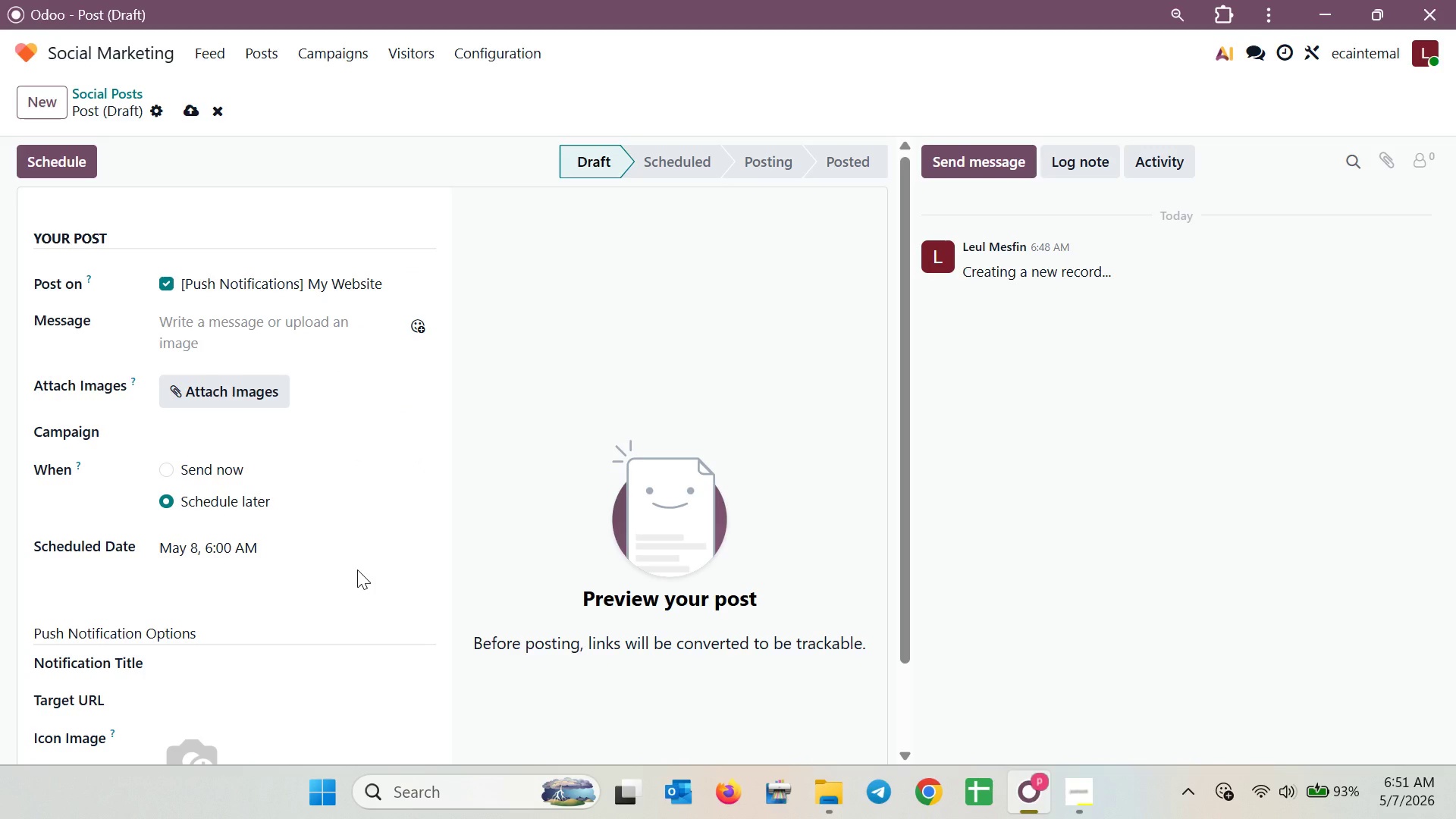 
left_click([252, 435])
 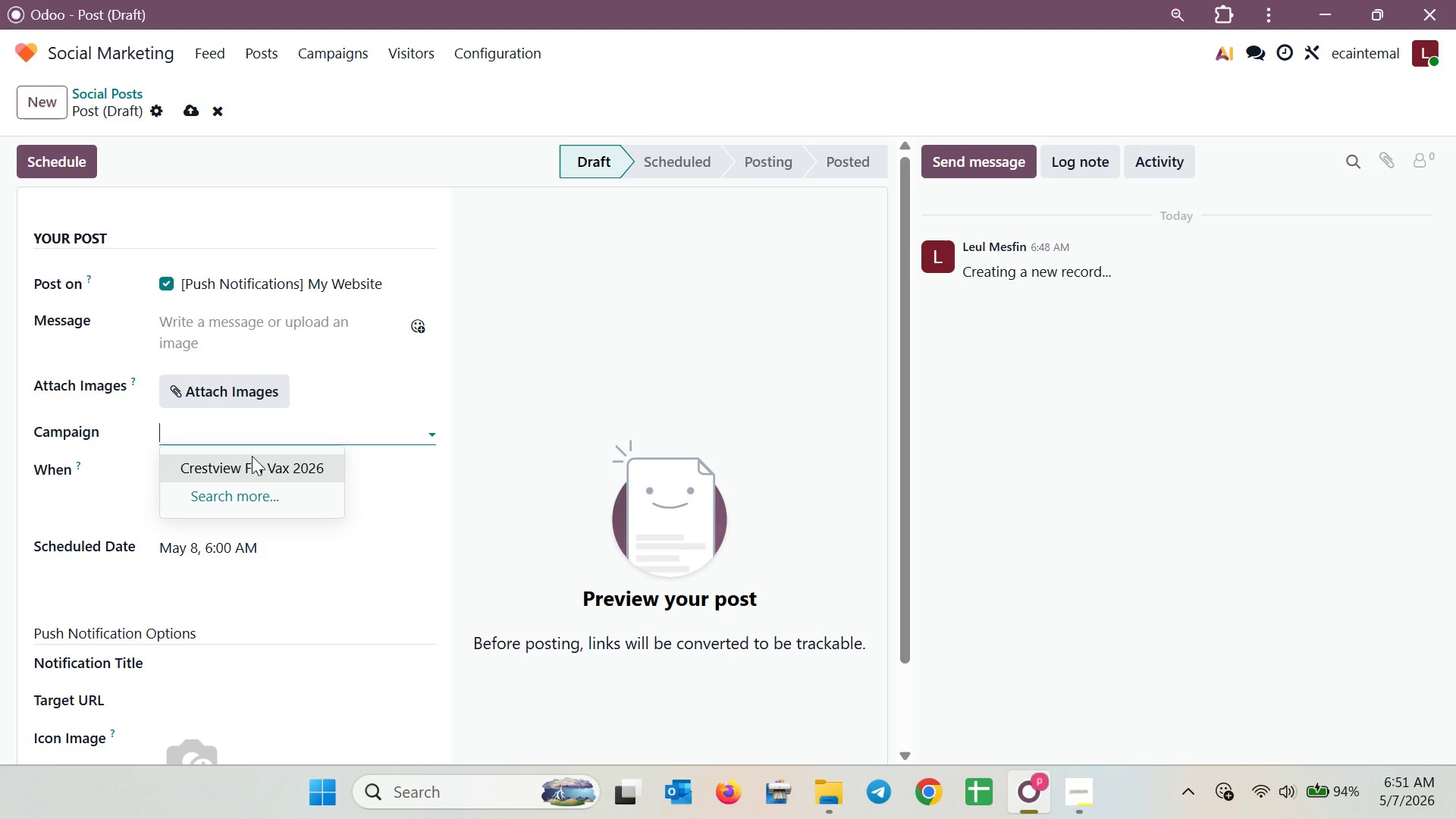 
left_click([249, 468])
 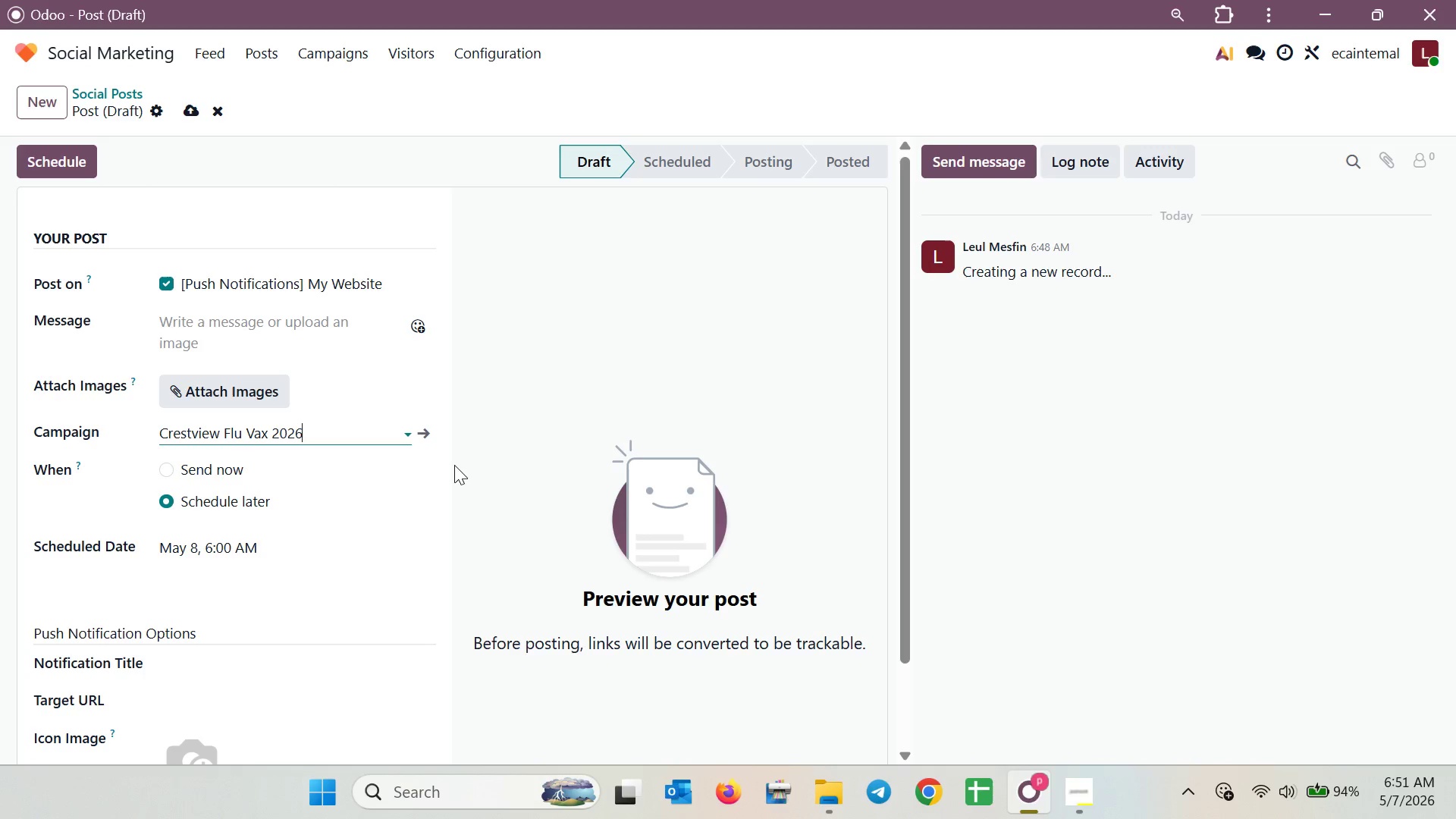 
wait(12.64)
 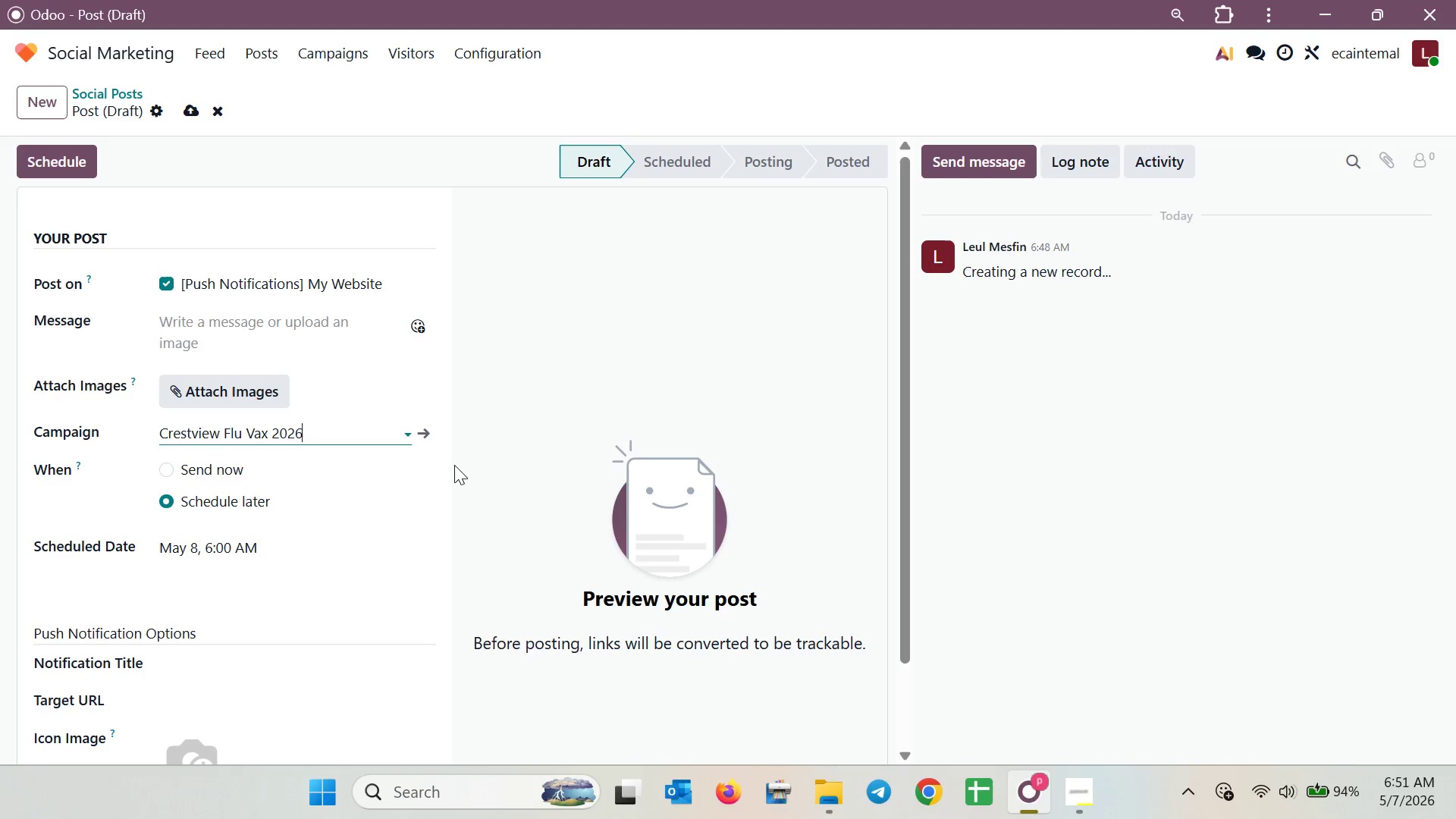 
left_click([241, 663])
 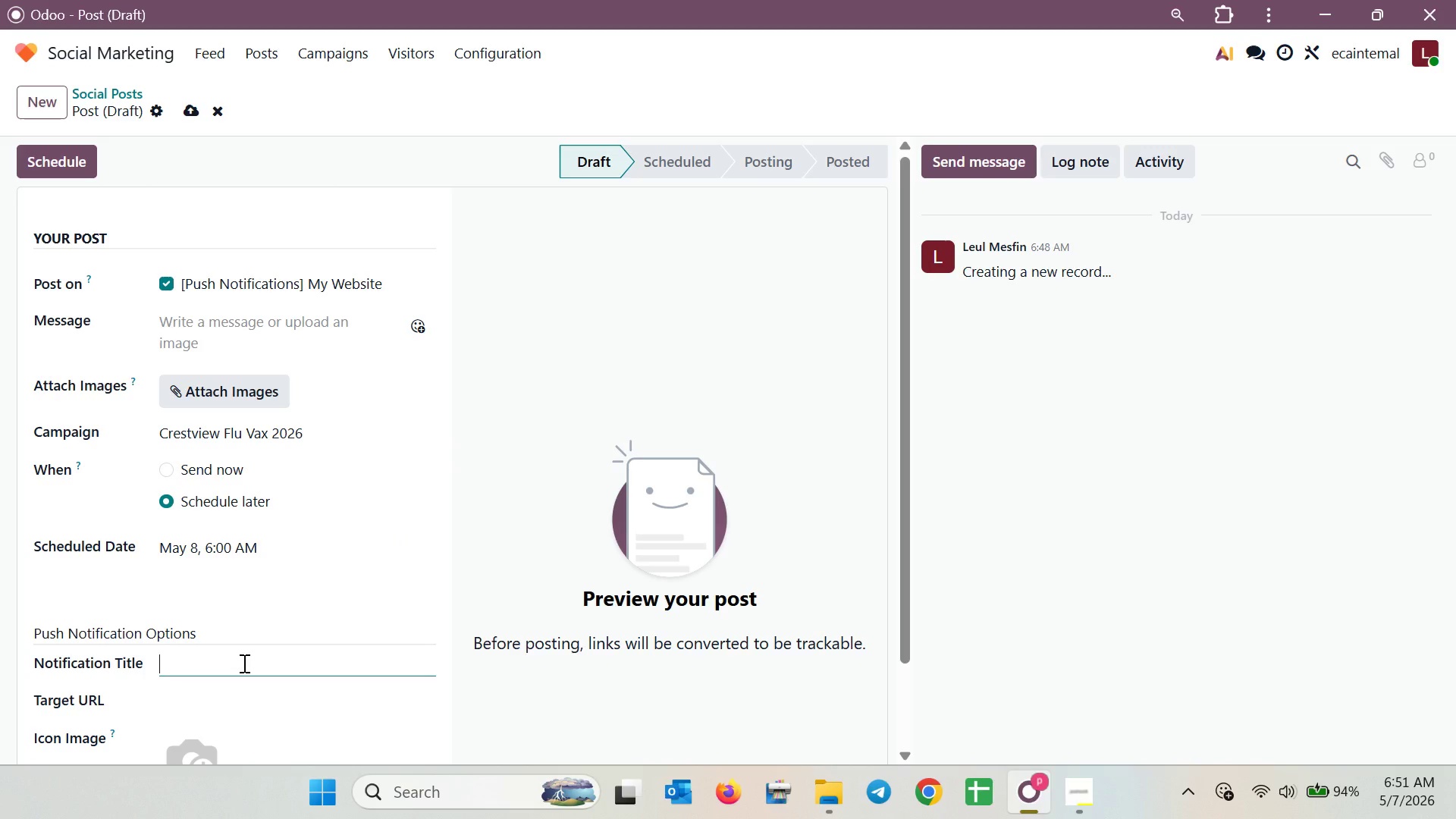 
wait(5.92)
 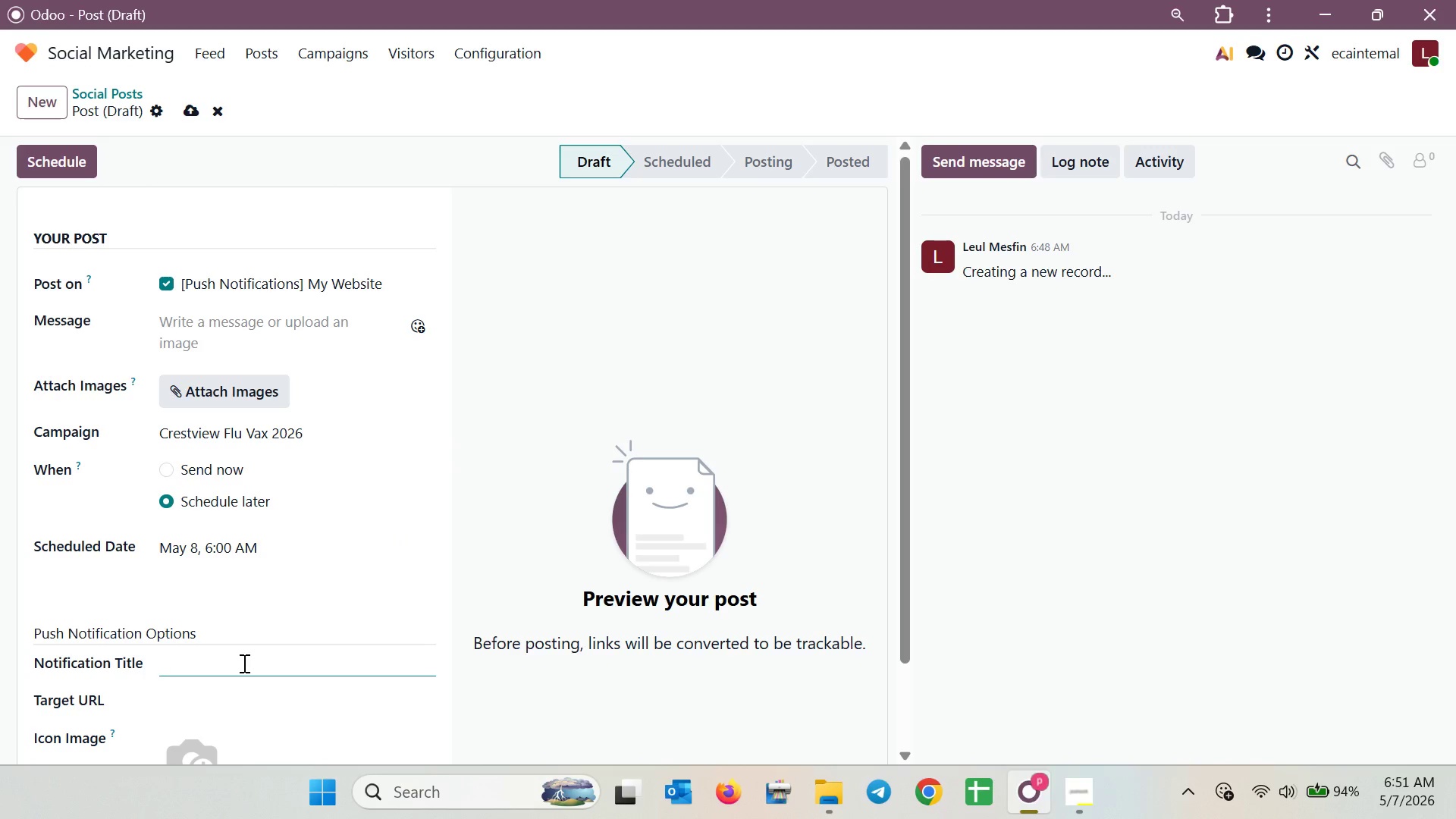 
type(206 Flu Guide is Live )
 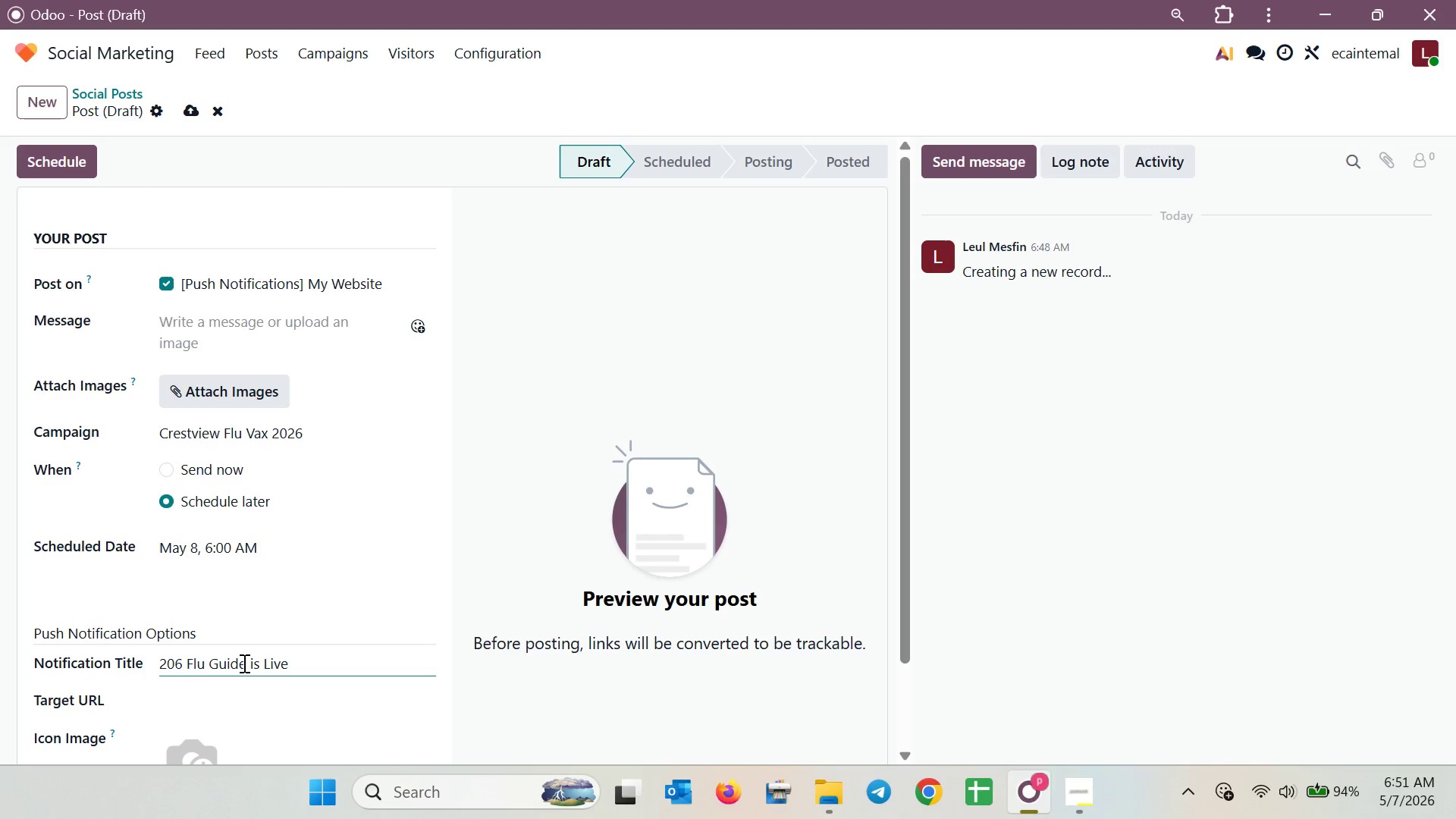 
left_click([189, 317])
 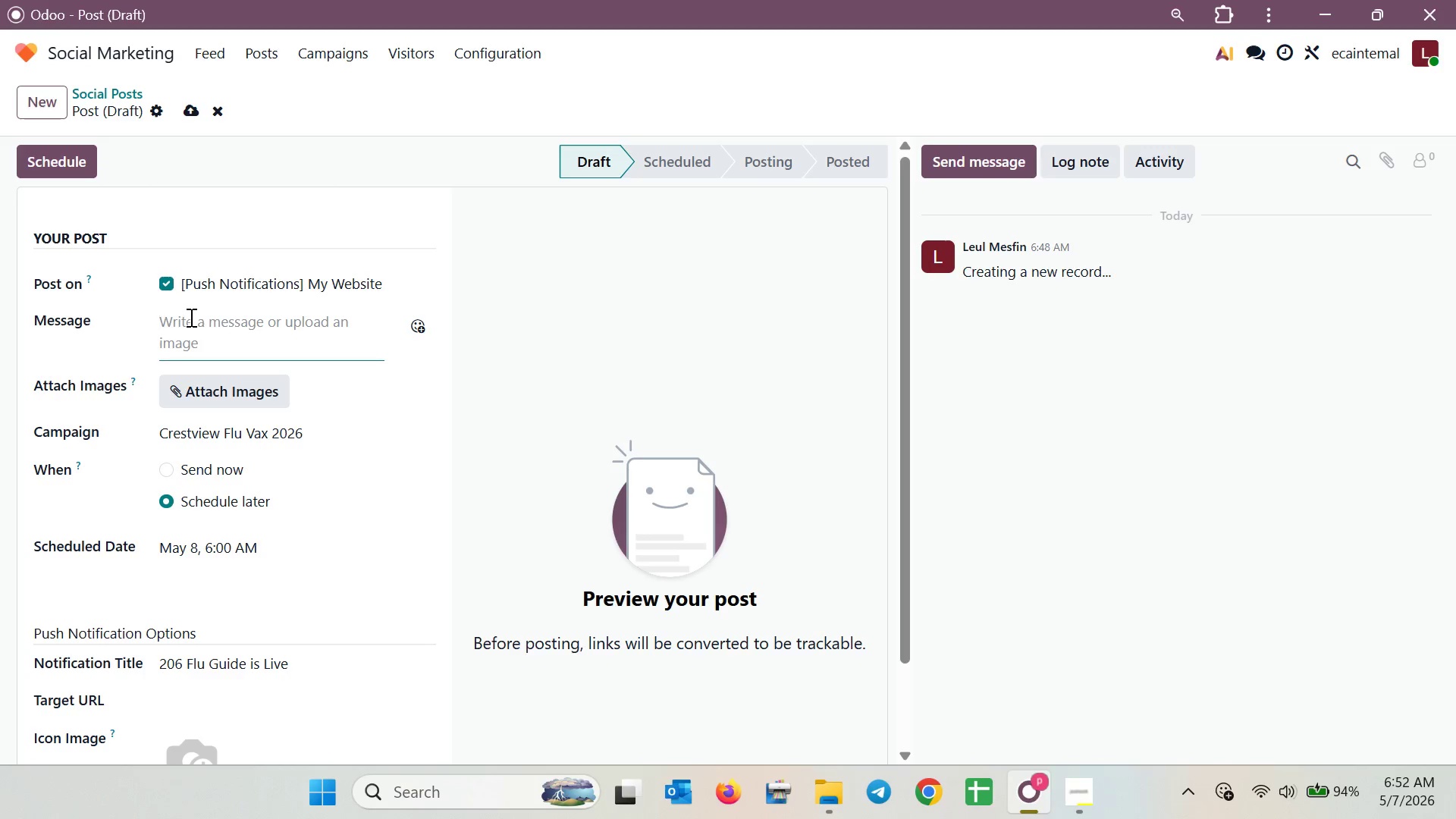 
wait(9.67)
 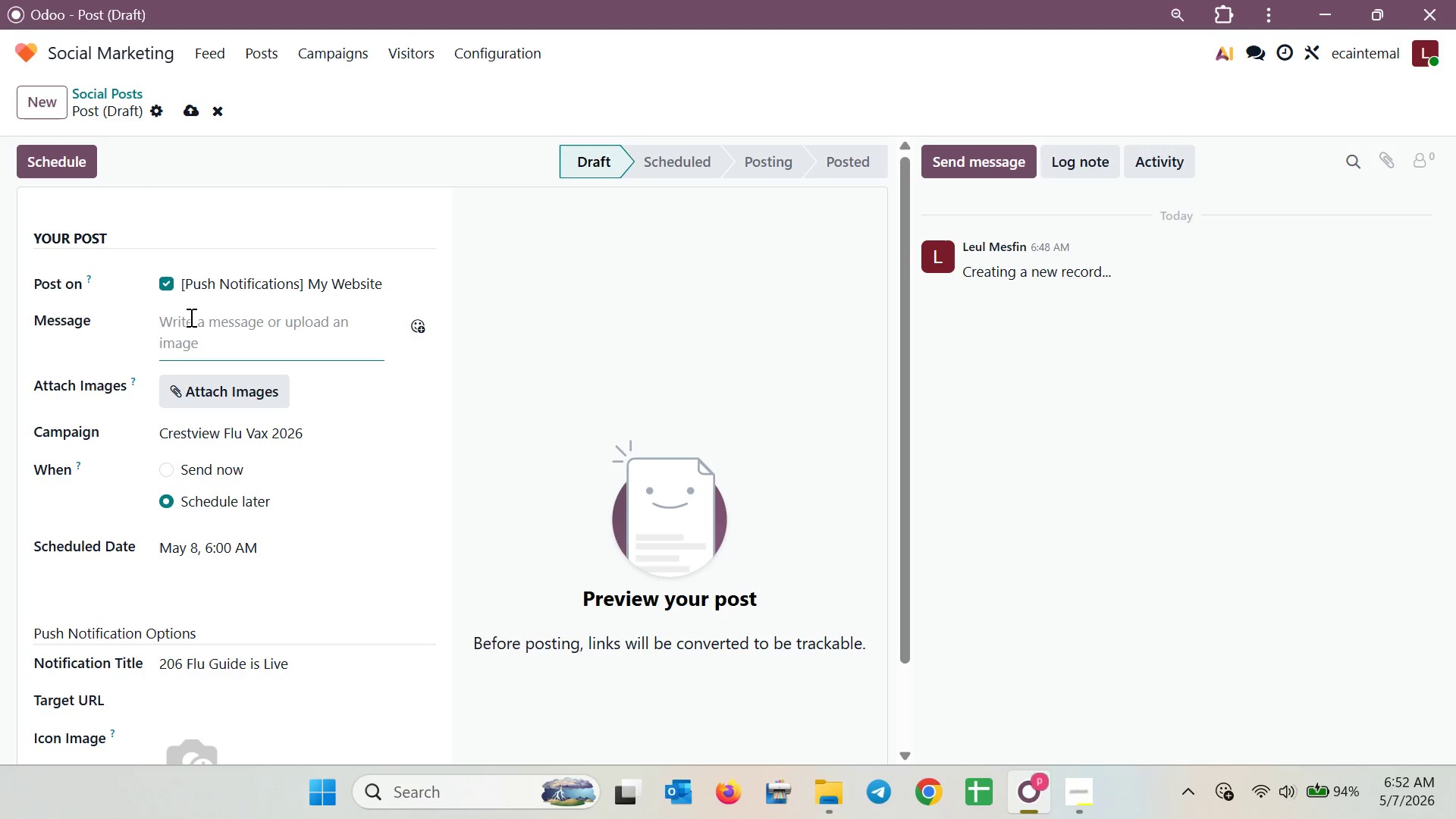 
left_click([204, 554])
 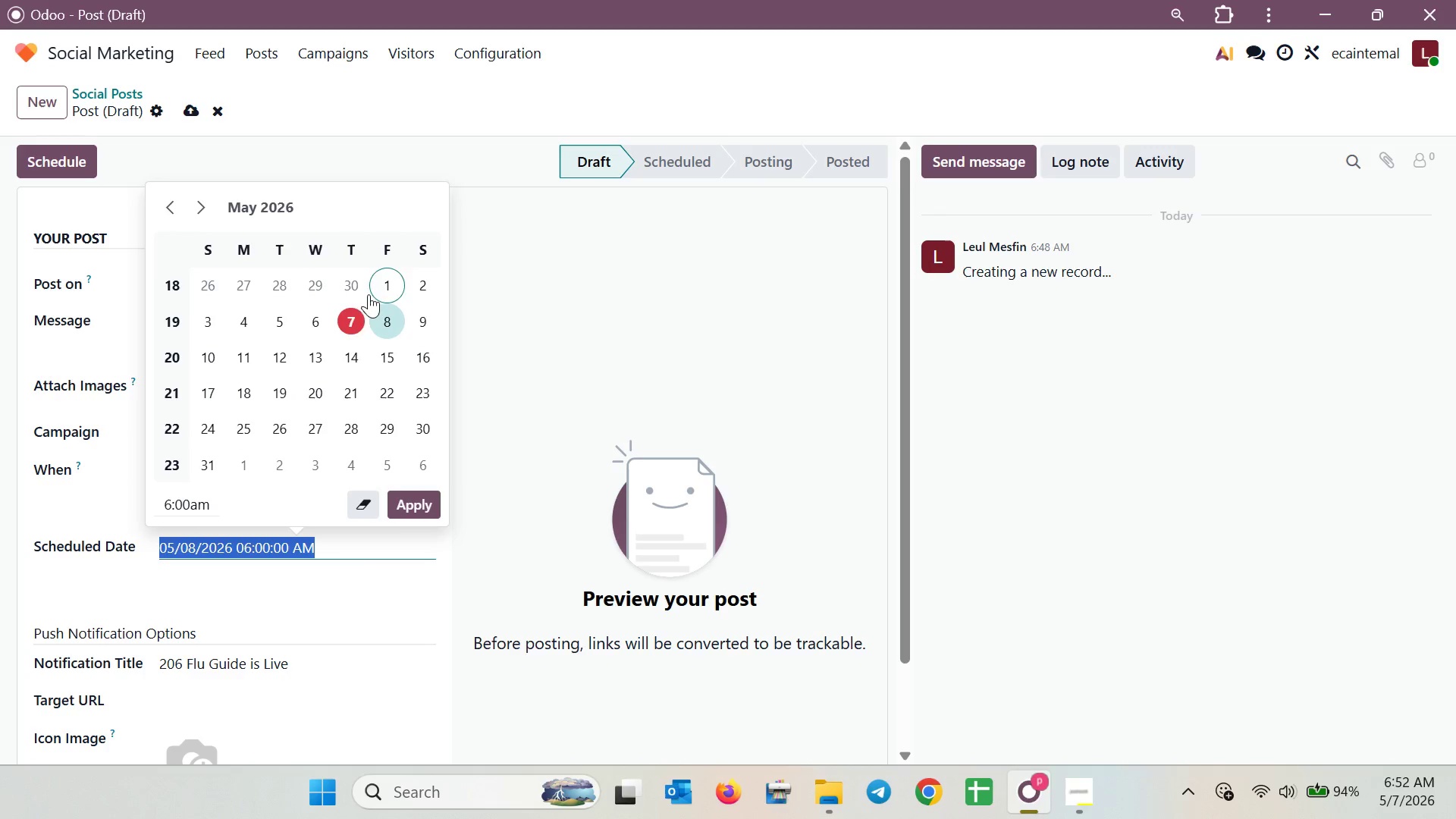 
left_click([359, 309])
 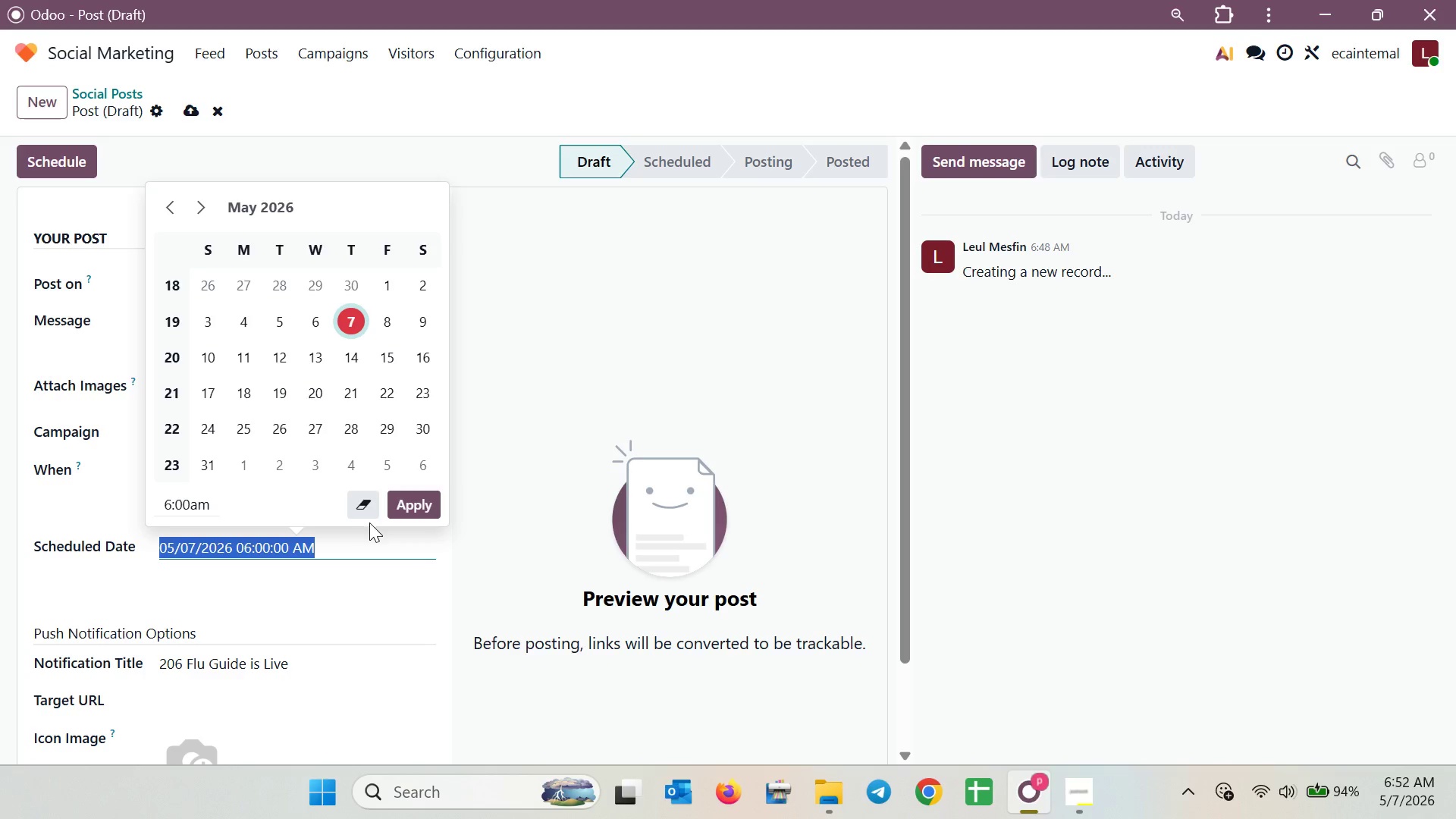 
left_click([412, 505])
 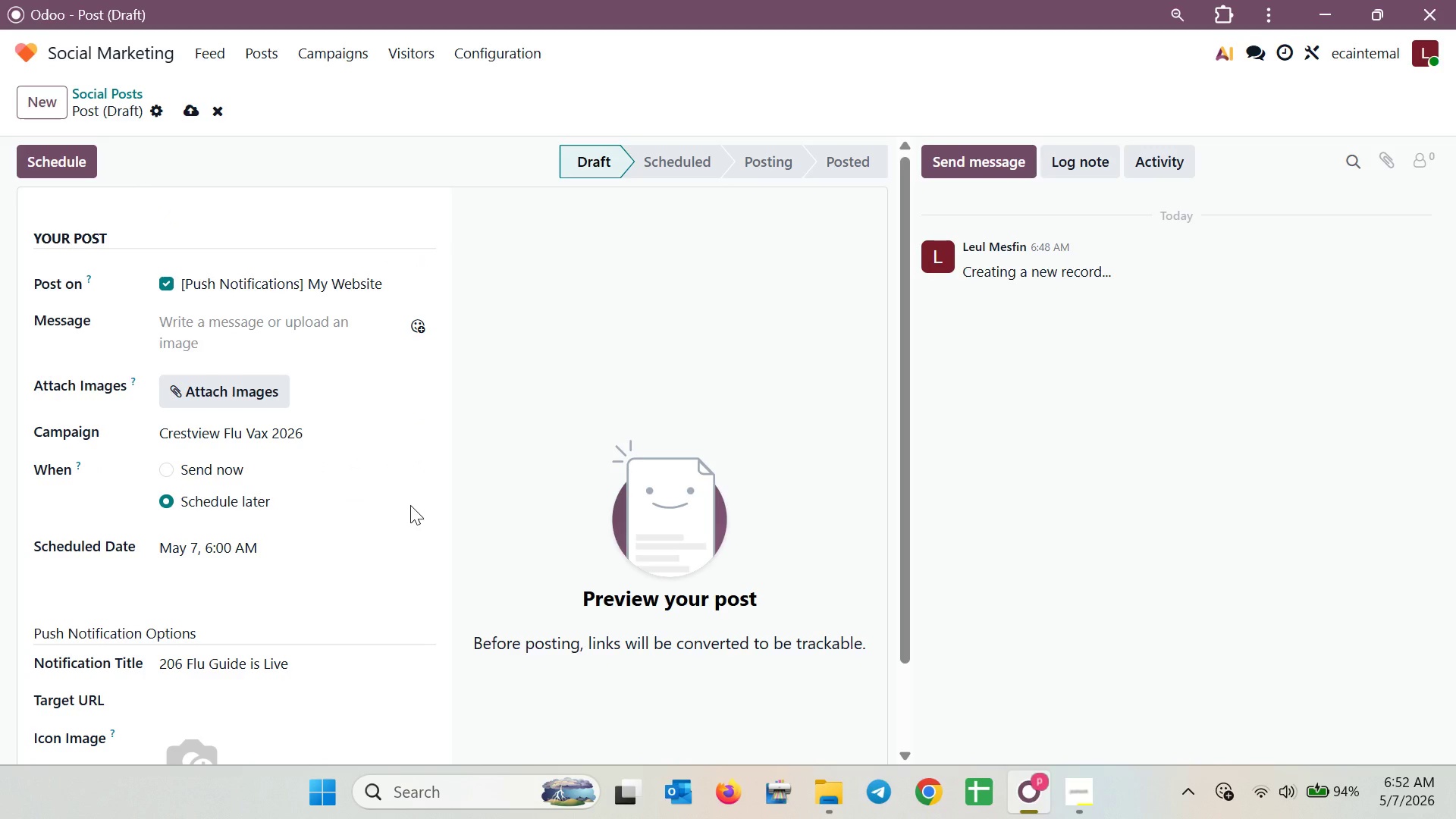 
wait(43.0)
 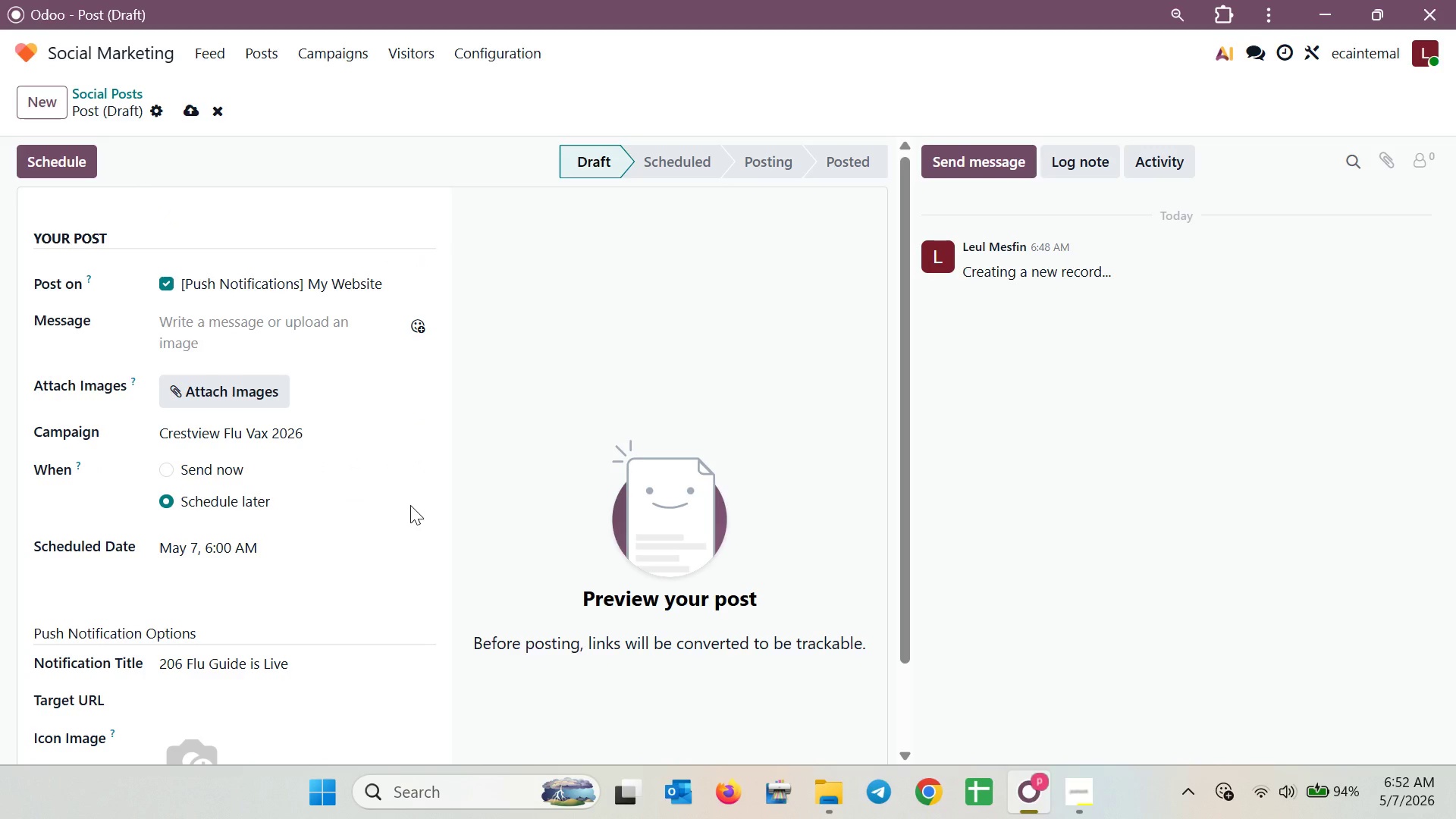 
left_click([253, 544])
 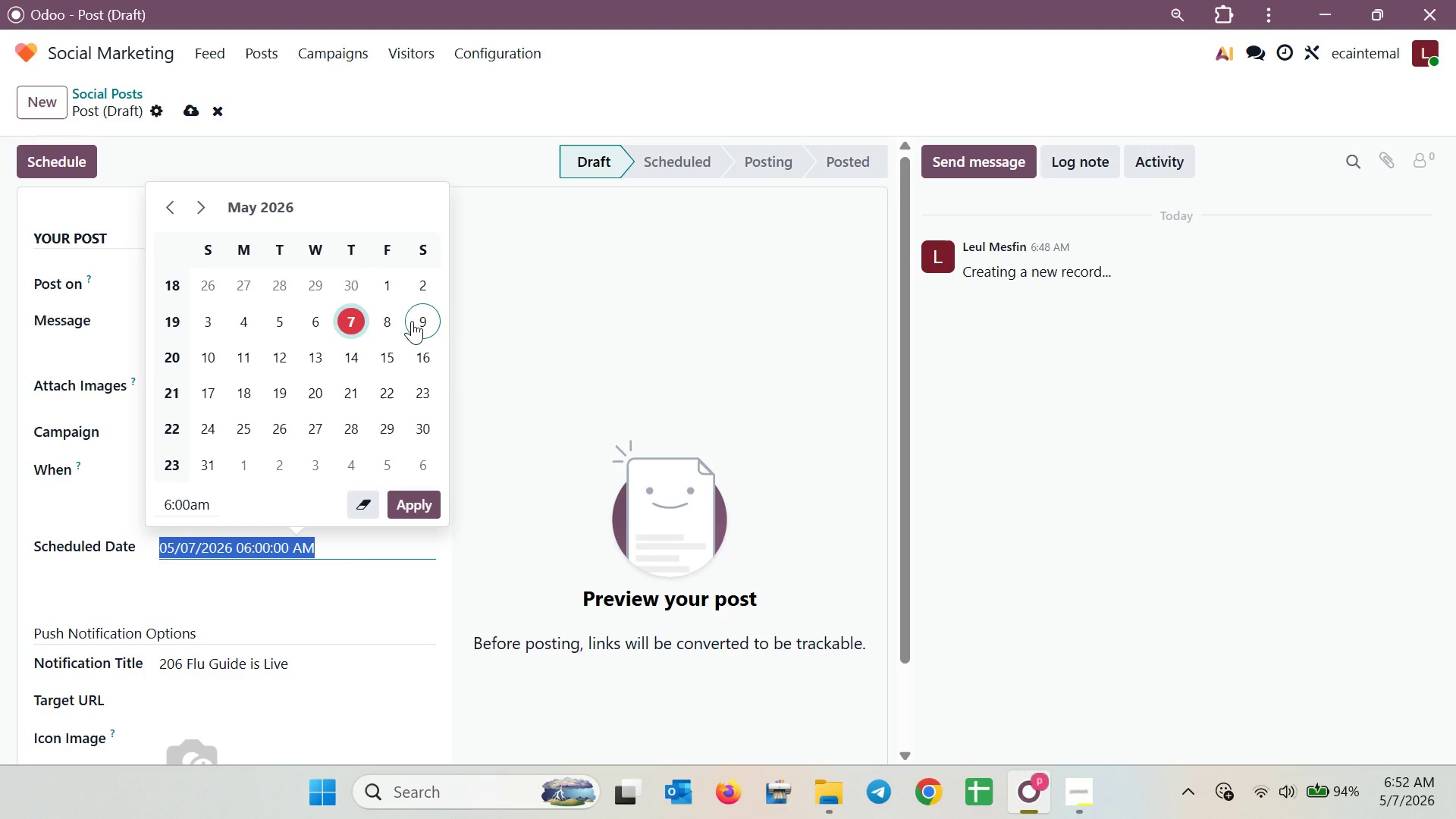 
left_click([387, 318])
 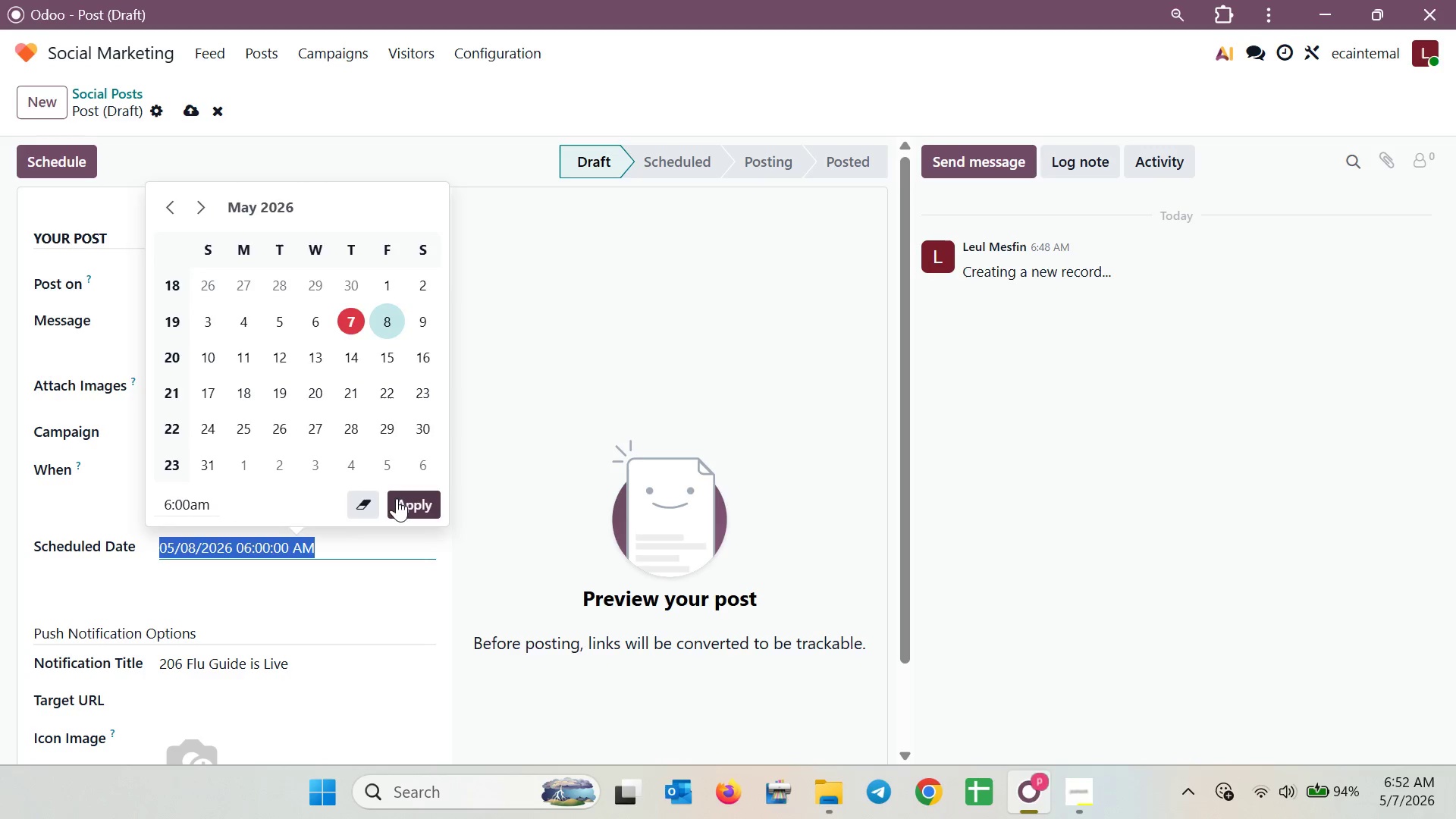 
left_click([398, 501])
 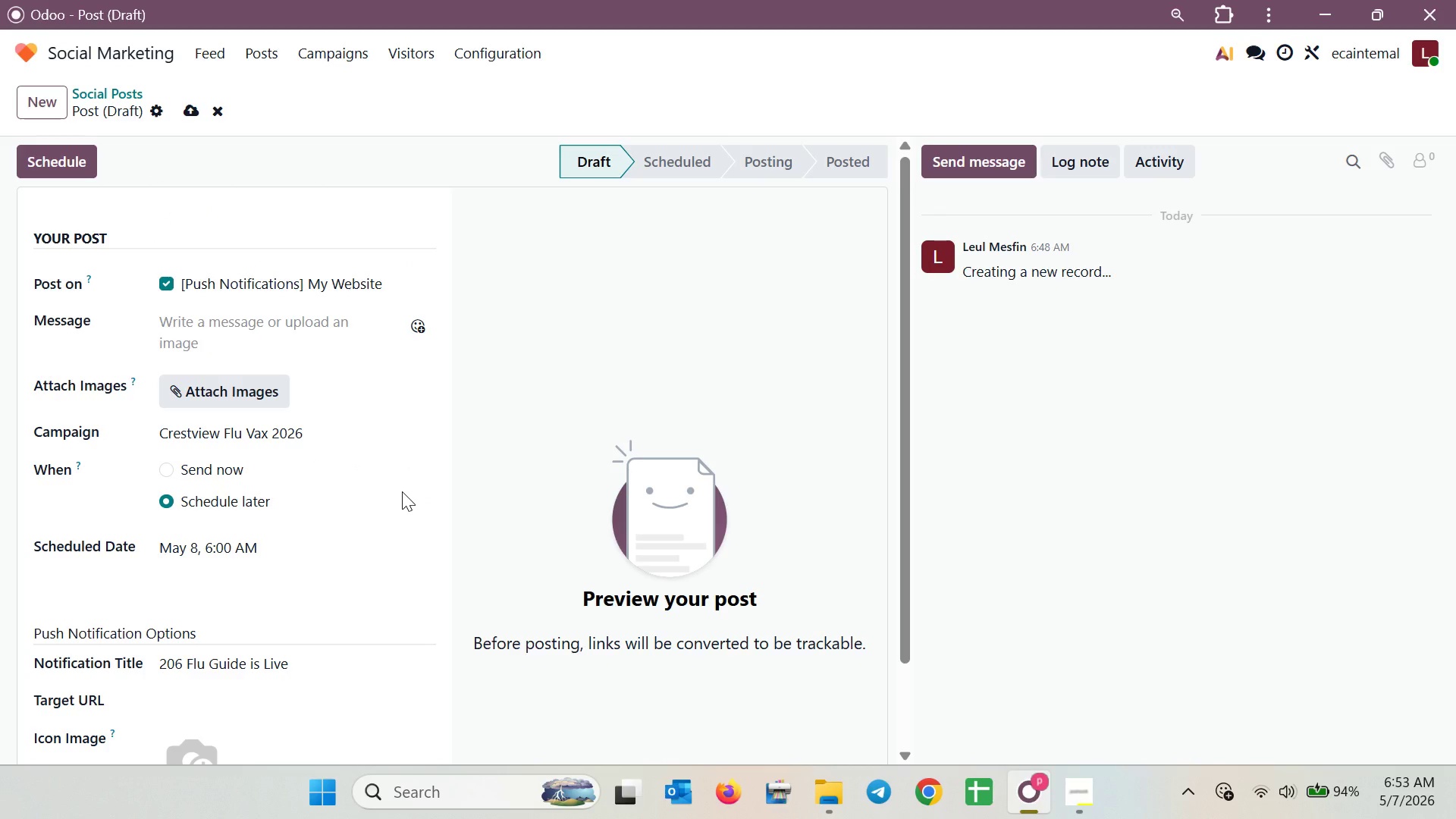 
wait(5.28)
 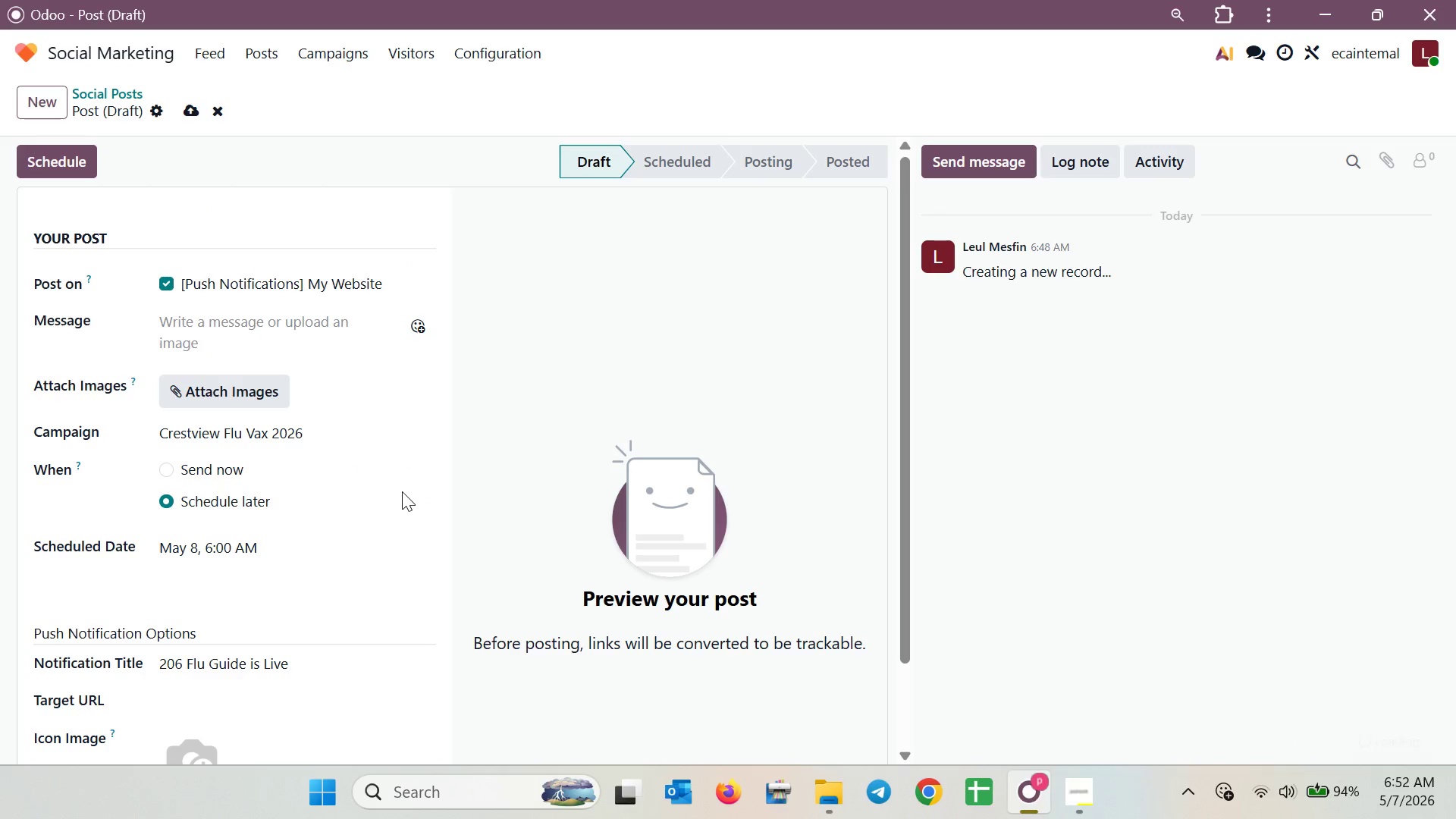 
left_click([271, 318])
 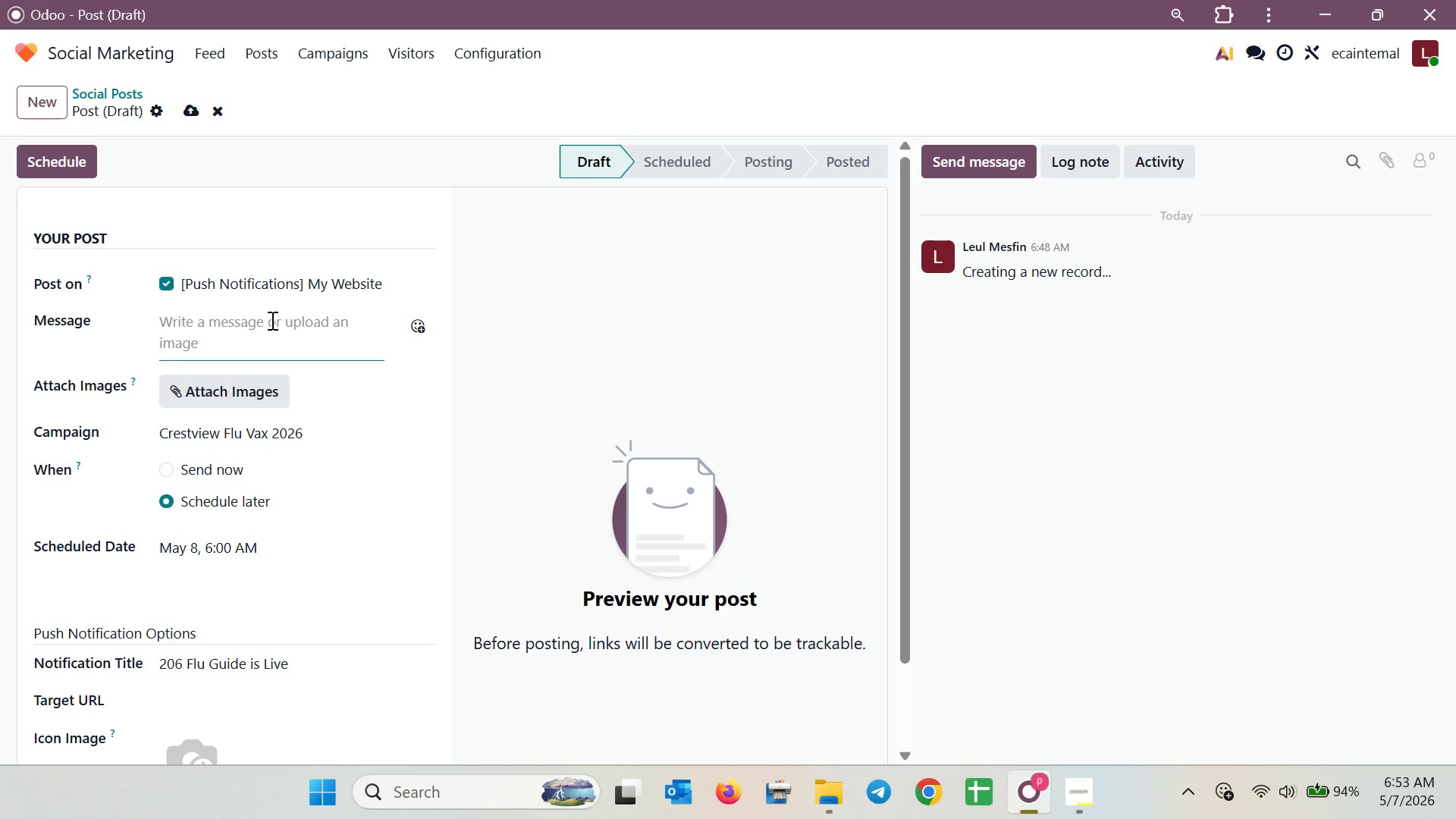 
wait(21.55)
 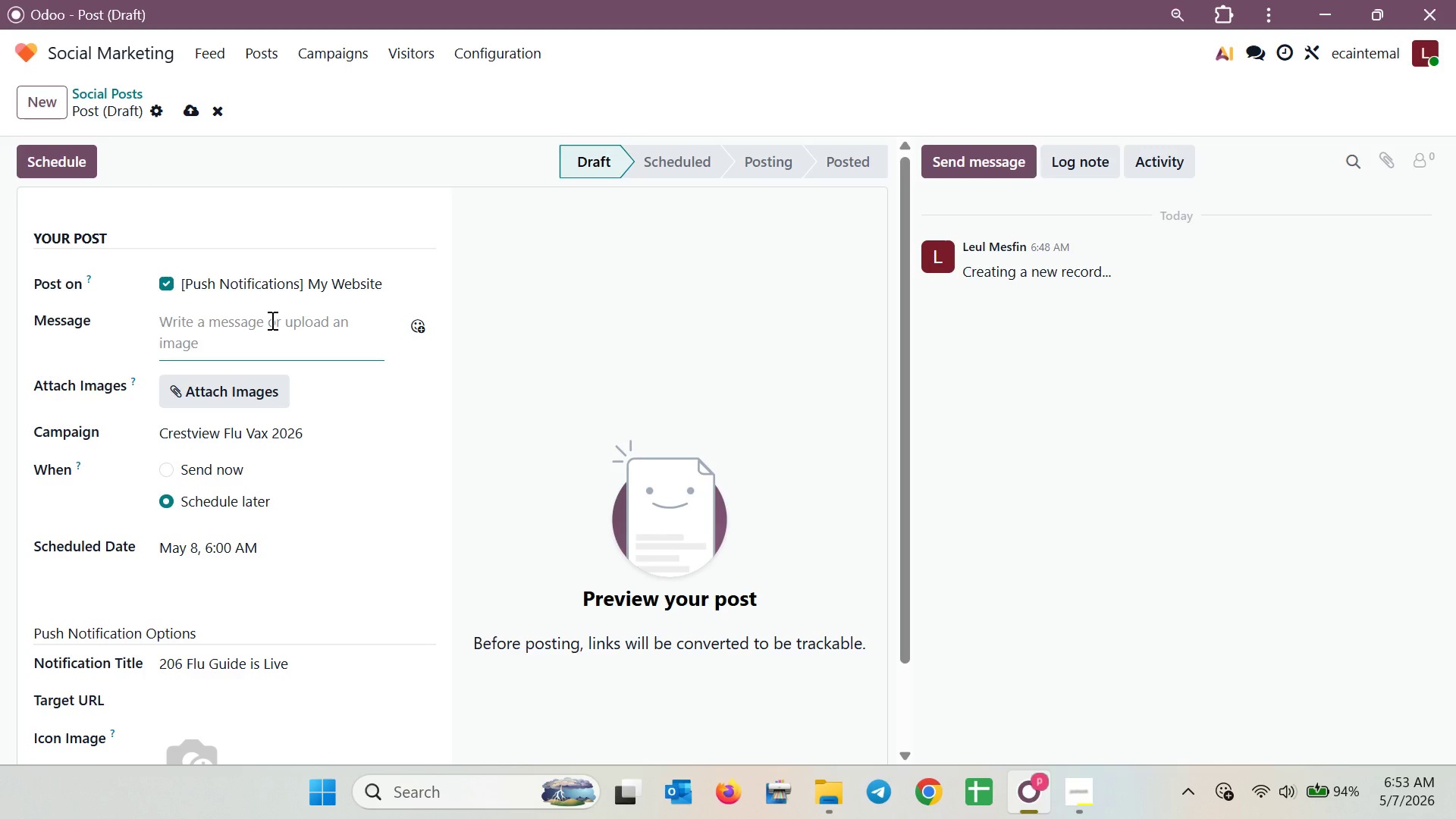 
type(Protecting our community )
 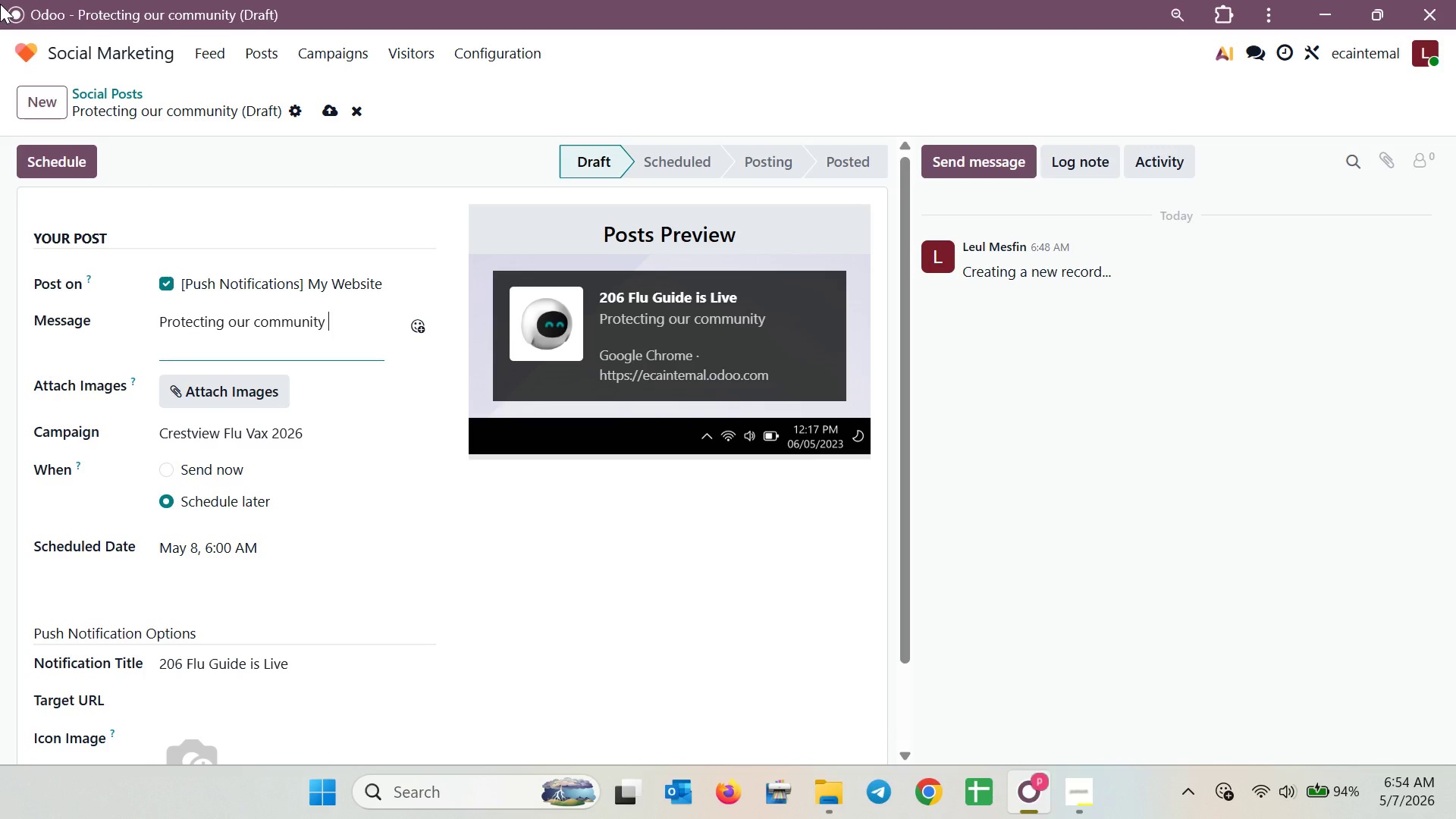 
wait(36.0)
 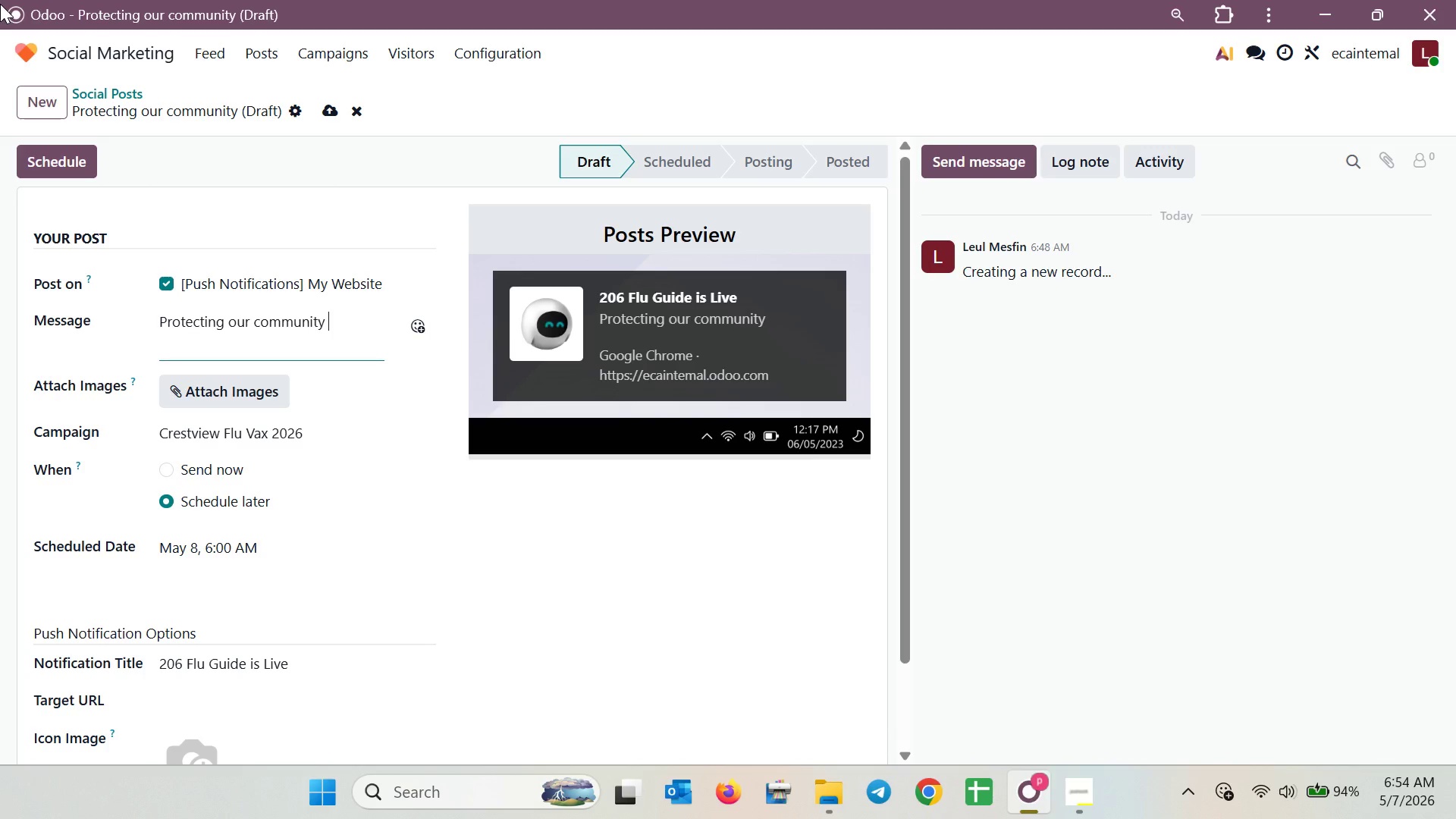 
type(starts)
 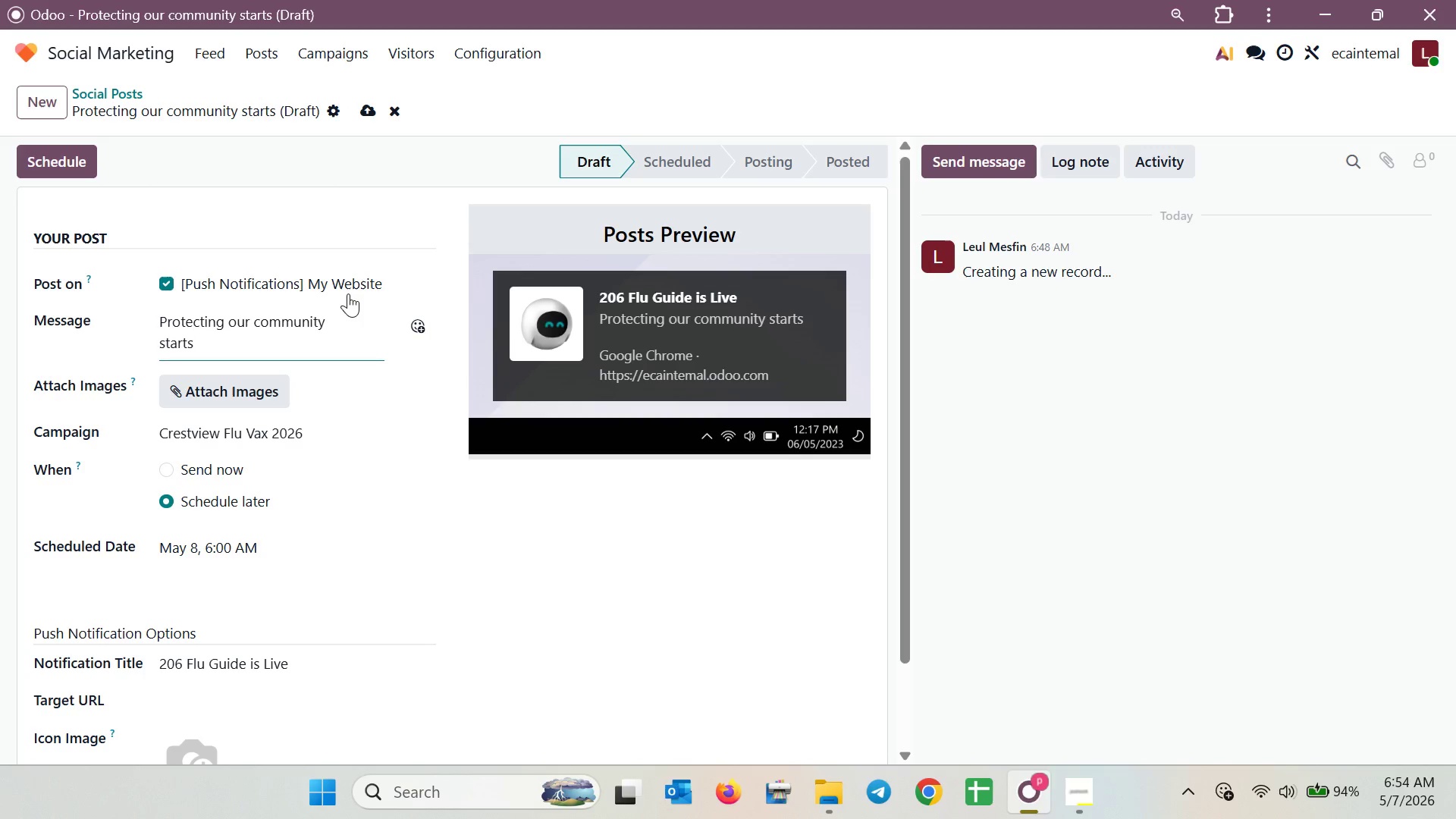 
type( with informed )
 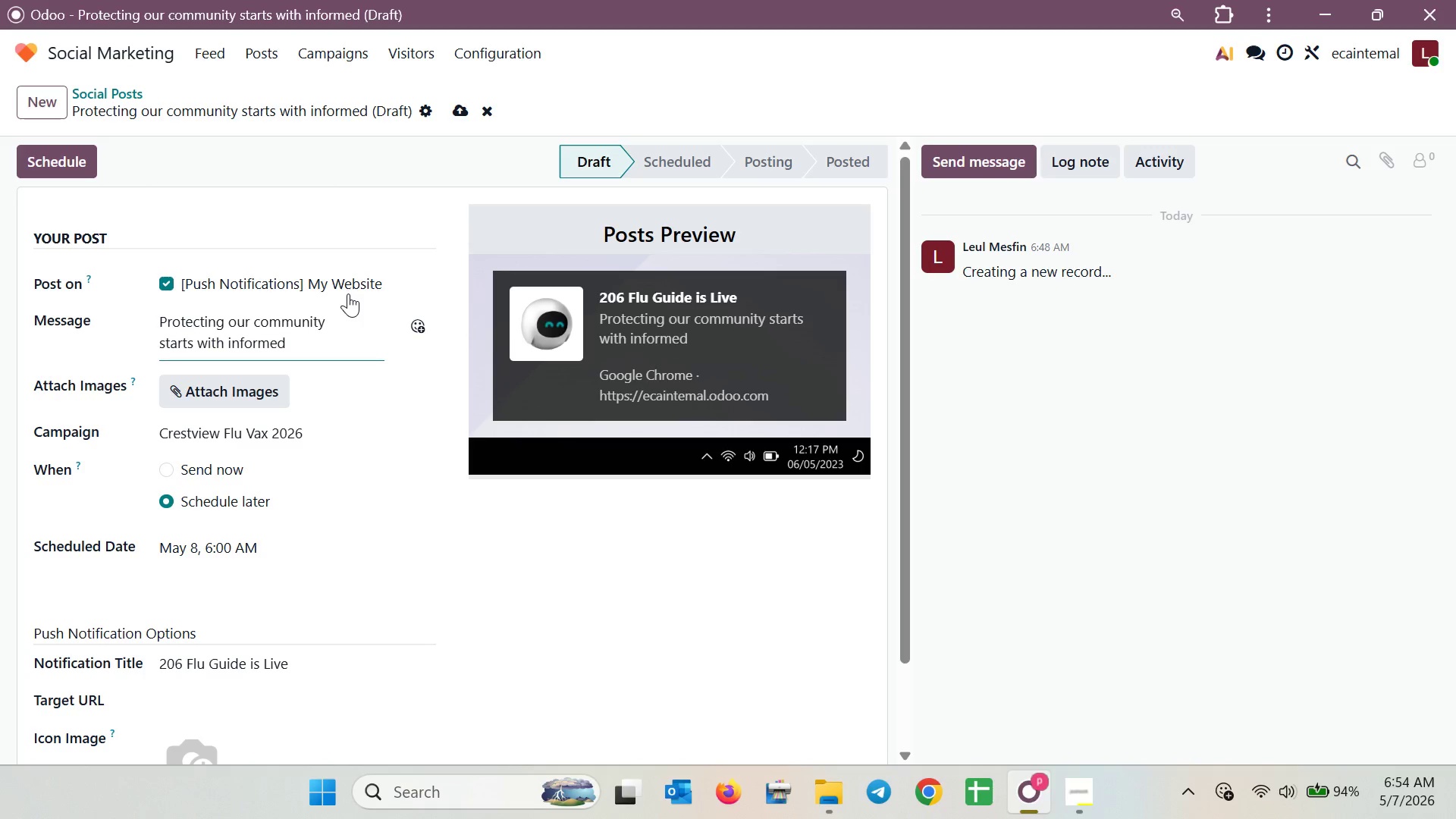 
type(prevention. Our 2026 )
 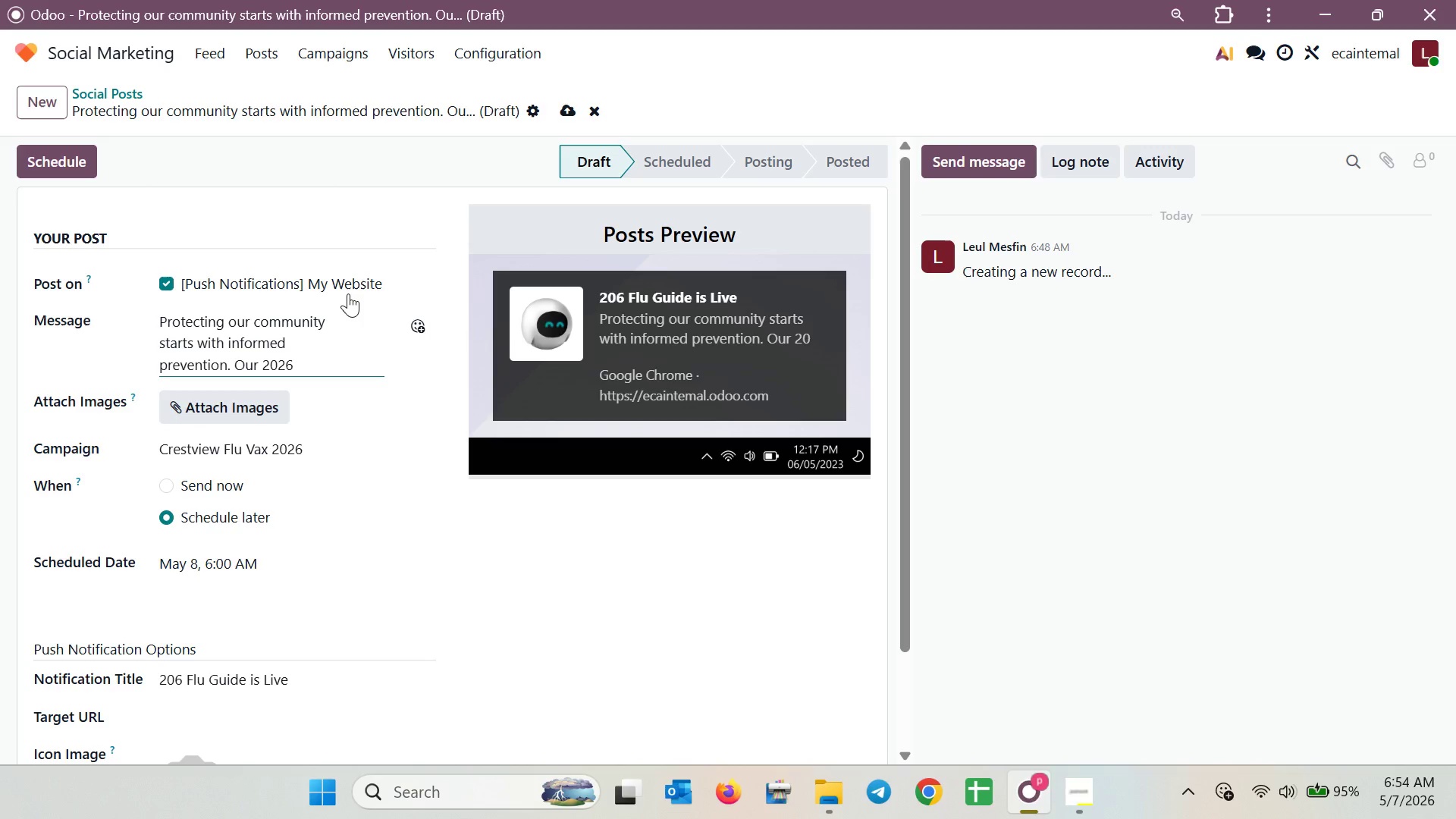 
type(FluS)
key(Backspace)
type( Sea)
 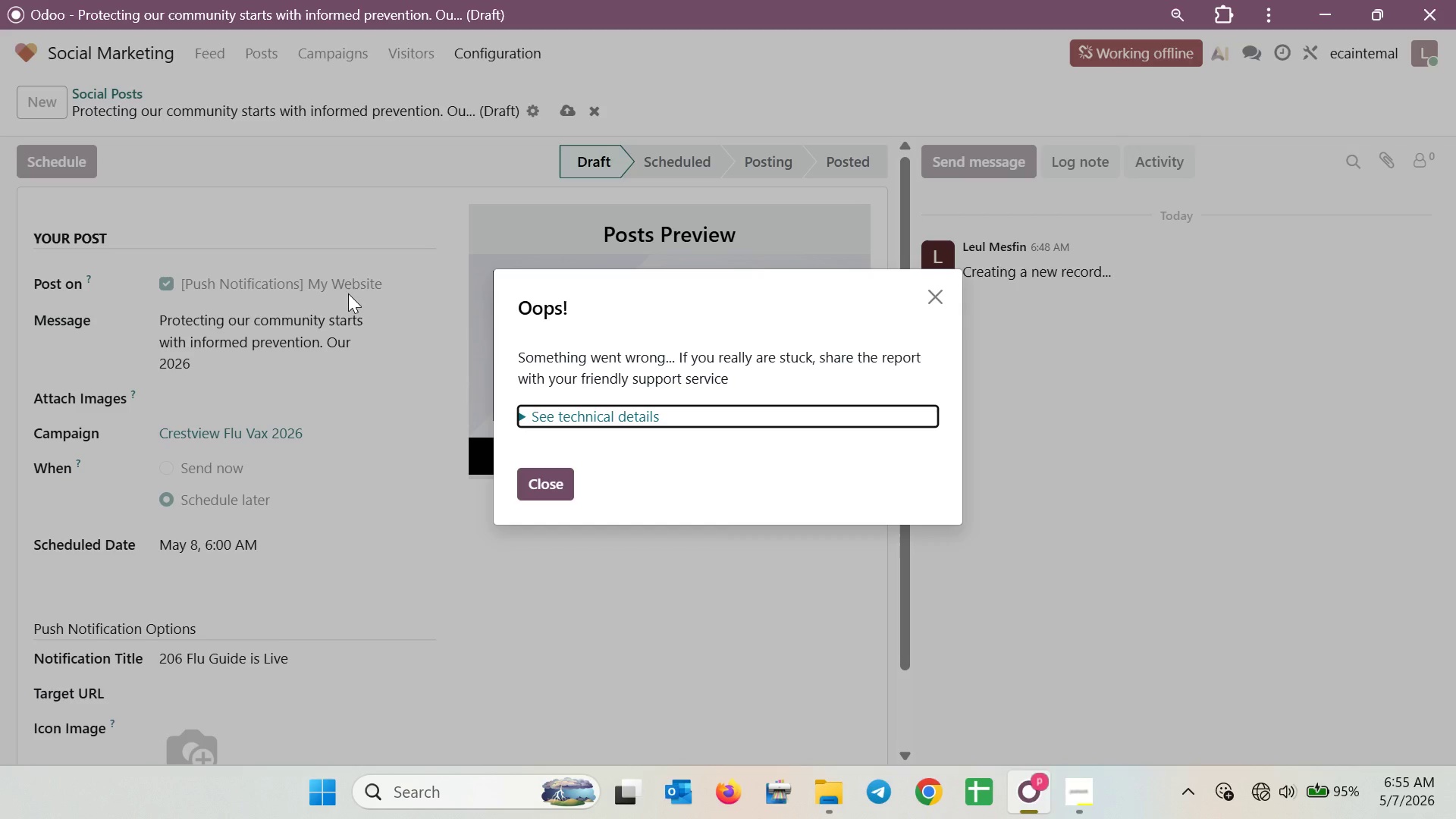 
wait(6.52)
 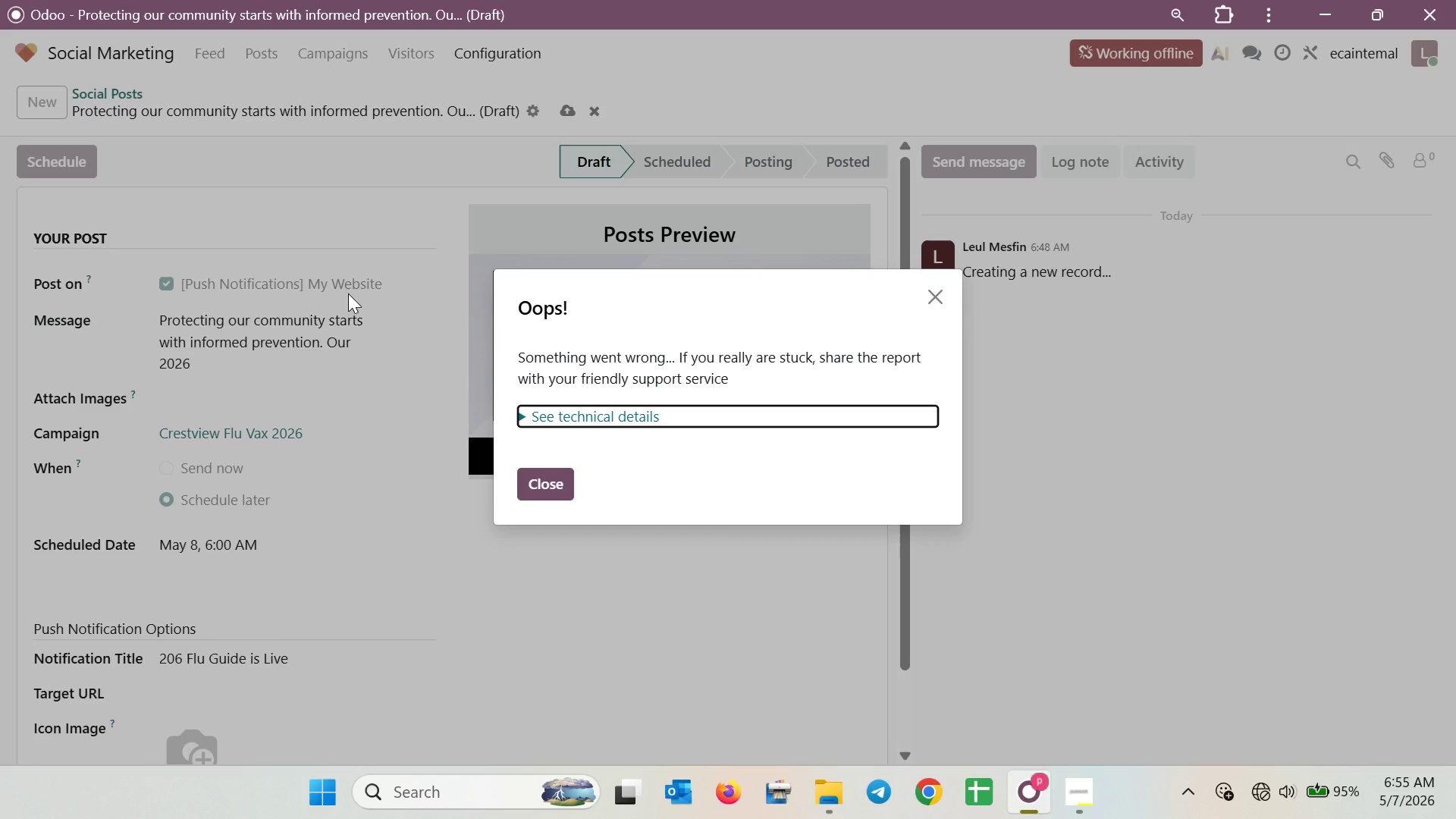 
left_click([343, 370])
 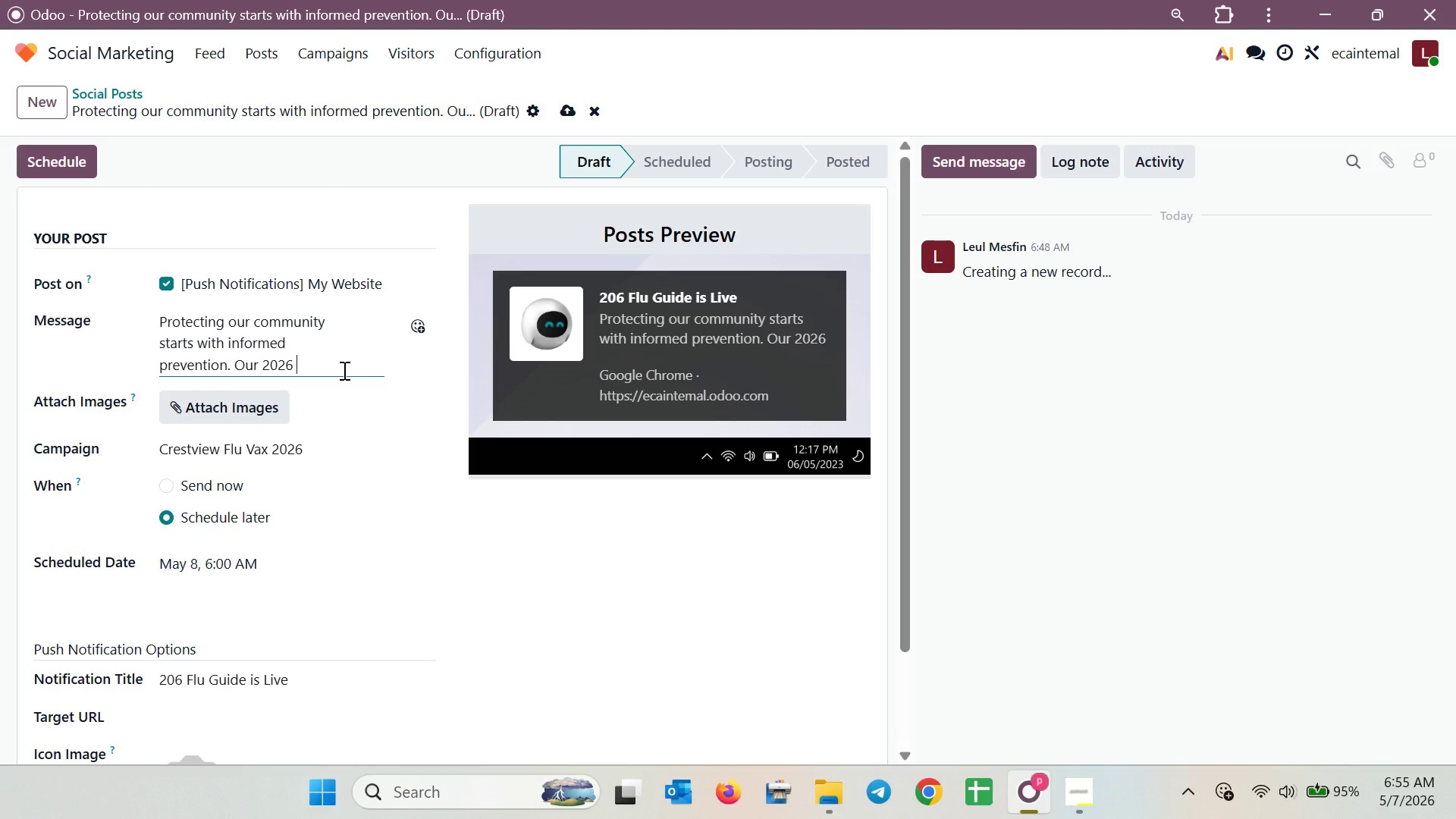 
type(Flu Sea)
 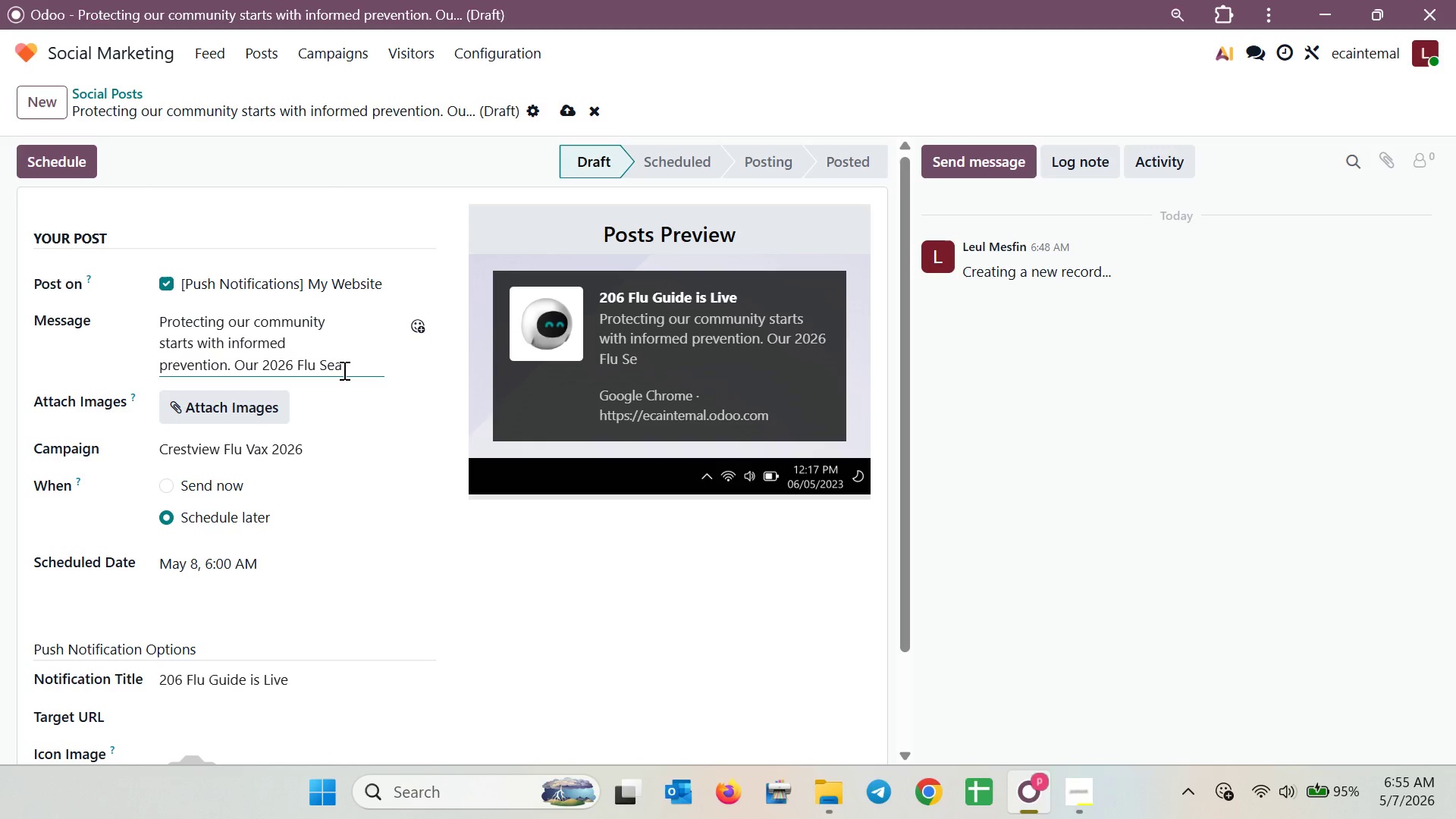 
wait(36.31)
 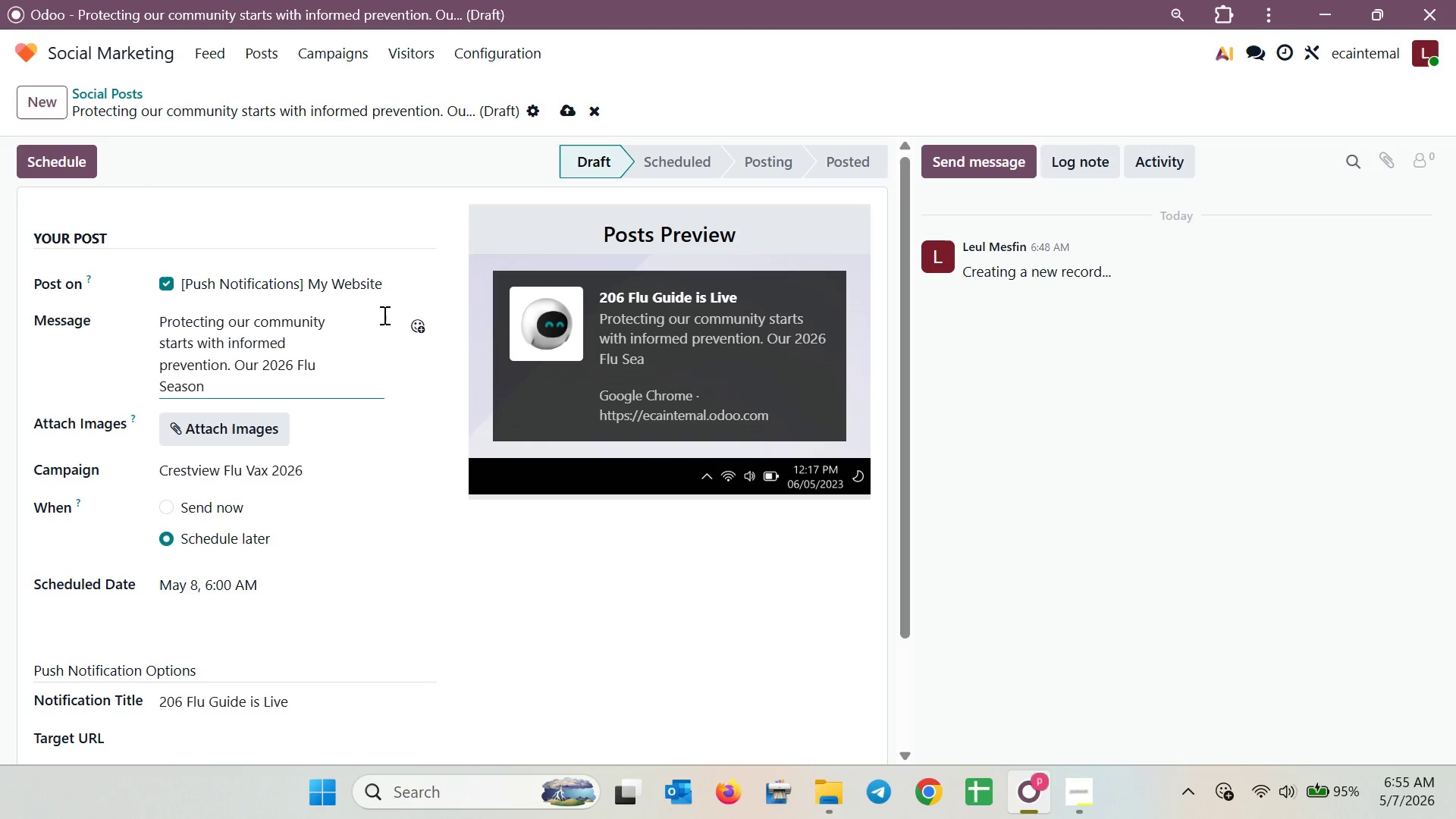 
type(y Guide is noe)
key(Backspace)
 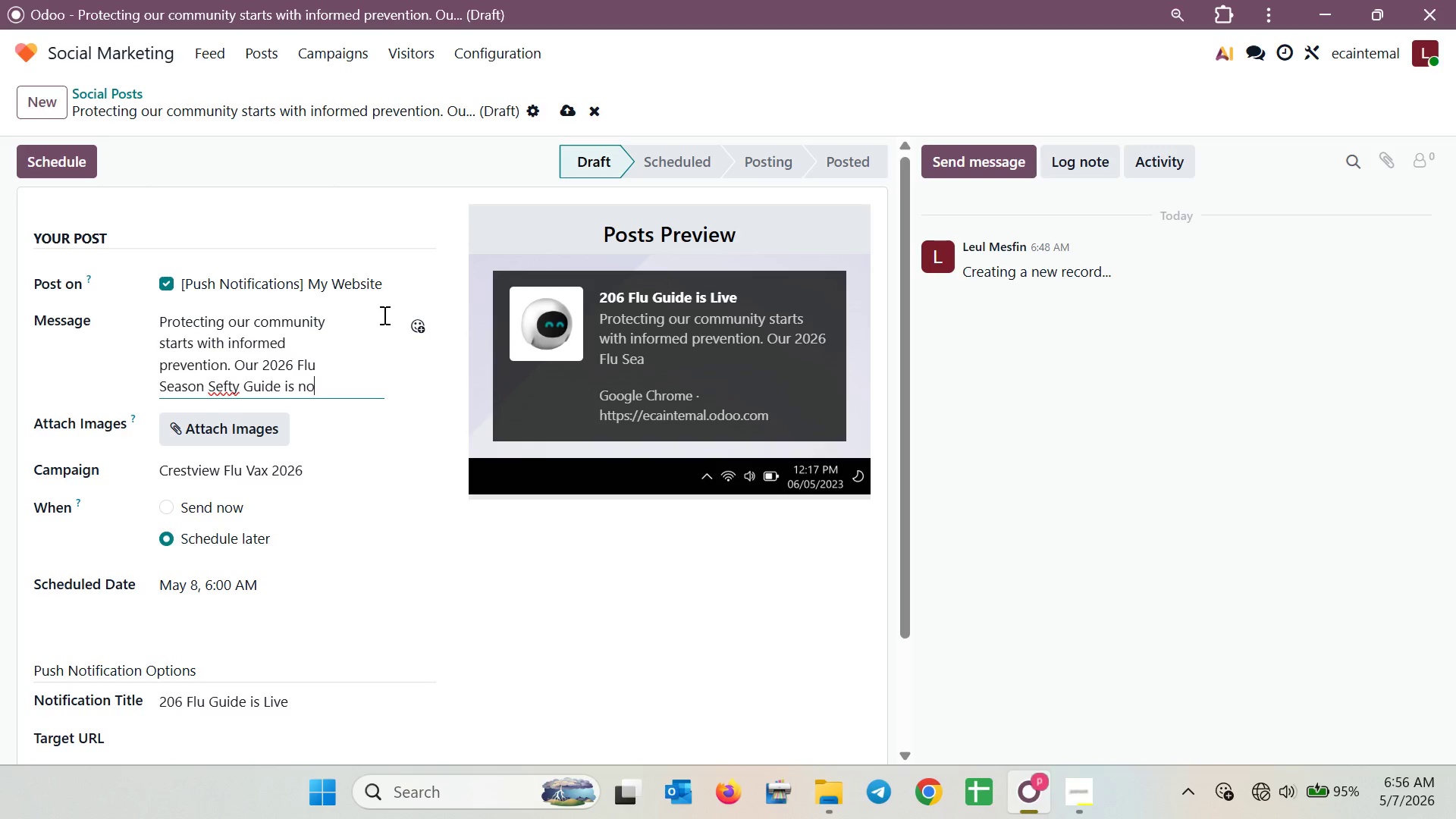 
key(ArrowLeft)
 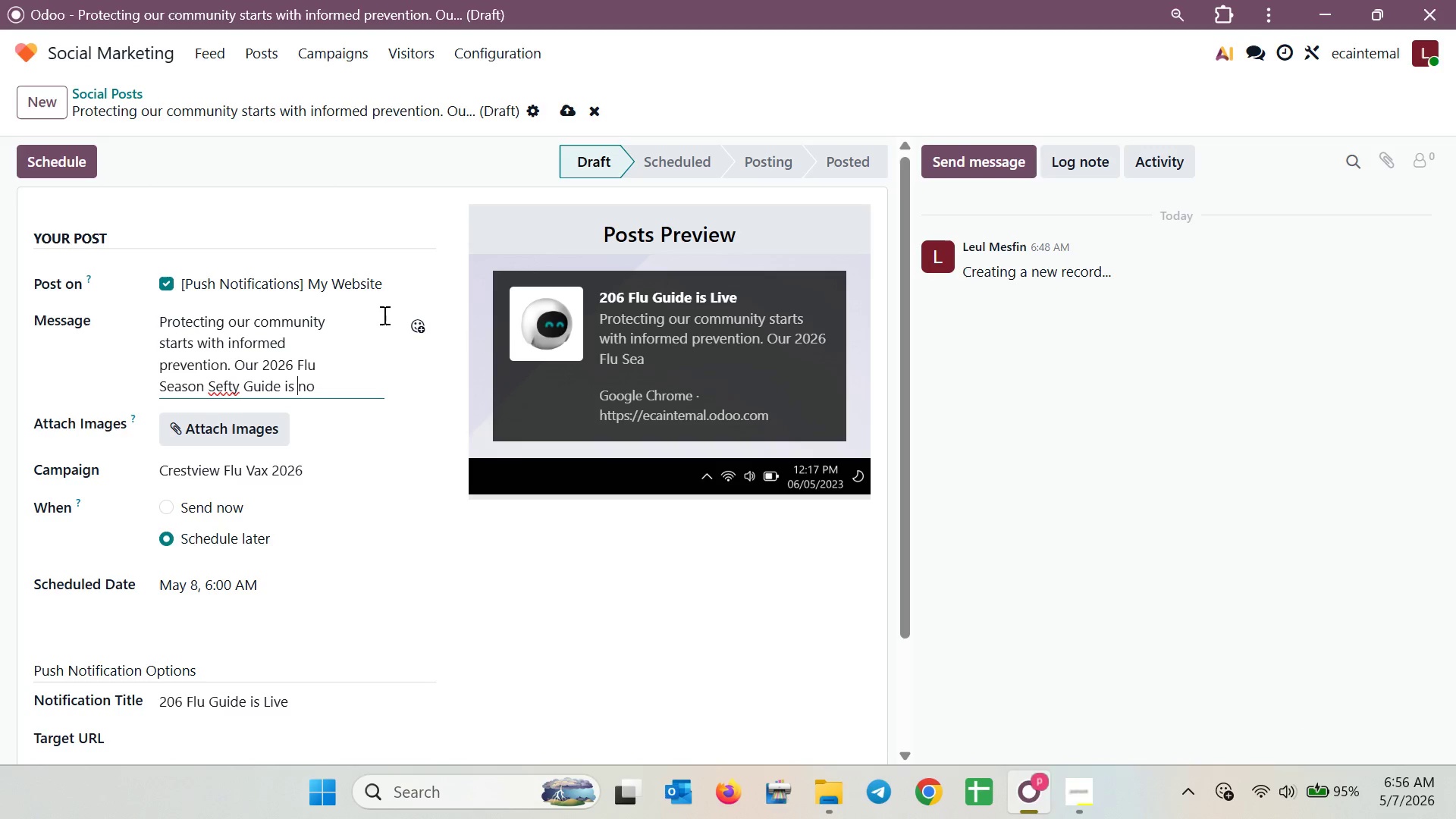 
key(ArrowLeft)
 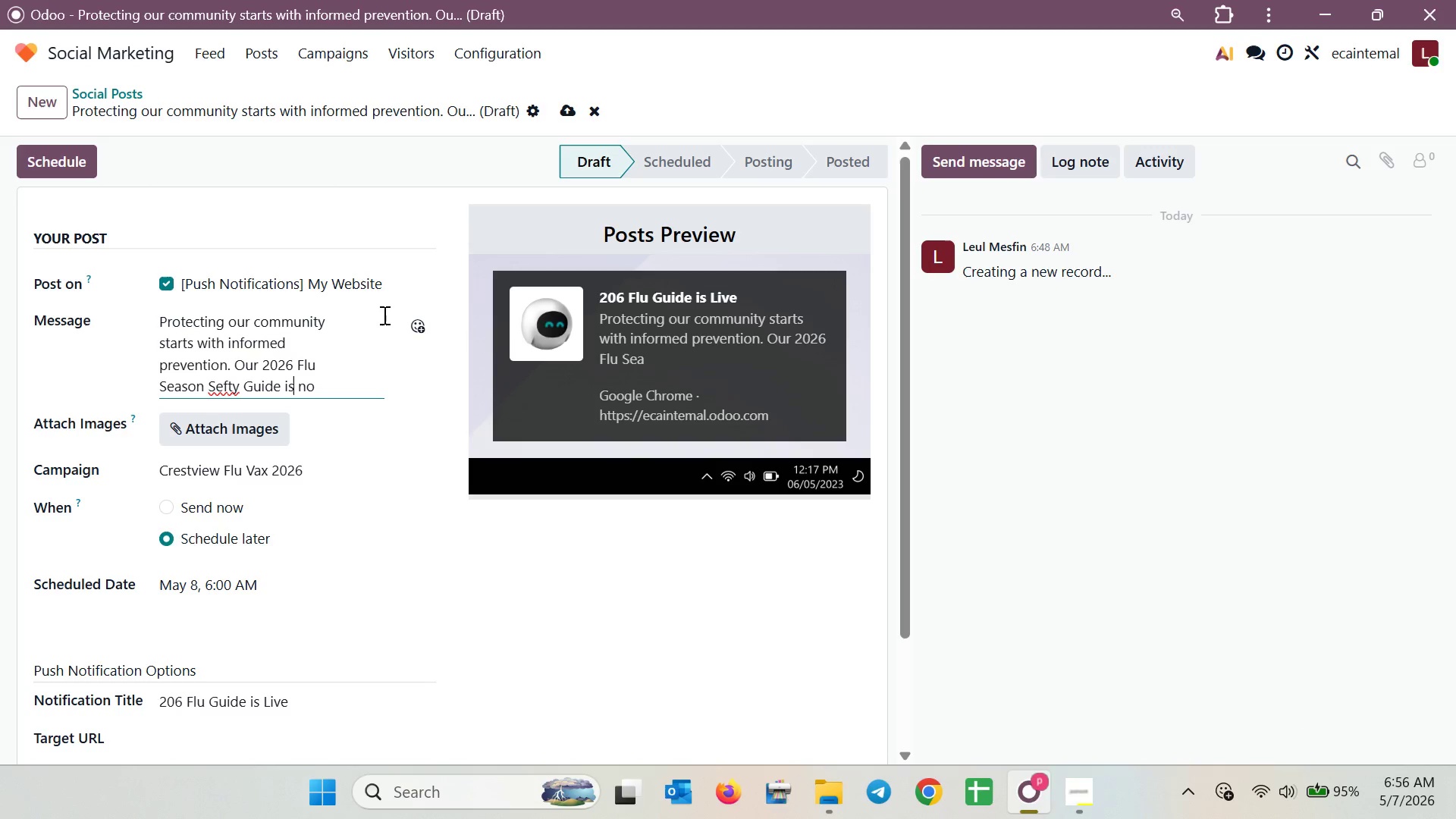 
key(ArrowLeft)
 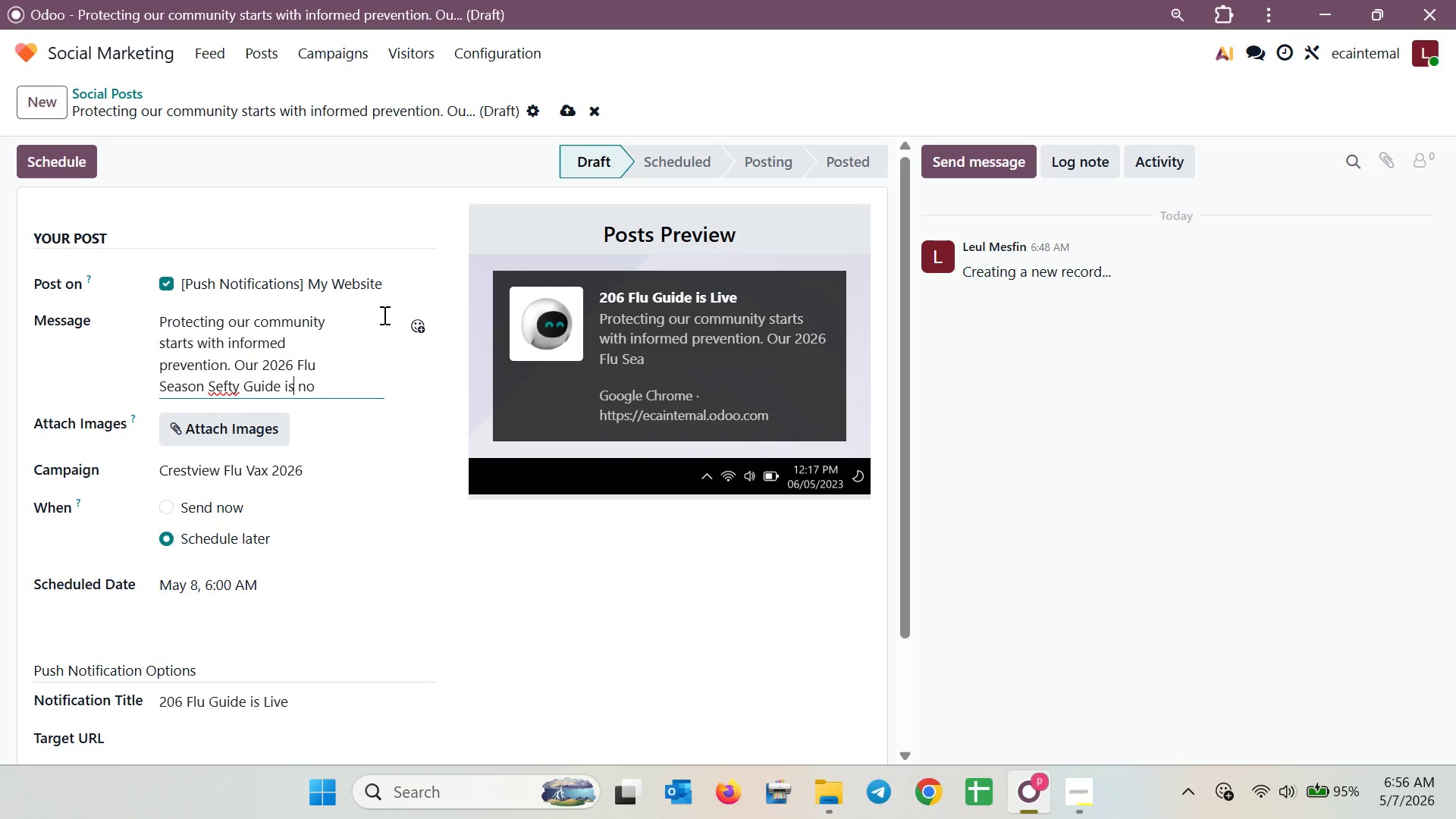 
key(ArrowLeft)
 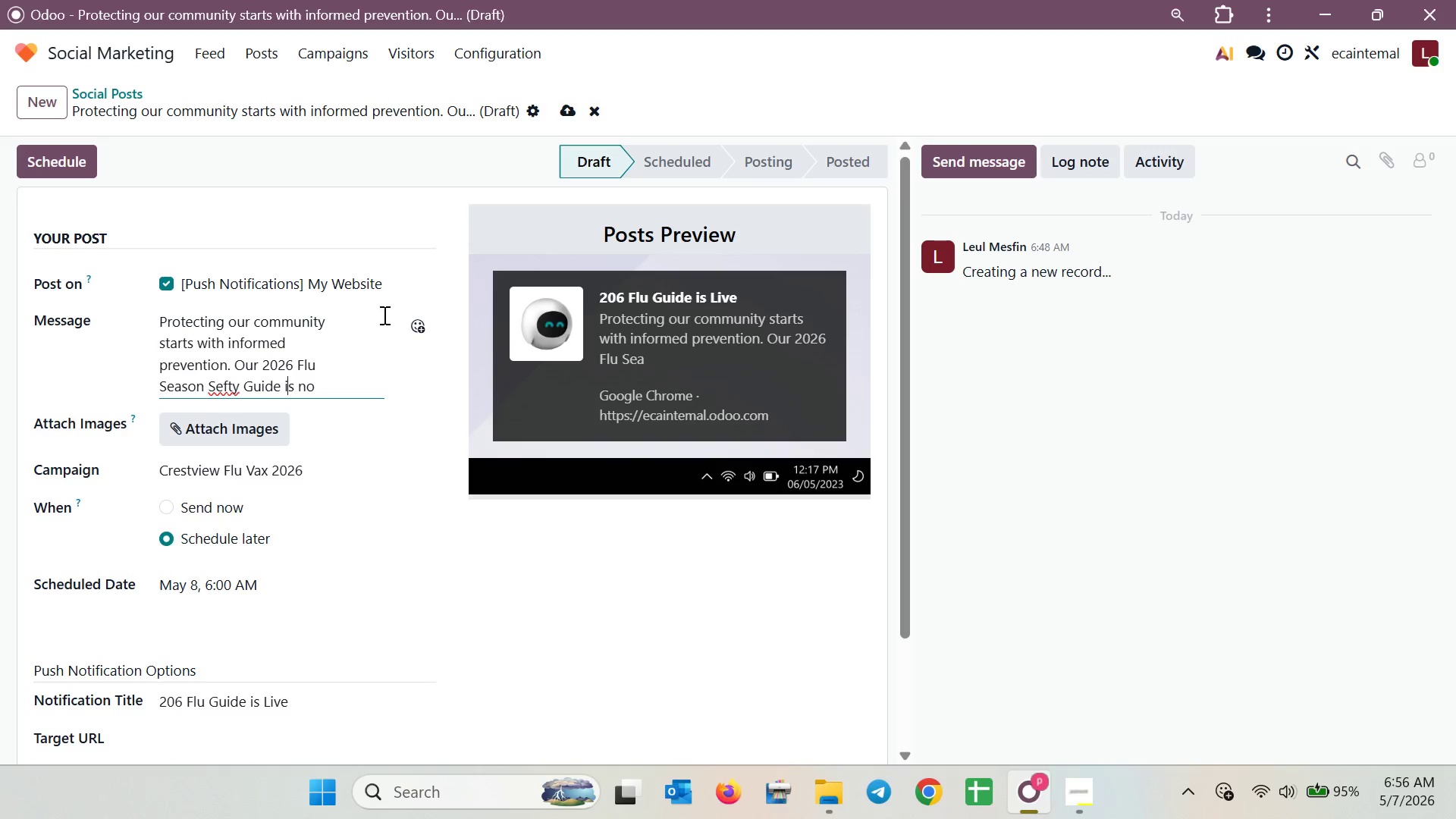 
key(ArrowLeft)
 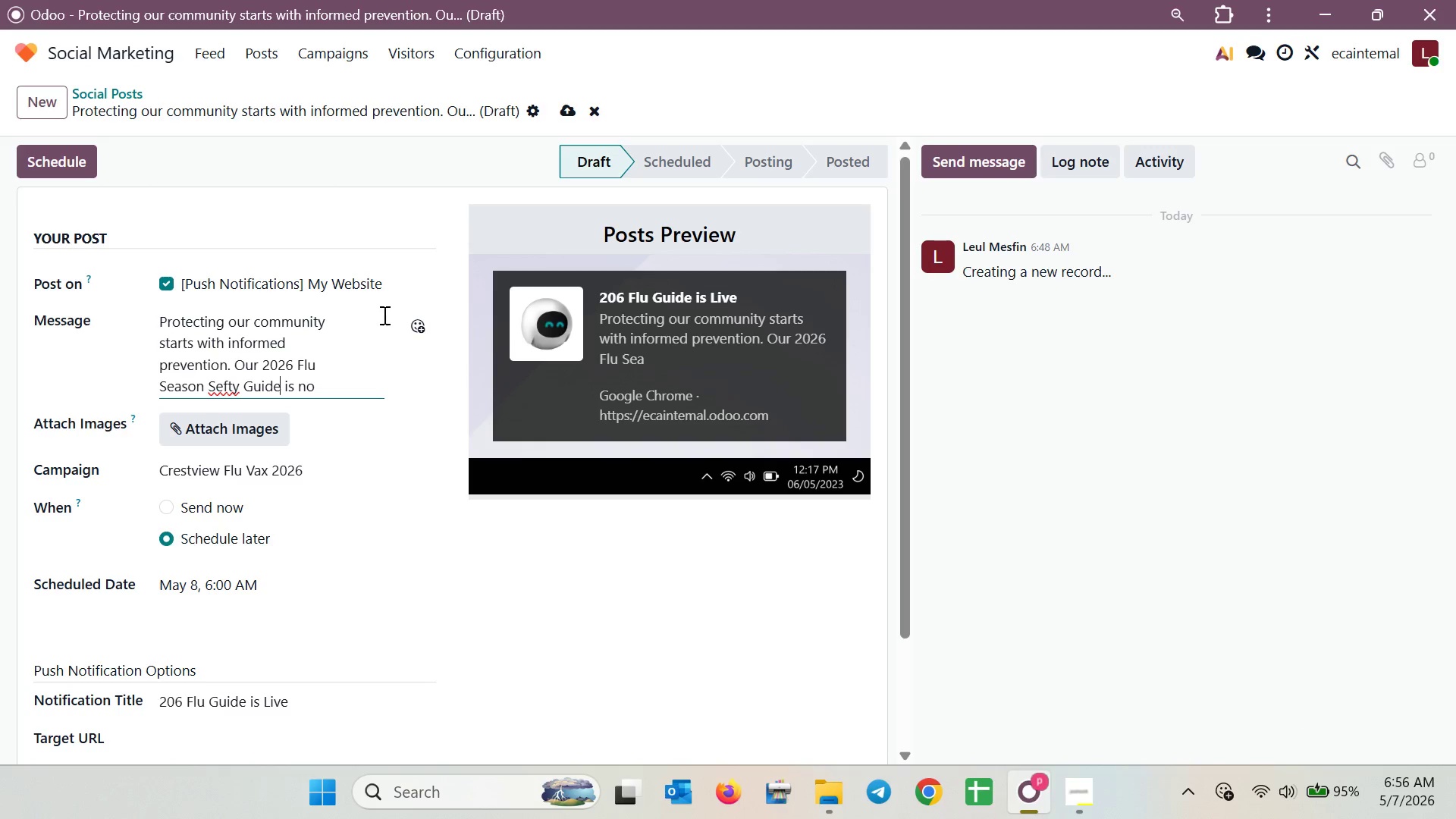 
key(ArrowLeft)
 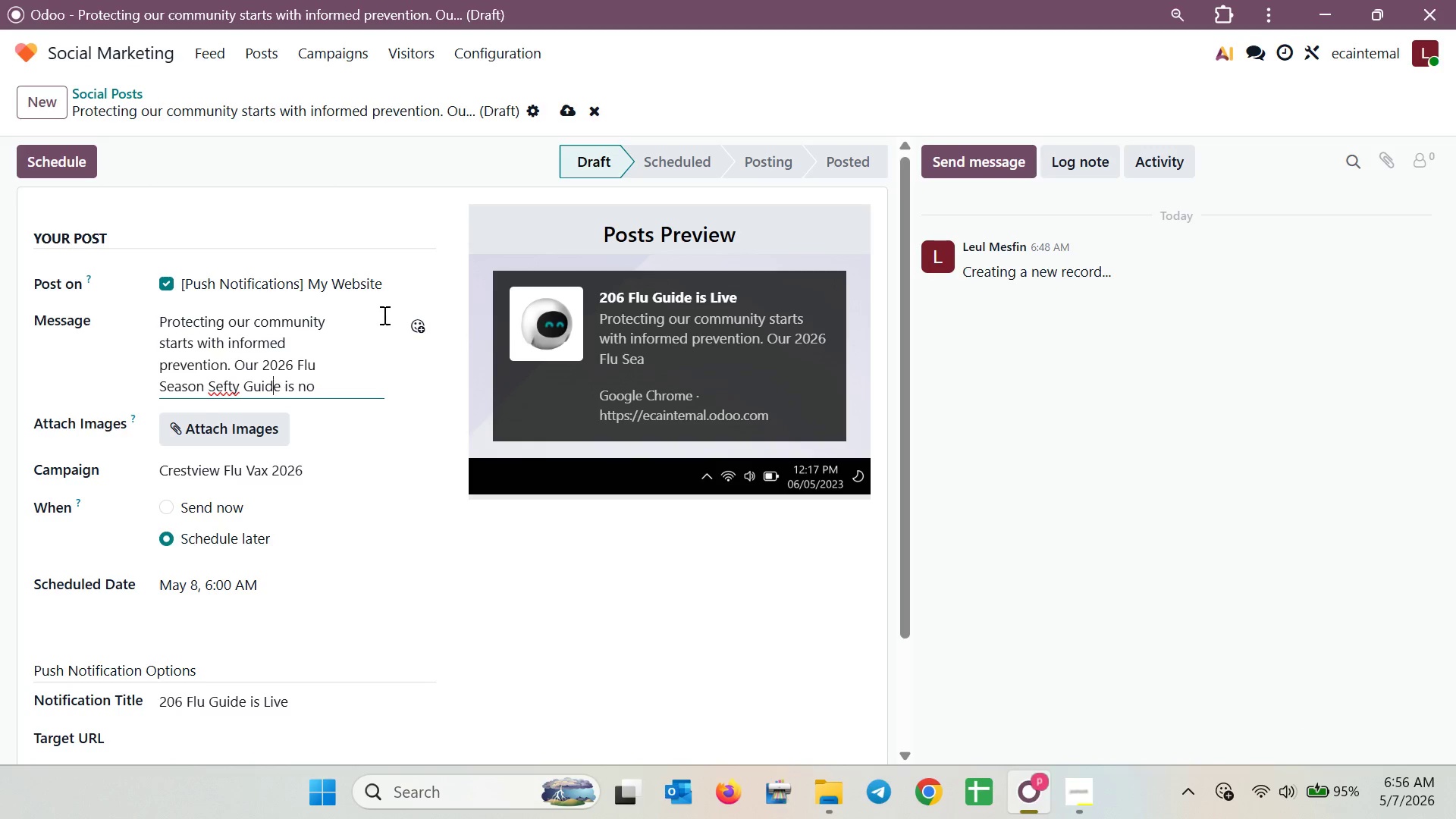 
key(ArrowLeft)
 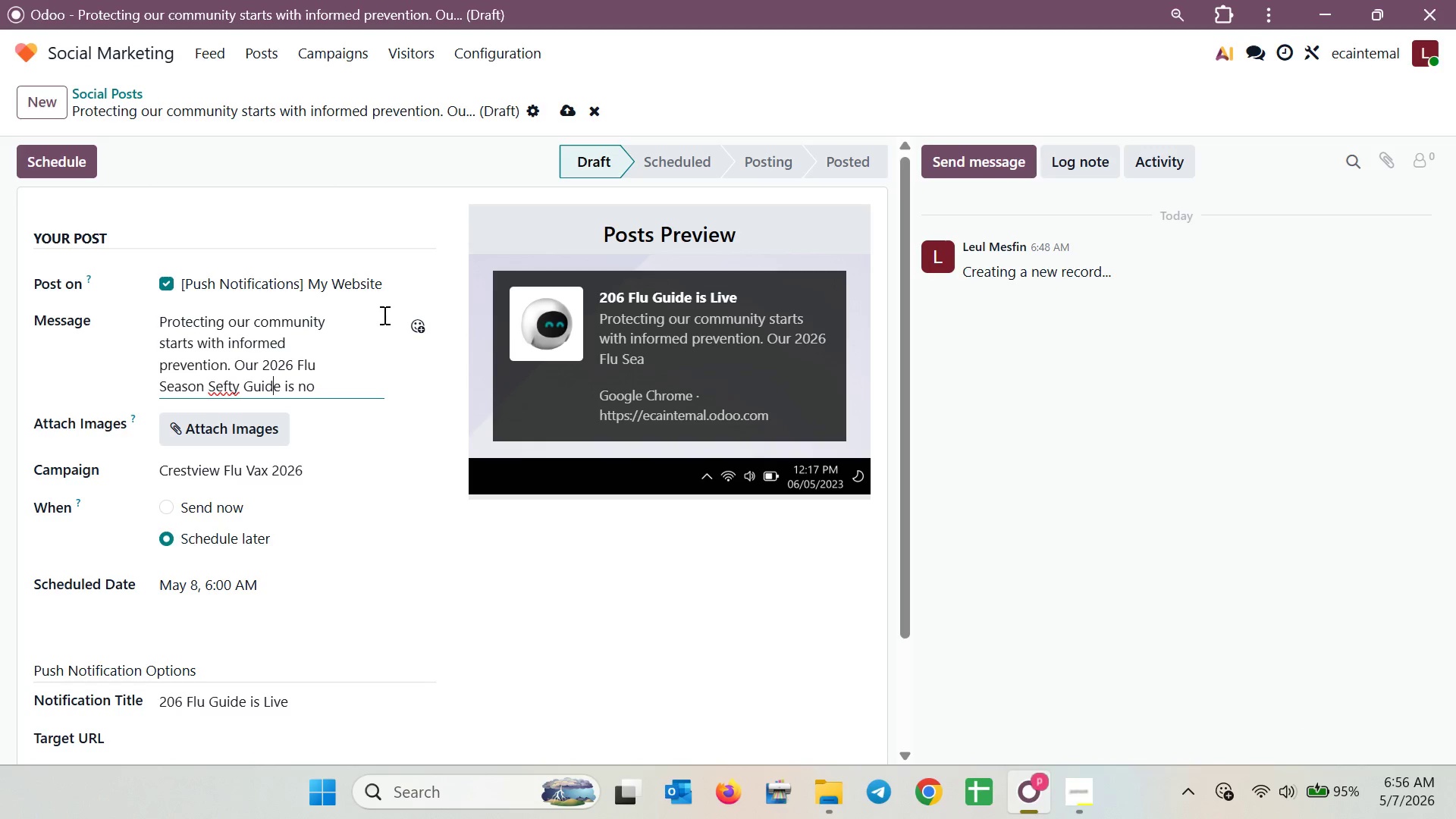 
key(ArrowLeft)
 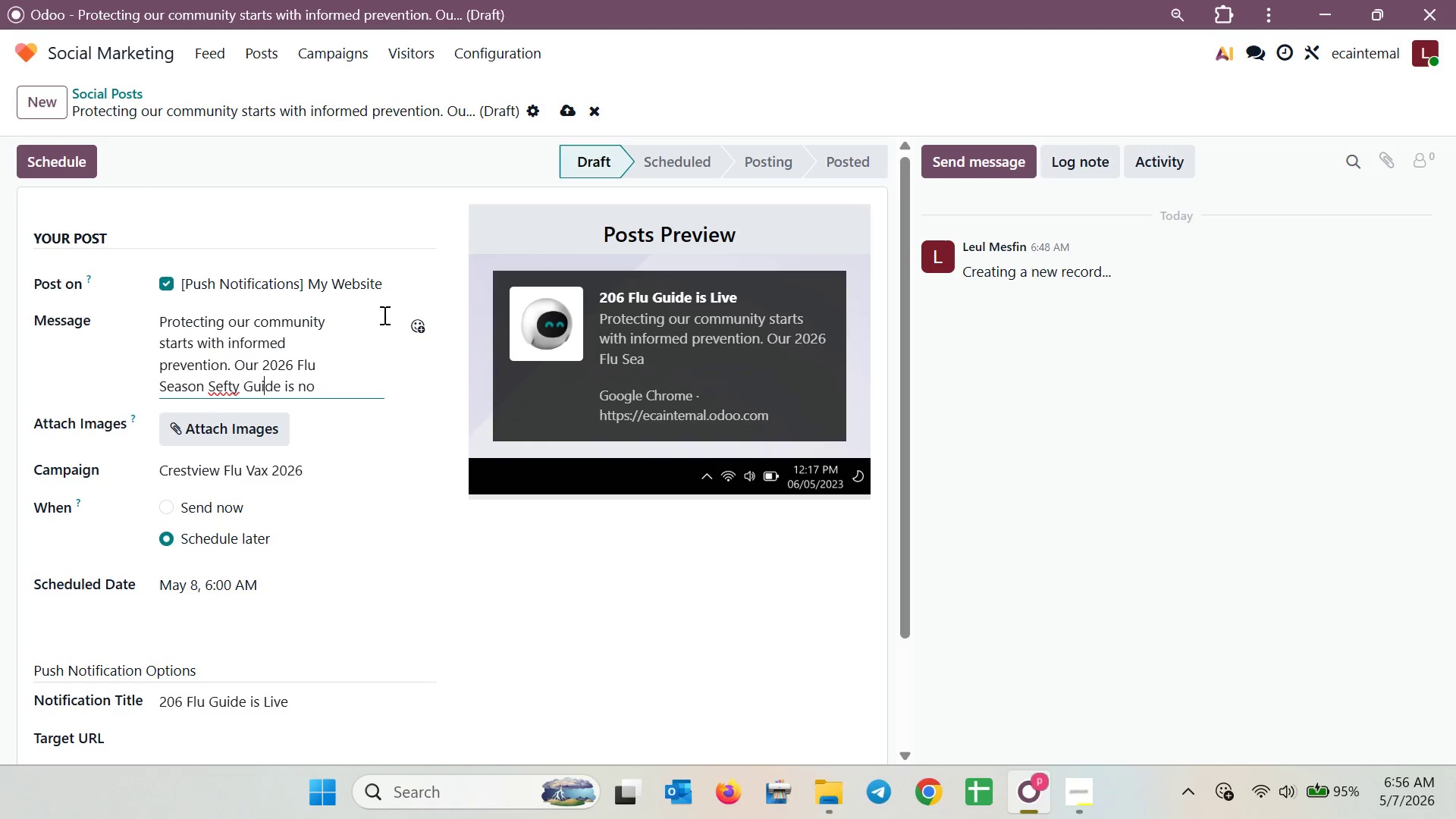 
key(ArrowLeft)
 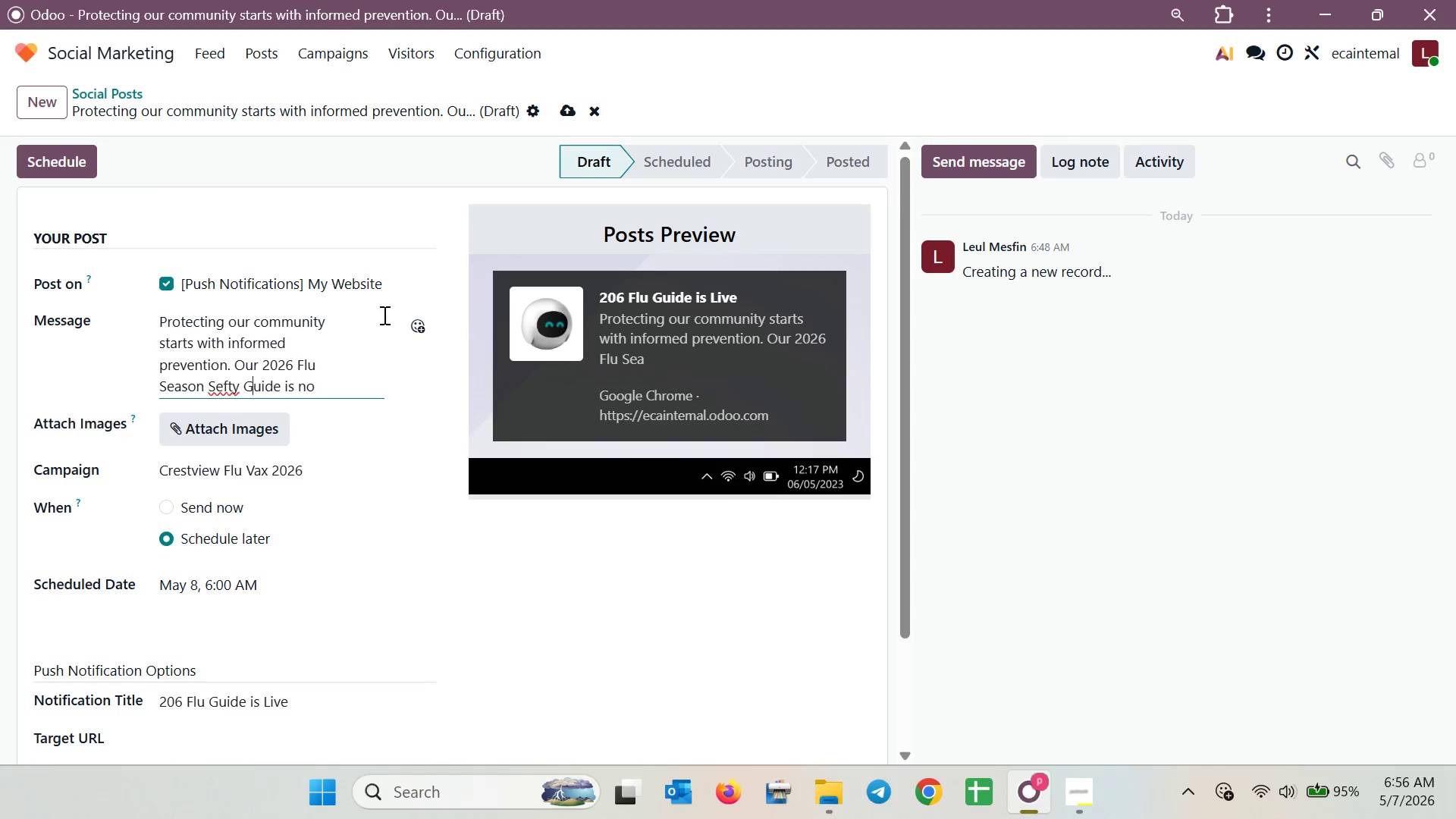 
key(ArrowLeft)
 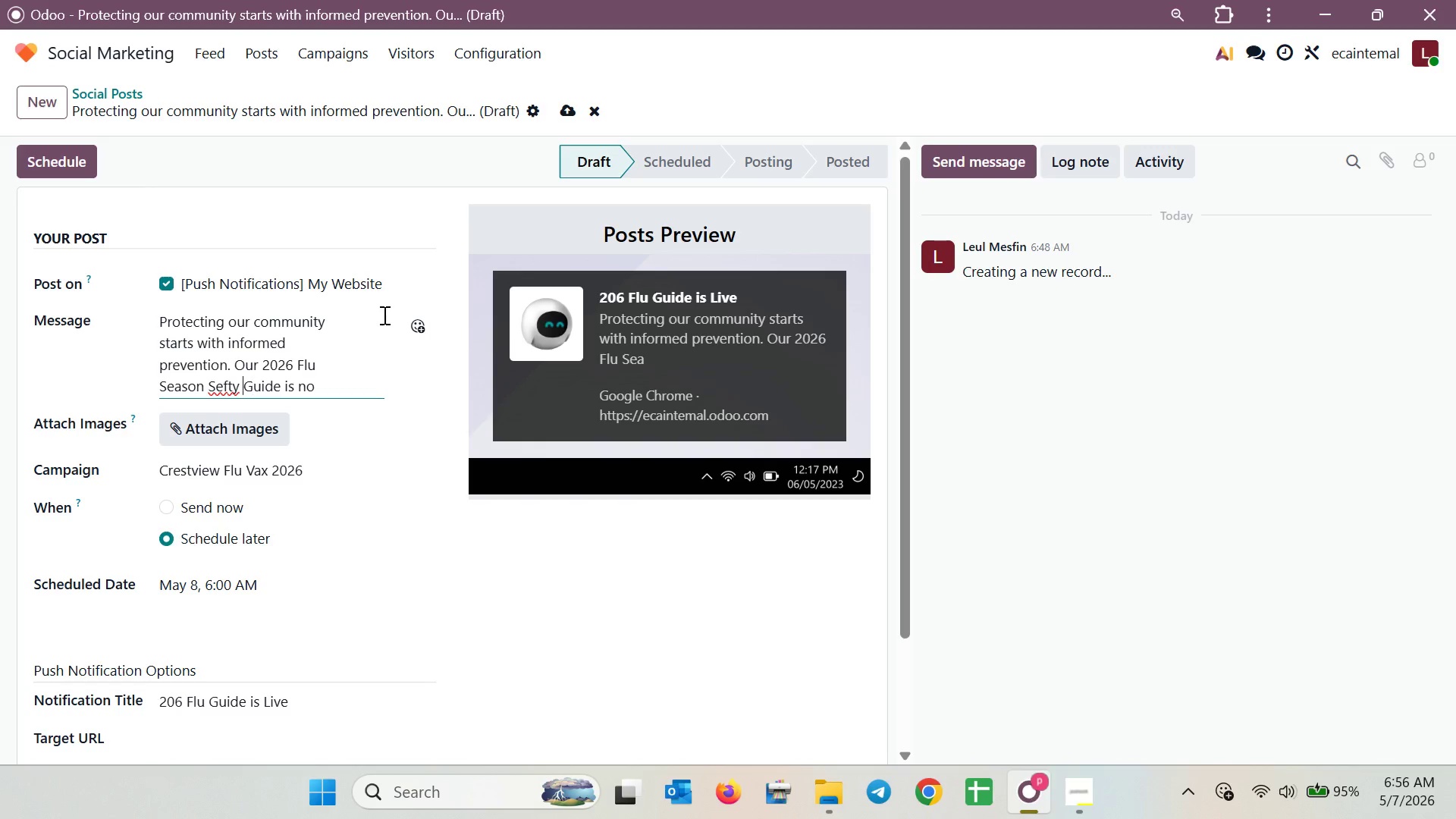 
key(ArrowLeft)
 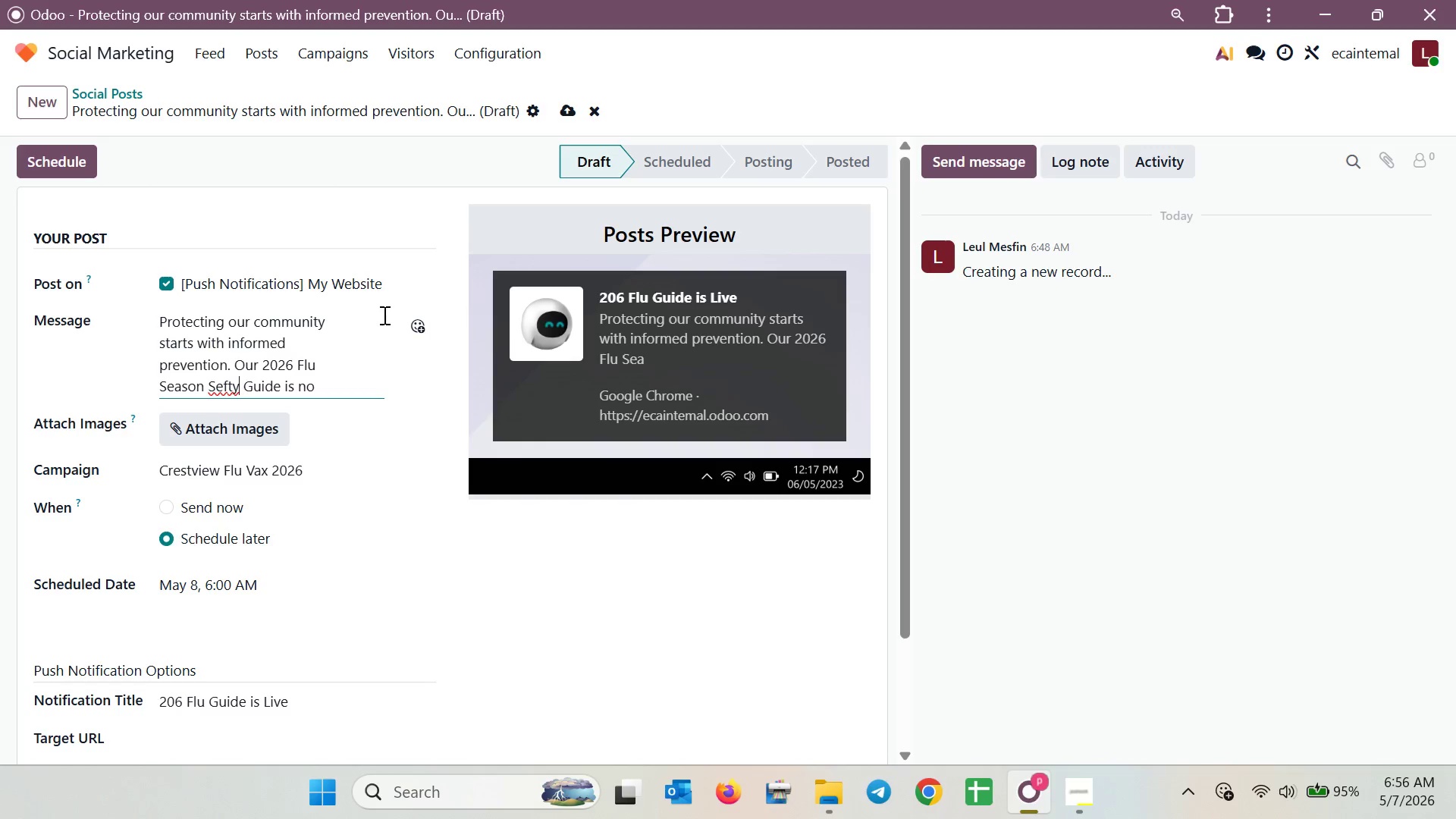 
key(ArrowLeft)
 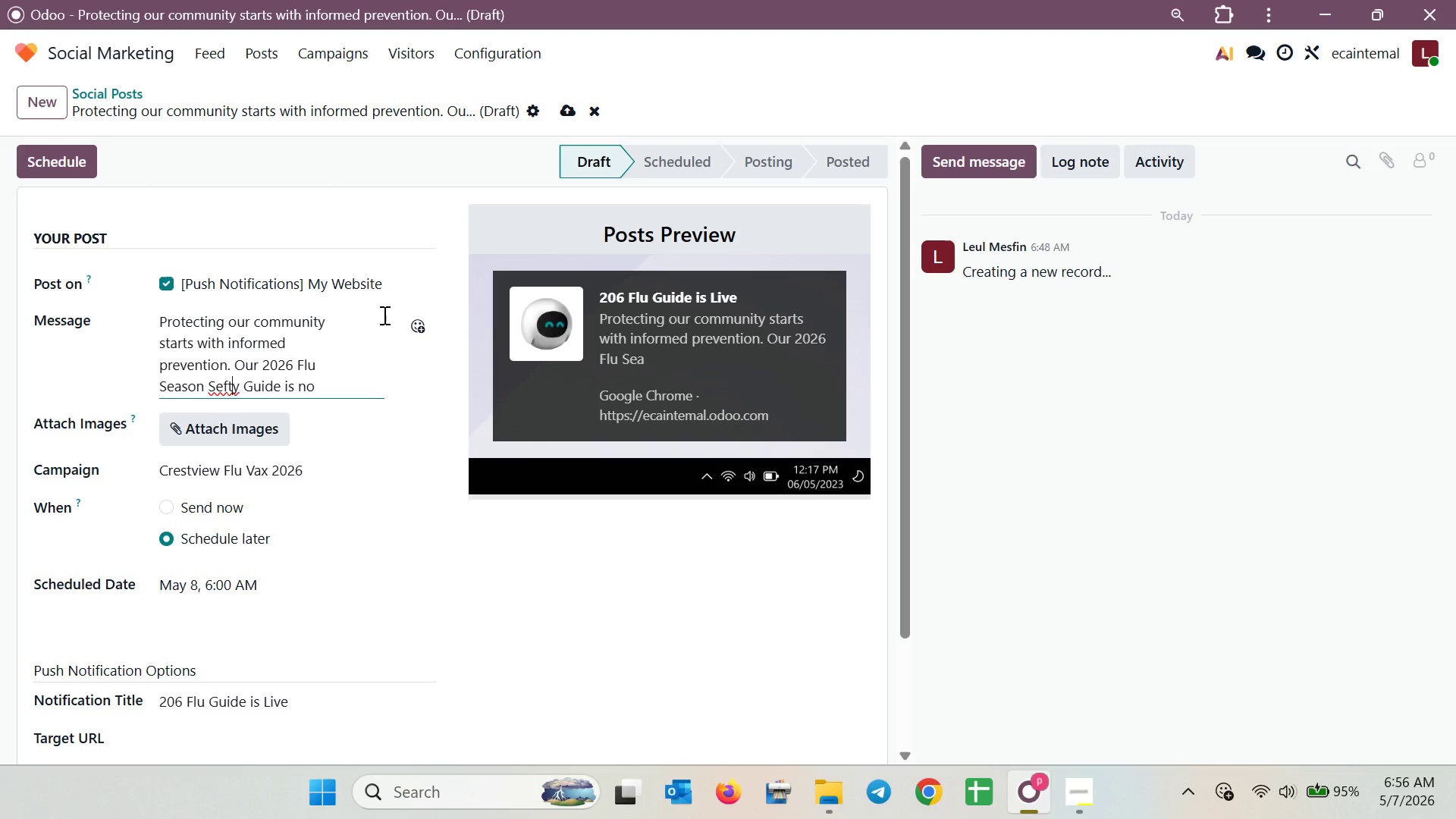 
key(ArrowLeft)
 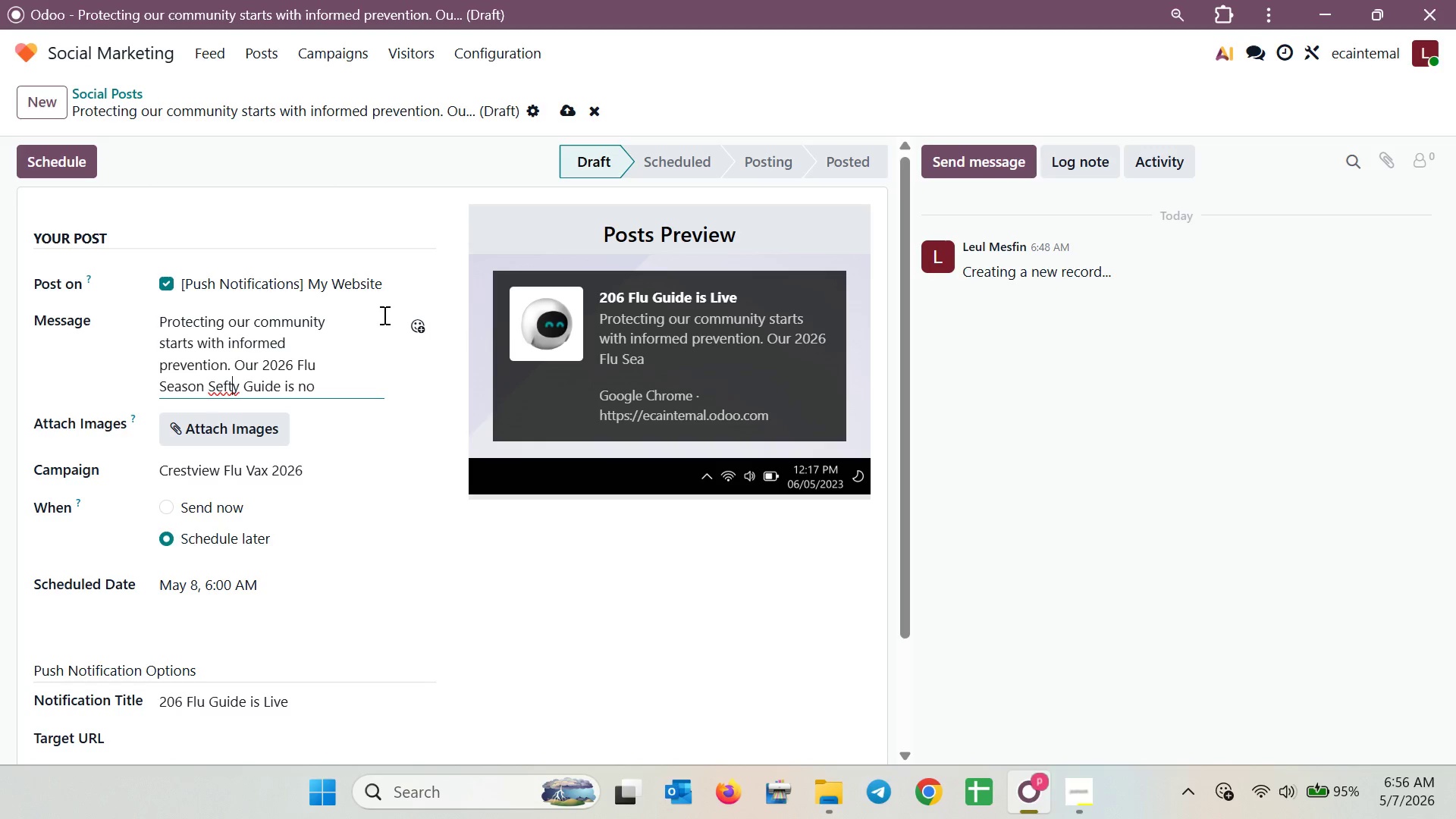 
key(ArrowLeft)
 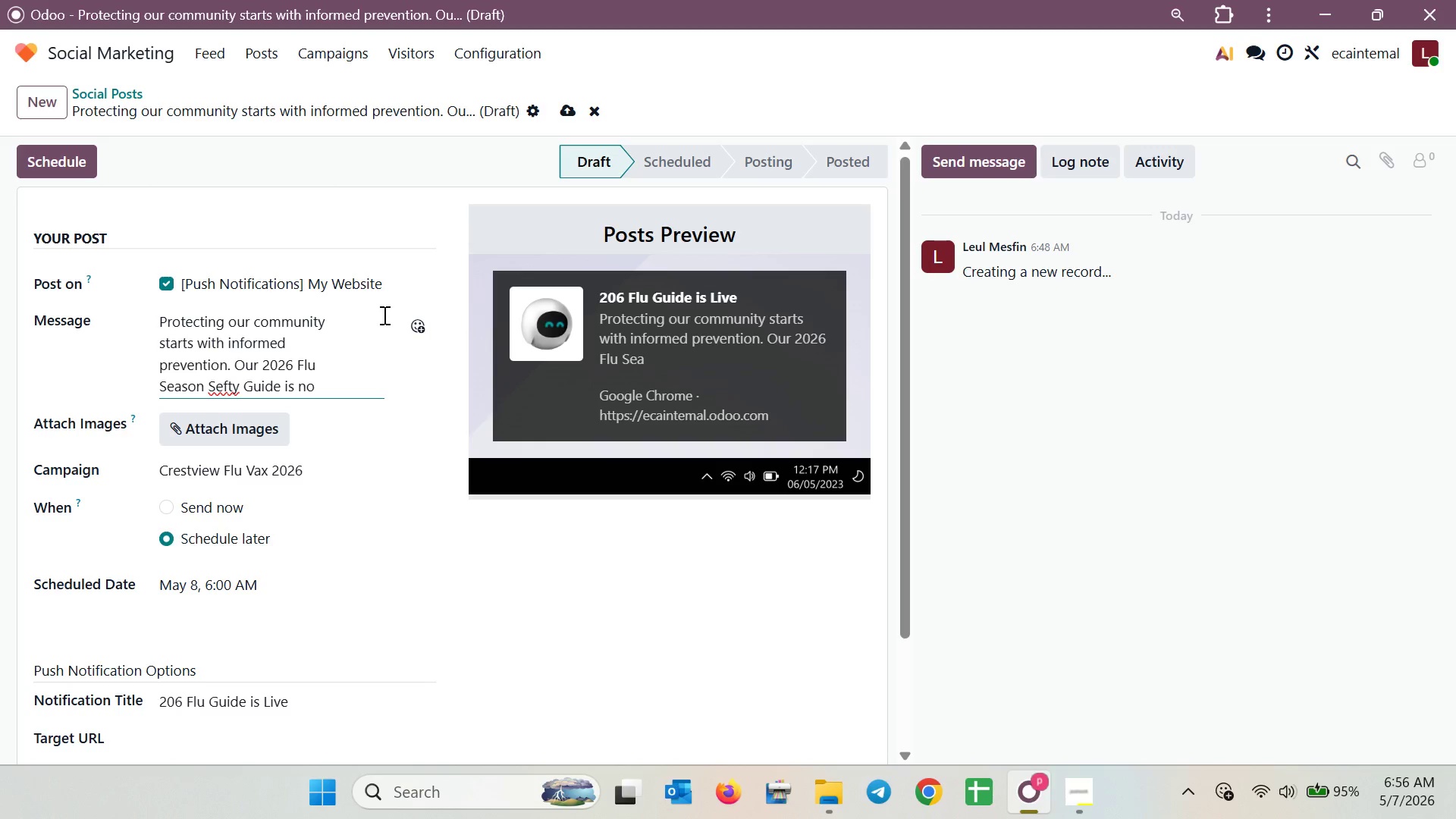 
key(E)
 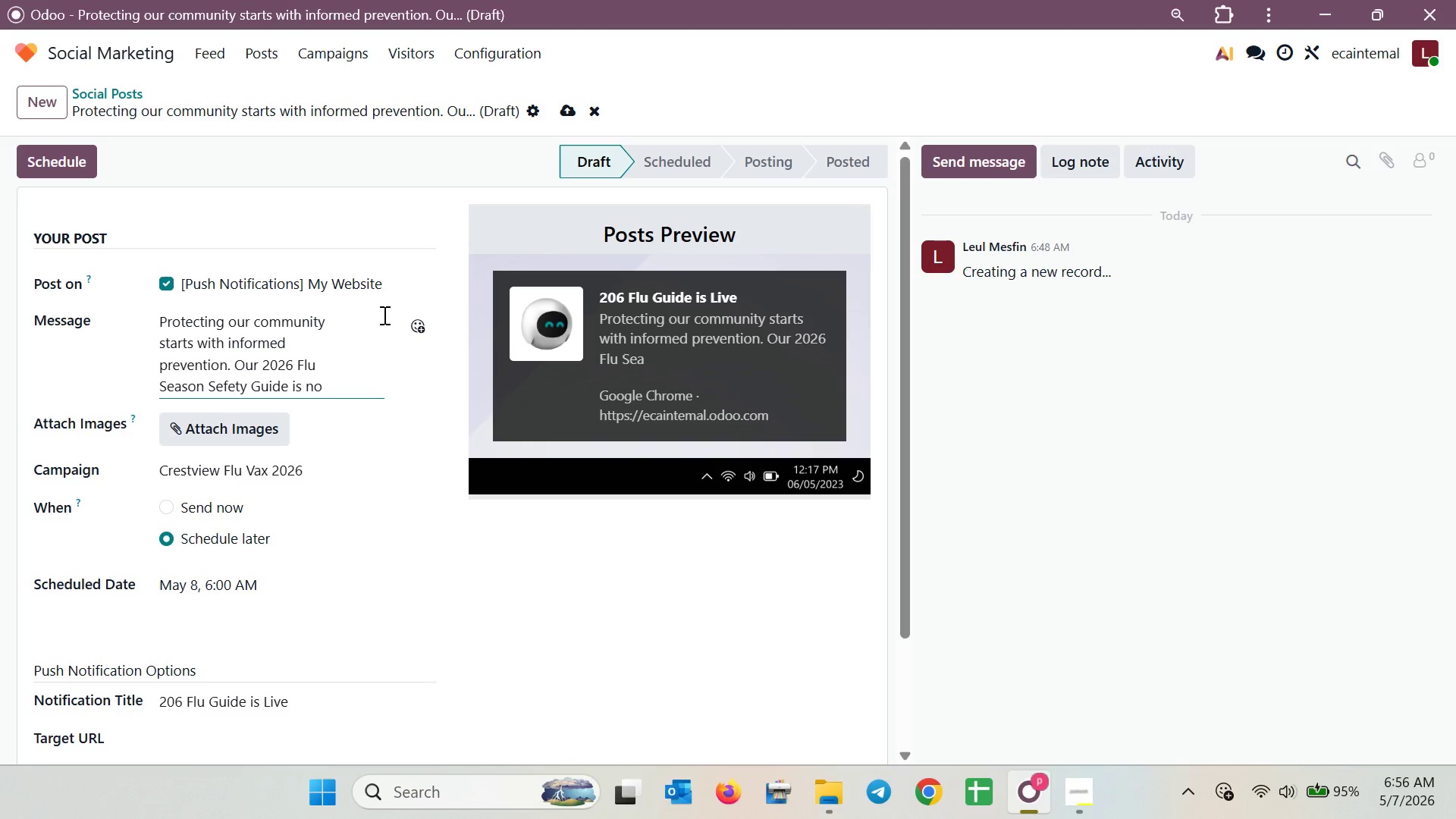 
key(ArrowDown)
 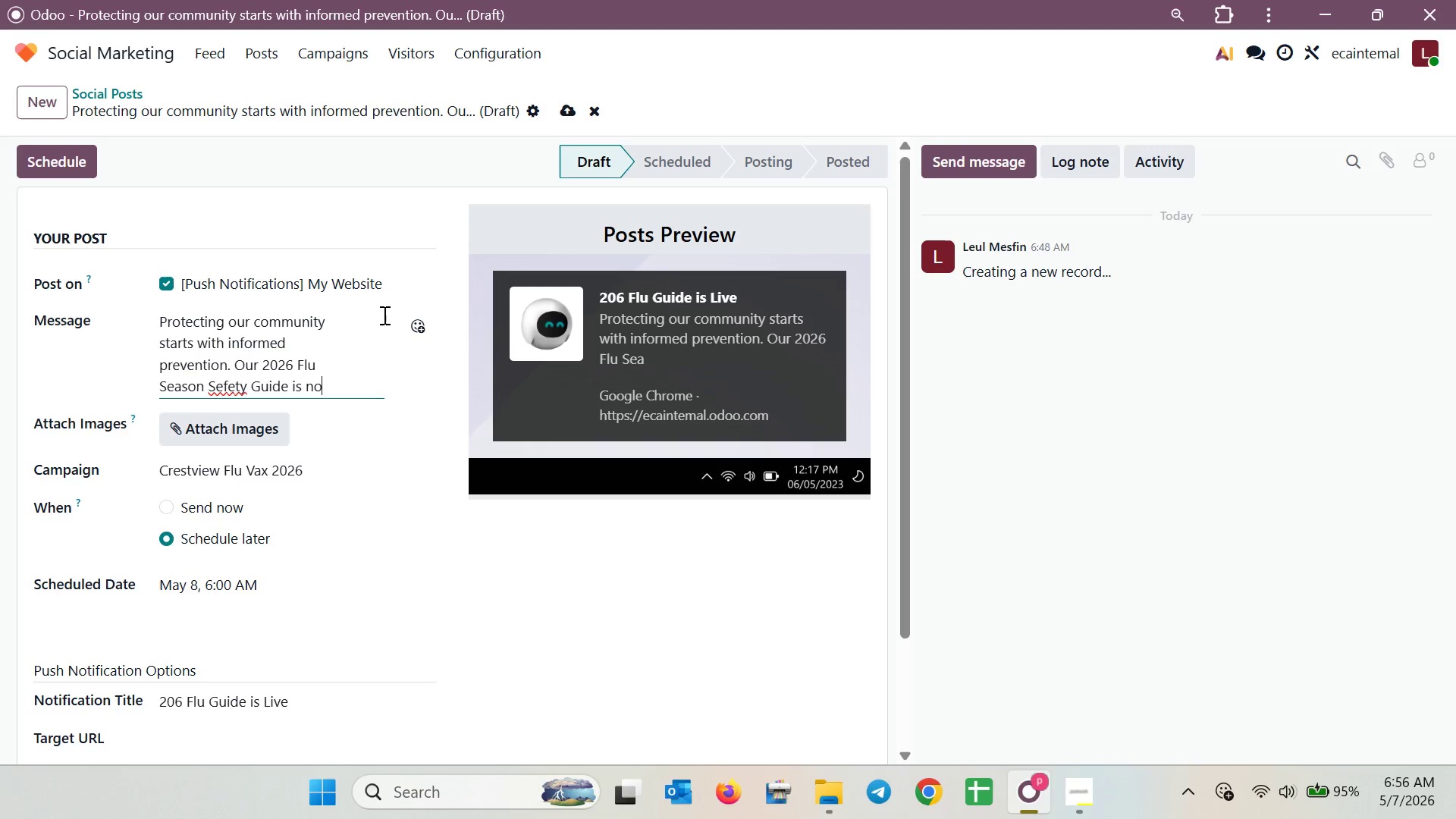 
type(w A)
key(Backspace)
type(az)
key(Backspace)
type(vc)
key(Backspace)
key(Backspace)
 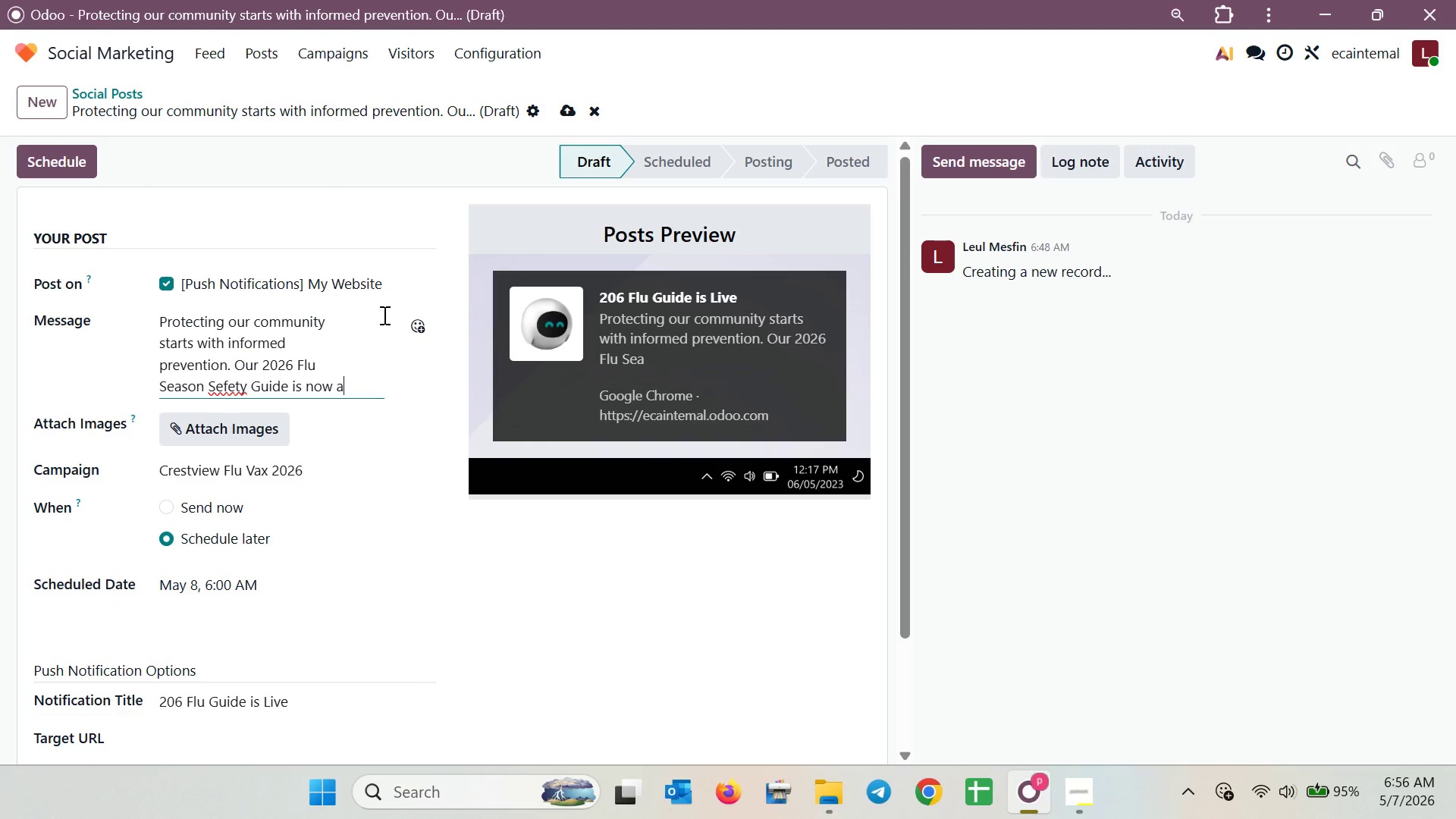 
wait(6.42)
 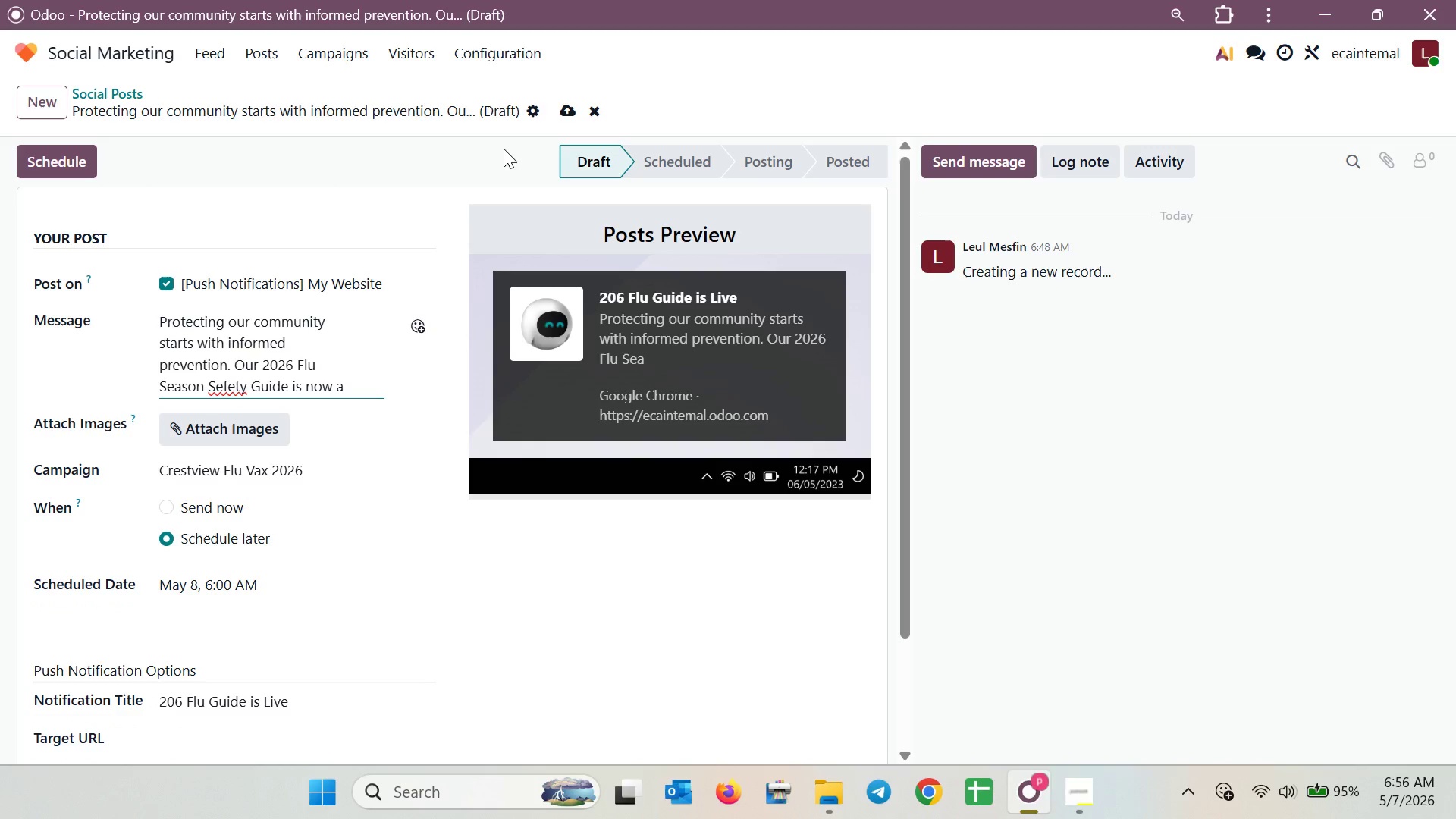 
left_click([225, 386])
 